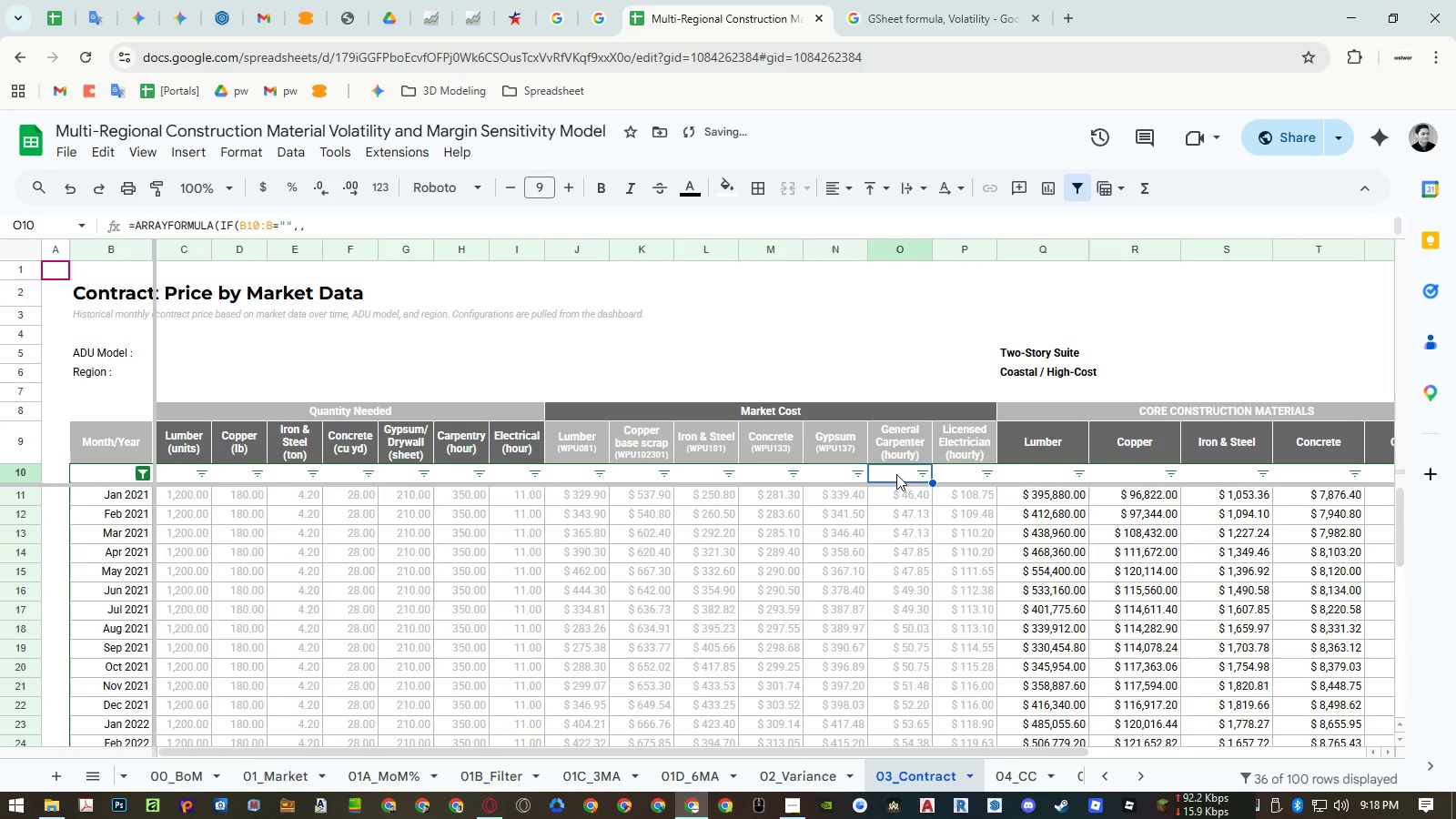 
right_click([896, 474])
 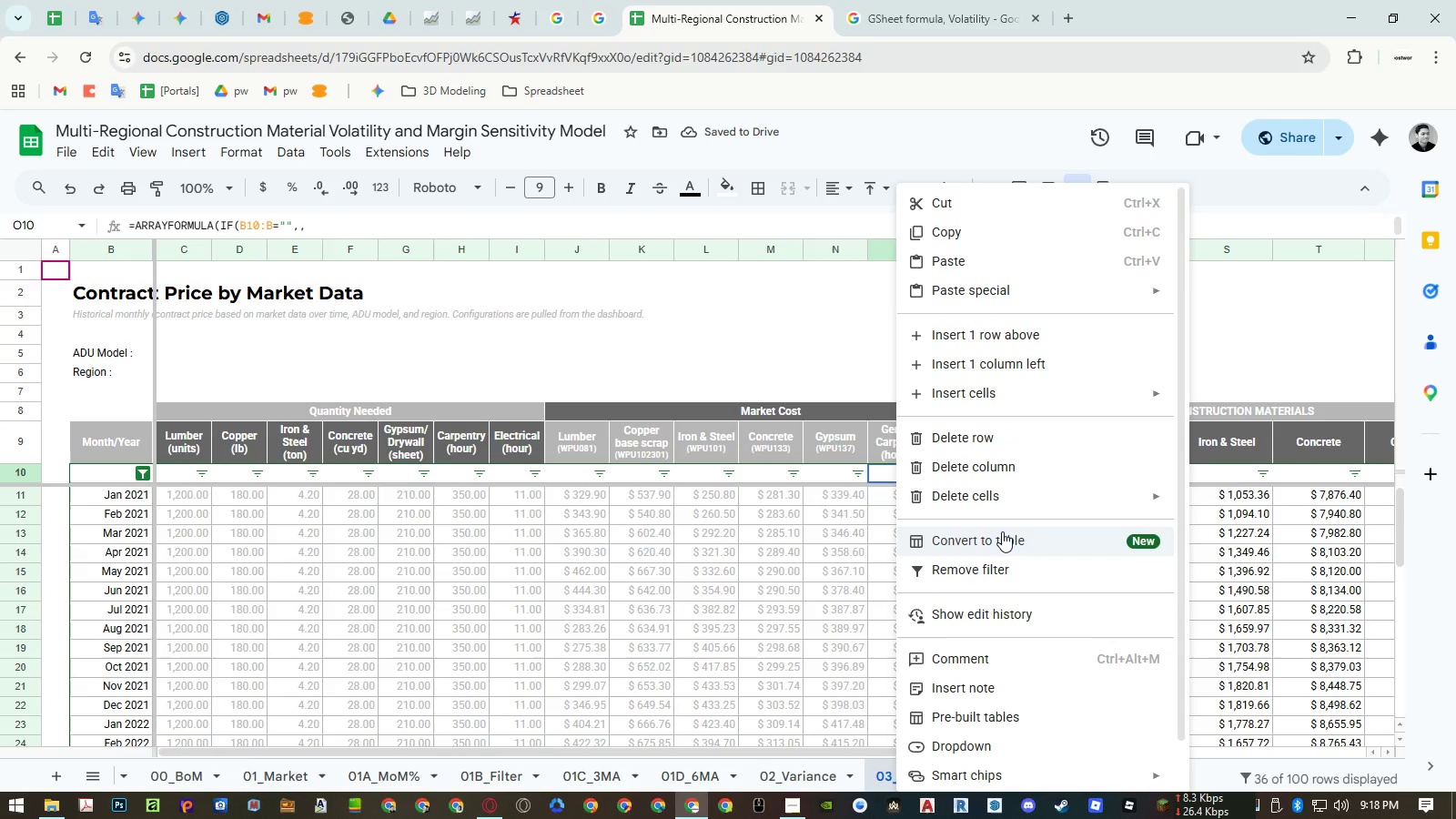 
left_click([1002, 622])
 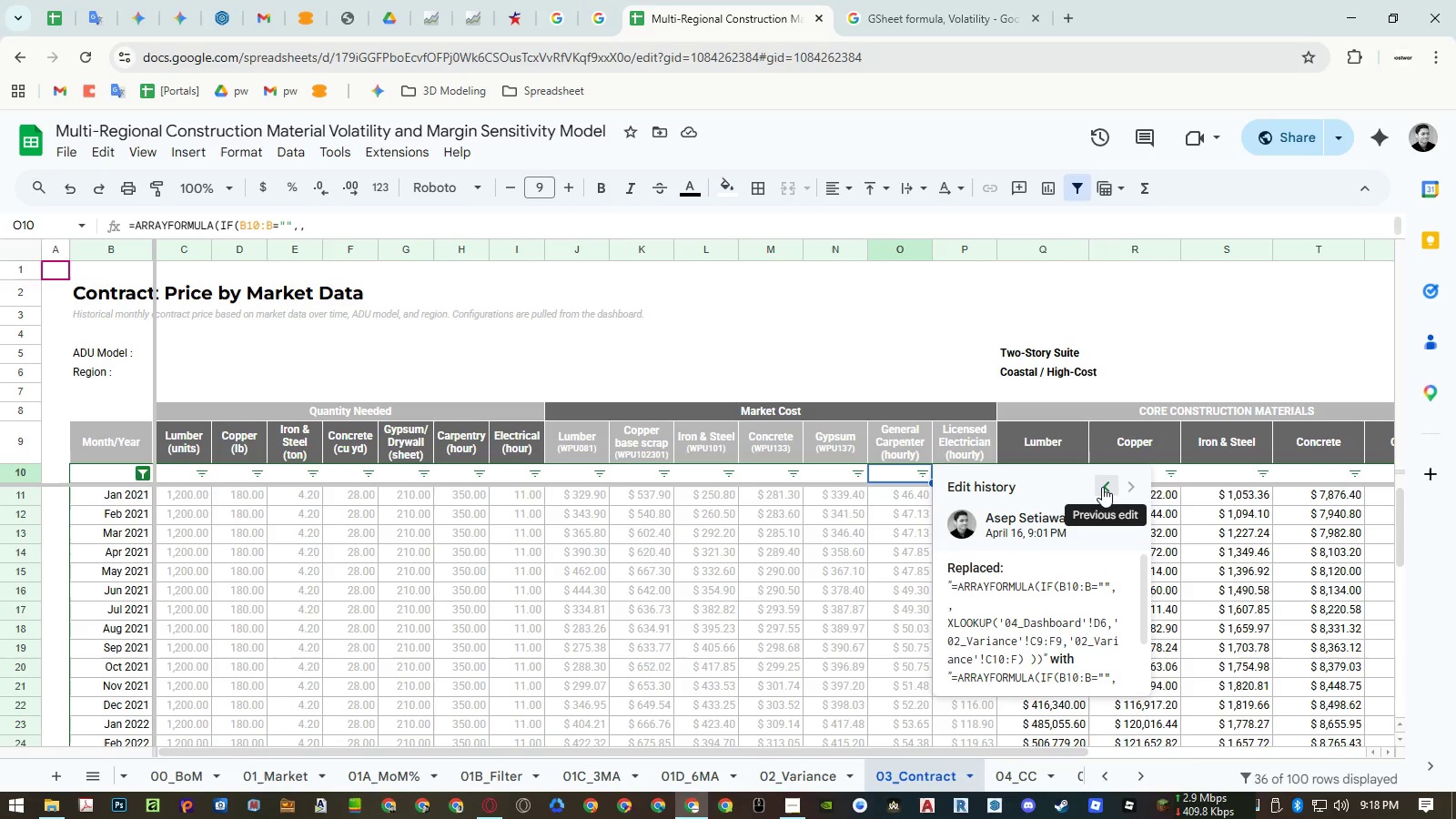 
wait(6.86)
 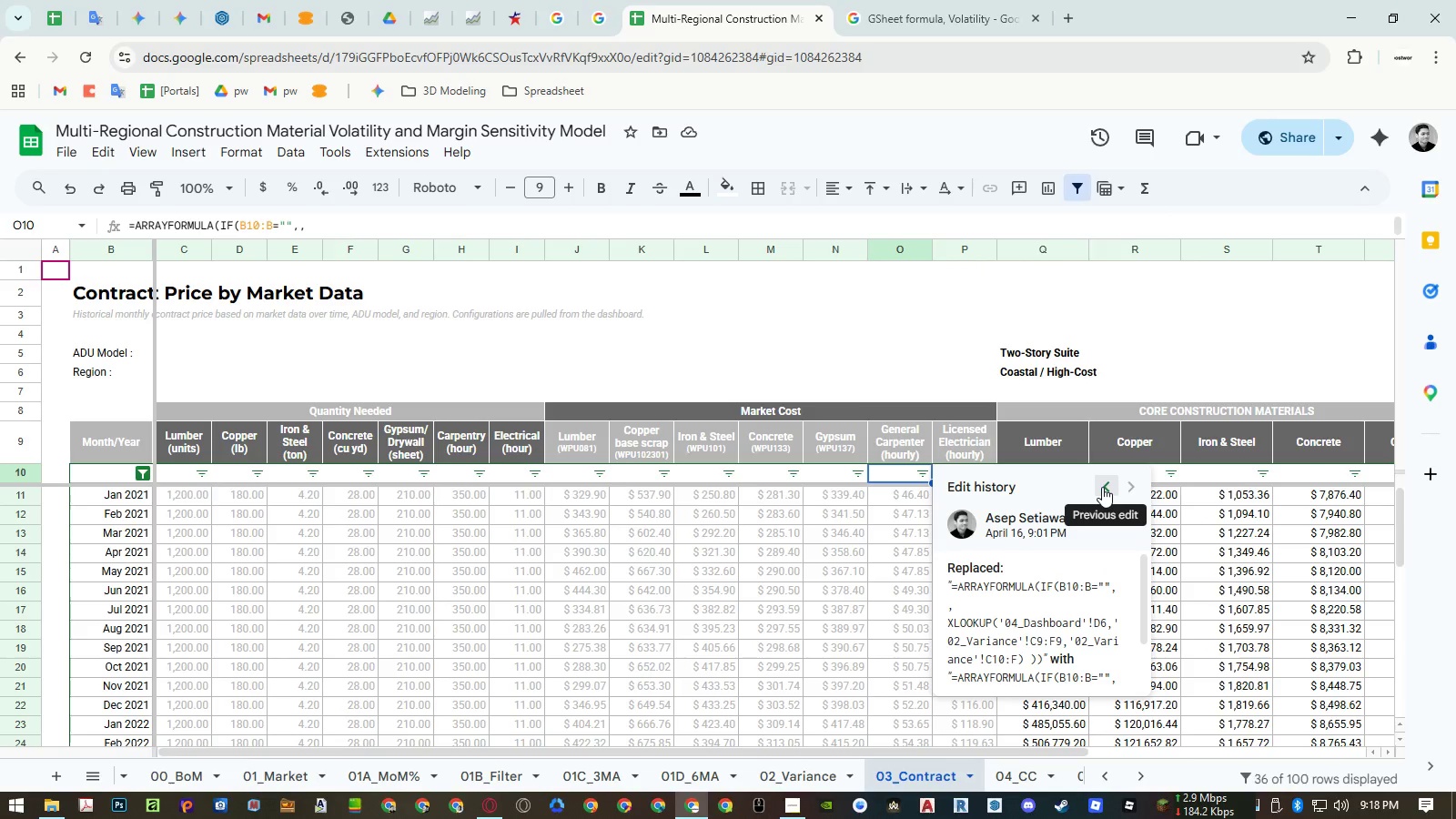 
scroll: coordinate [1087, 593], scroll_direction: down, amount: 2.0
 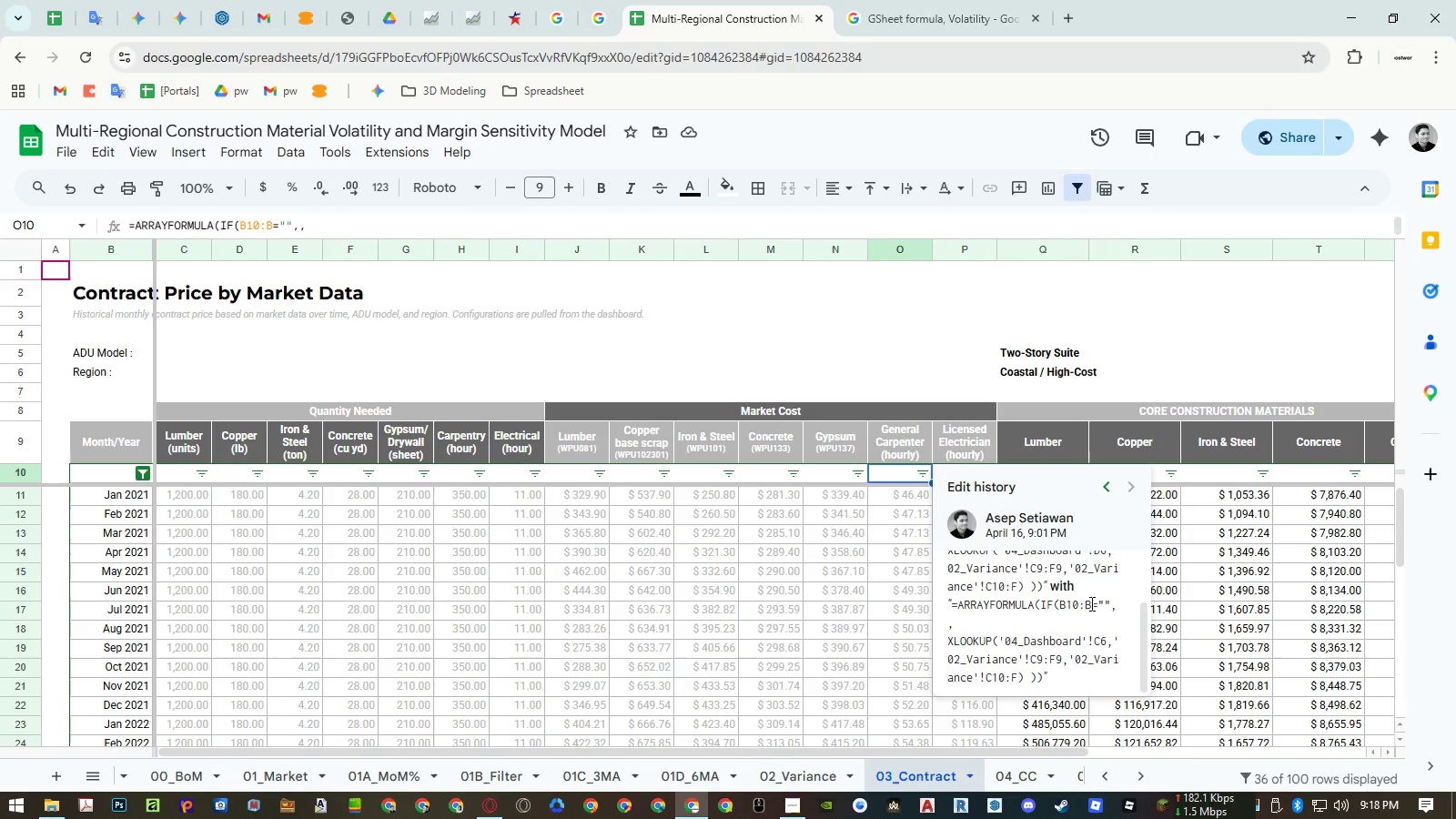 
scroll: coordinate [1091, 603], scroll_direction: up, amount: 3.0
 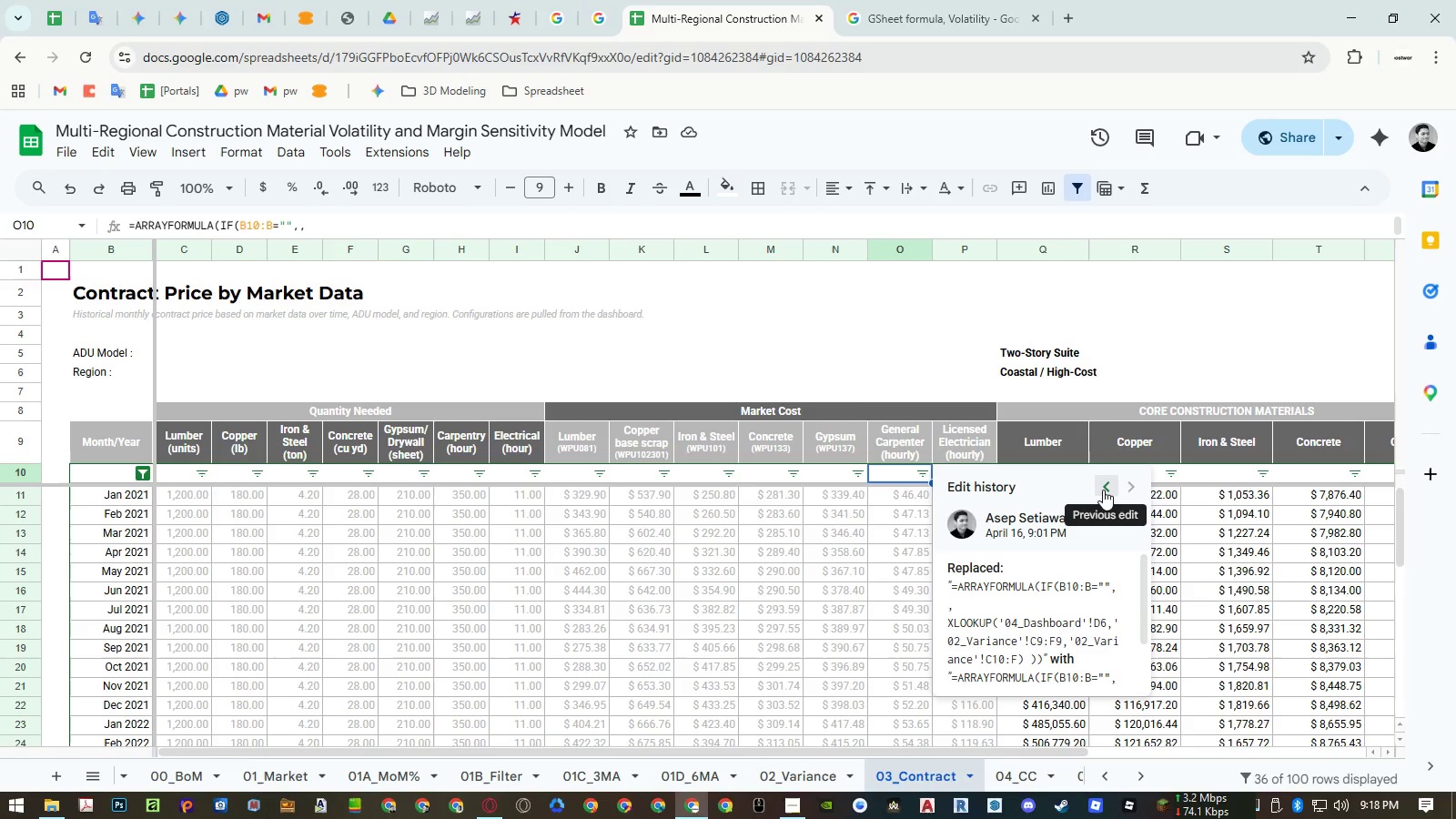 
wait(5.83)
 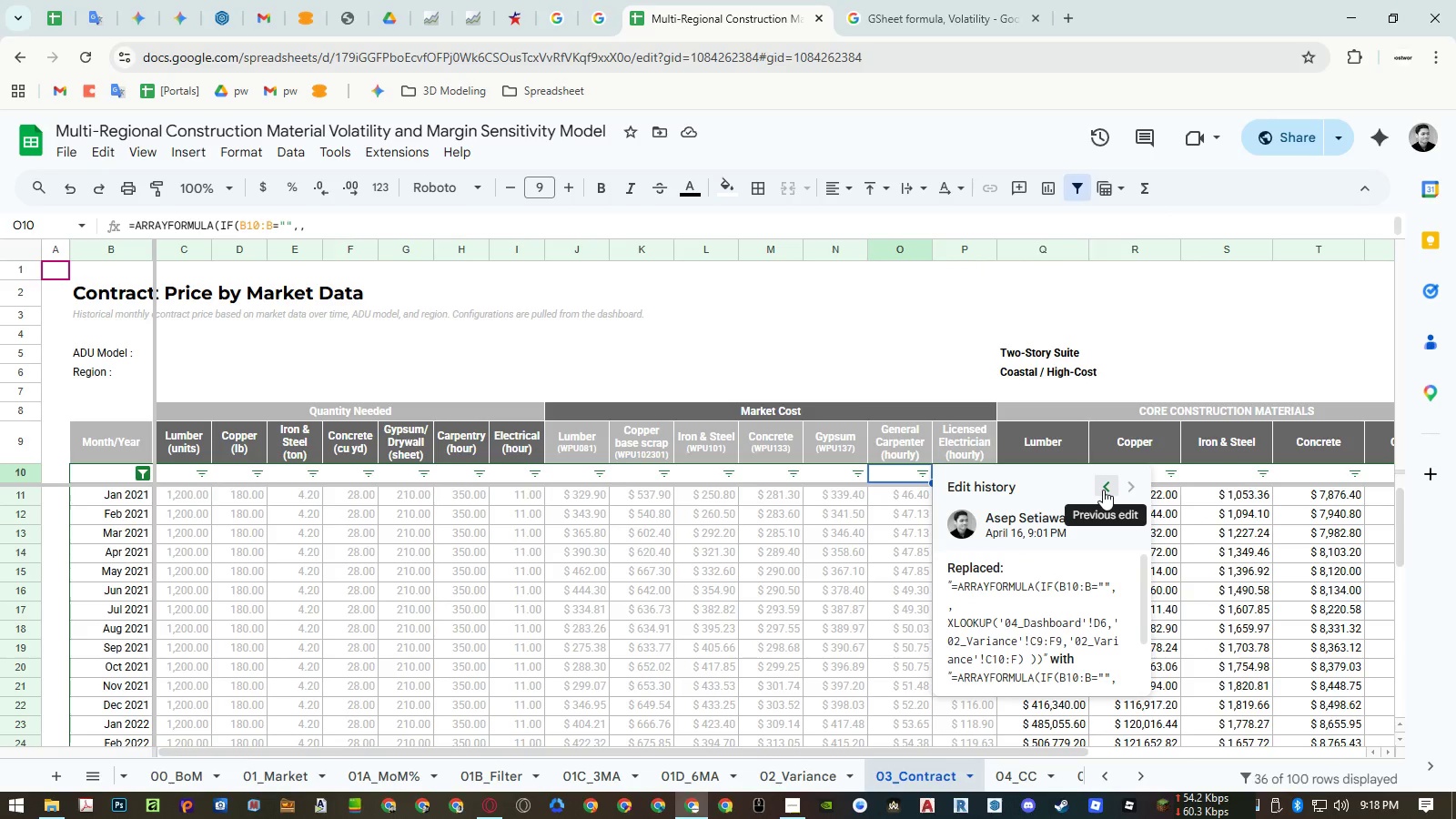 
left_click([1103, 490])
 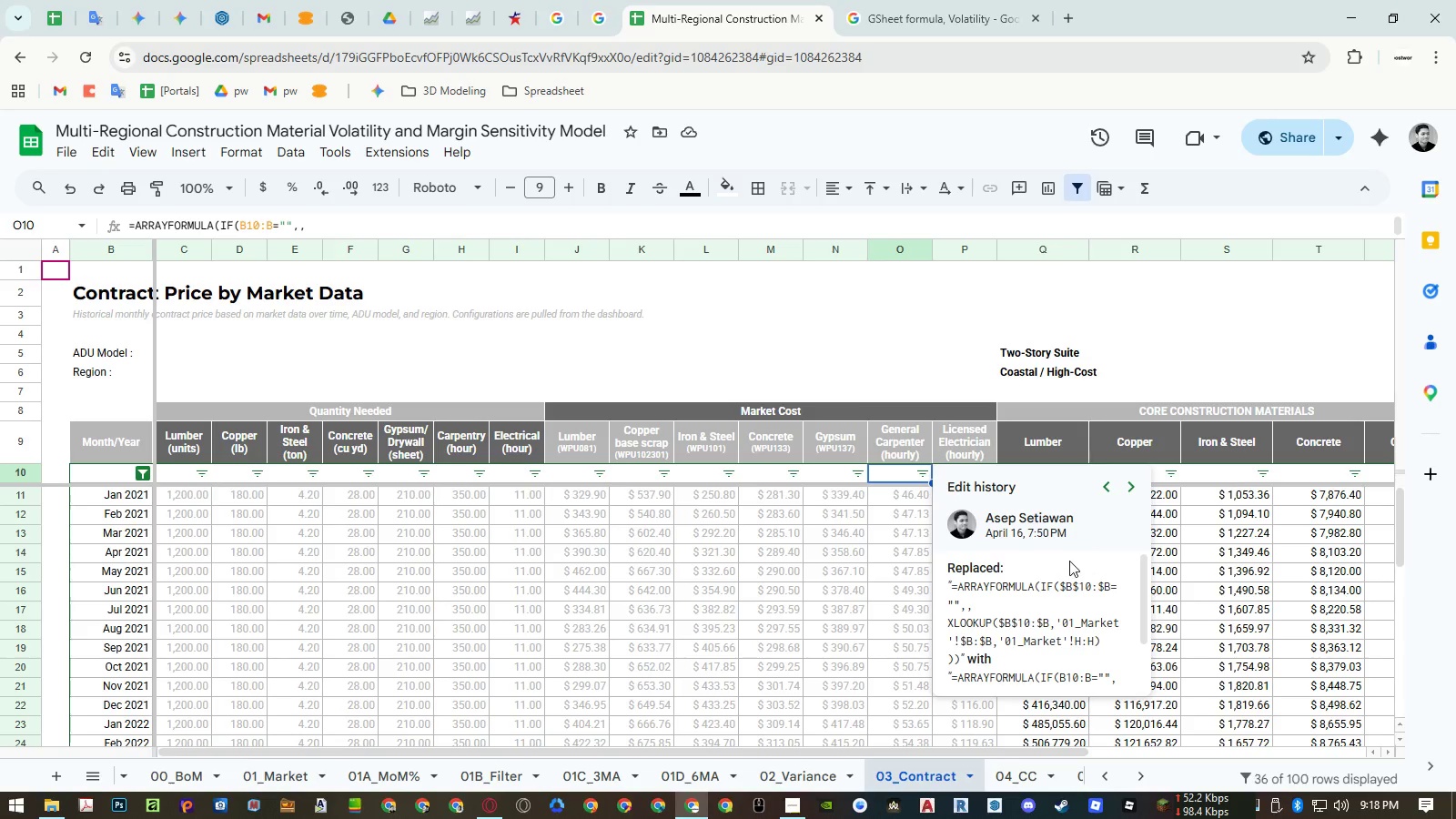 
scroll: coordinate [1069, 561], scroll_direction: down, amount: 3.0
 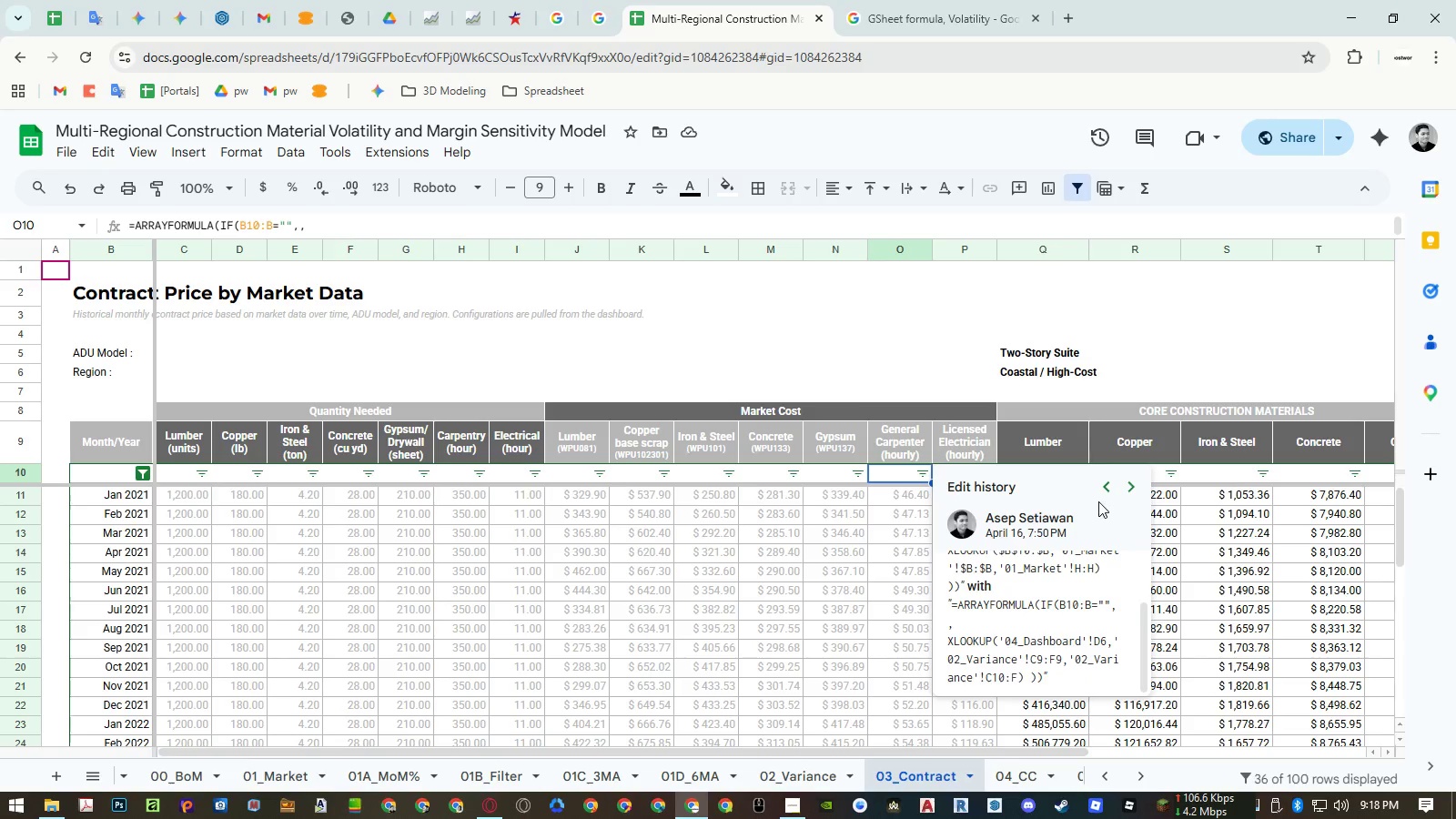 
left_click([1102, 493])
 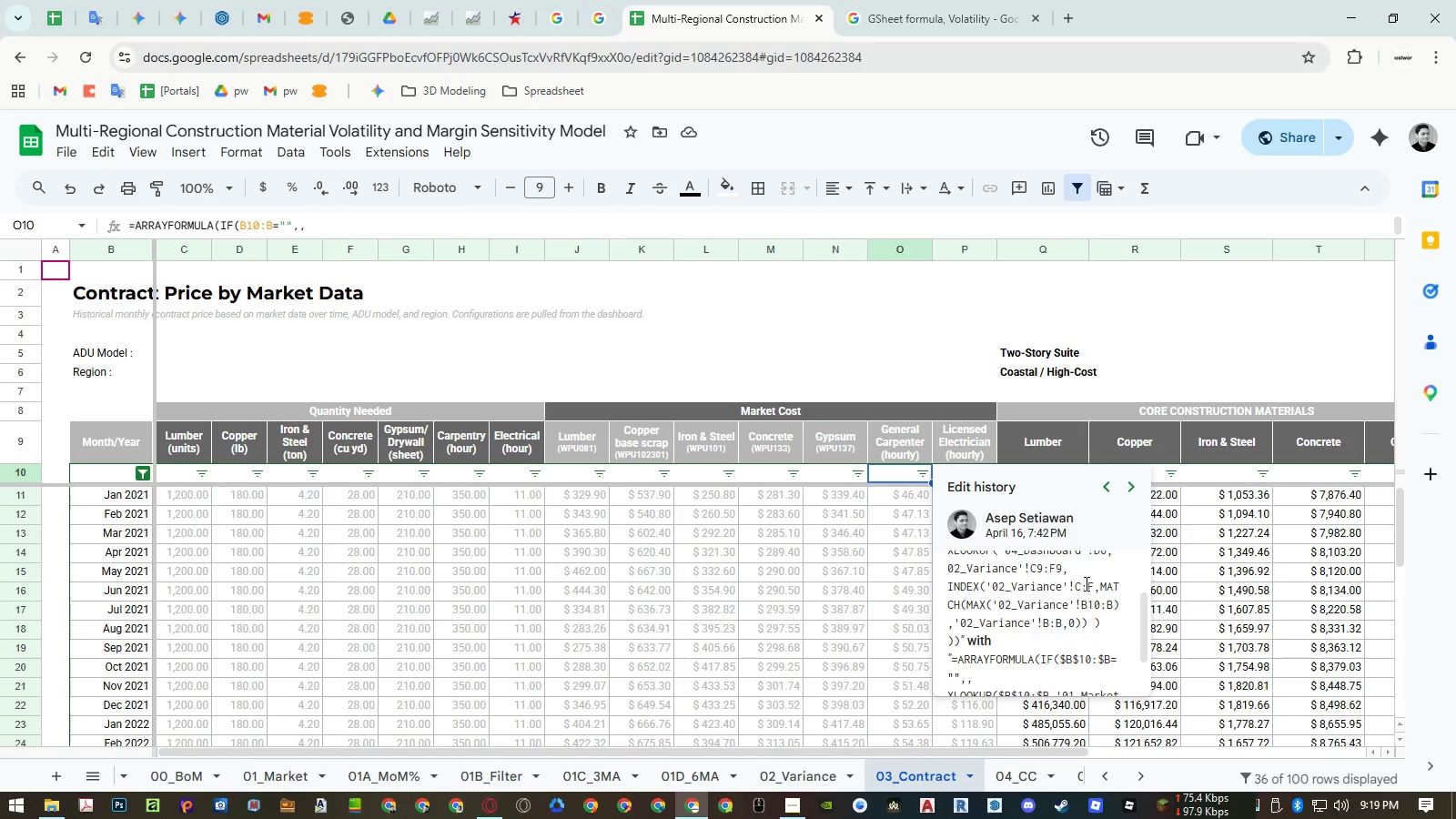 
scroll: coordinate [1085, 583], scroll_direction: down, amount: 3.0
 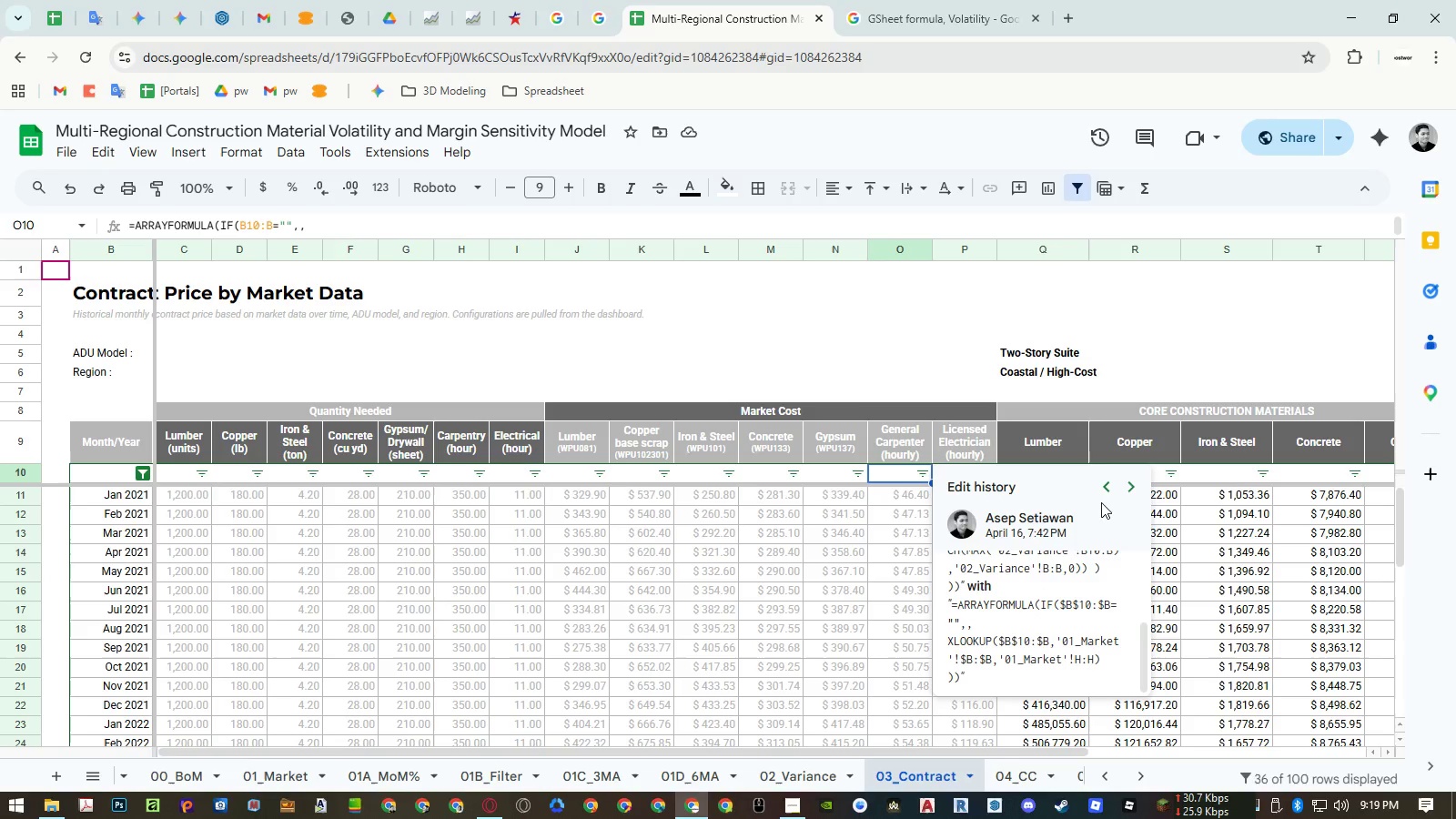 
left_click([1107, 491])
 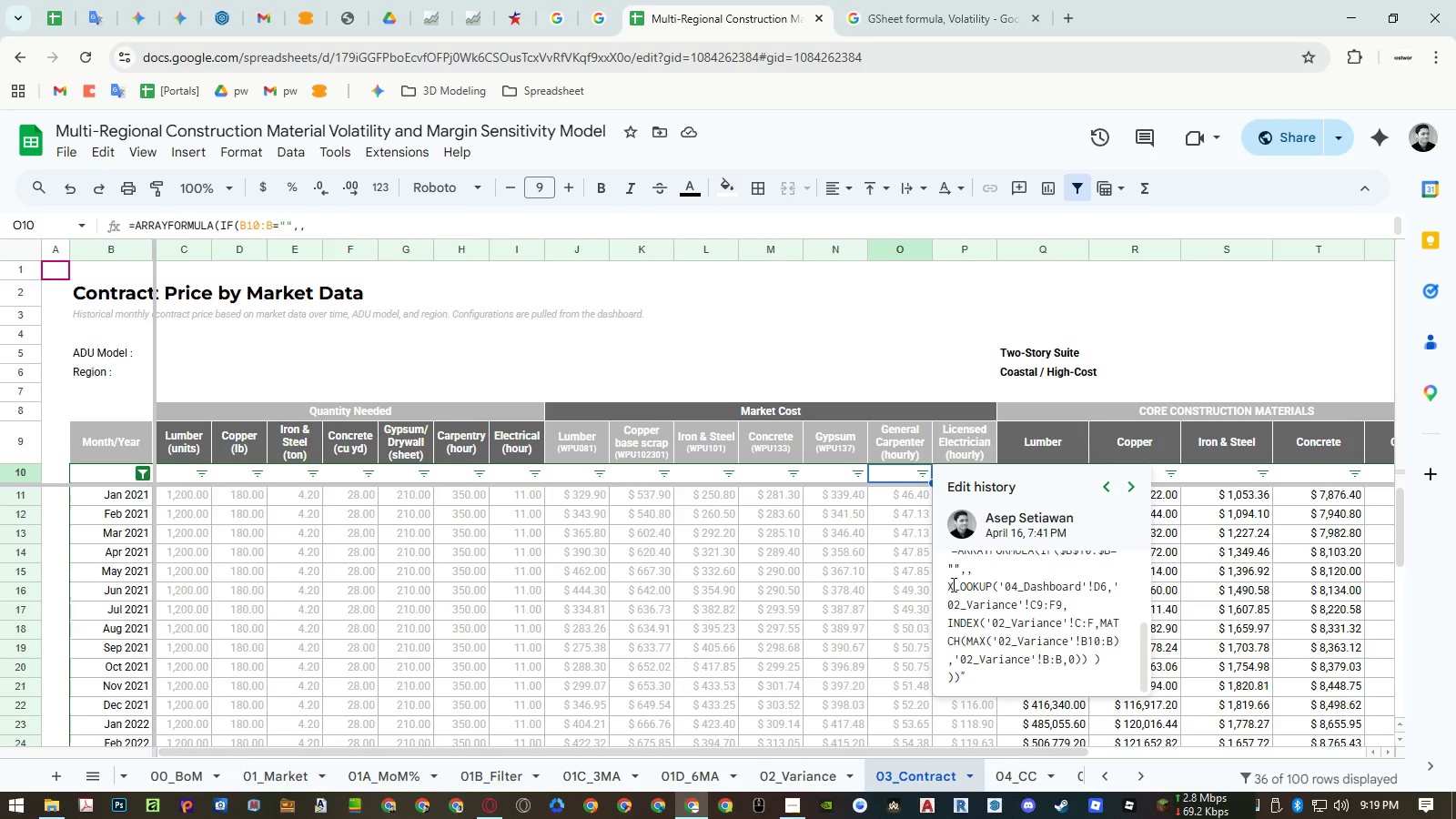 
scroll: coordinate [981, 594], scroll_direction: up, amount: 2.0
 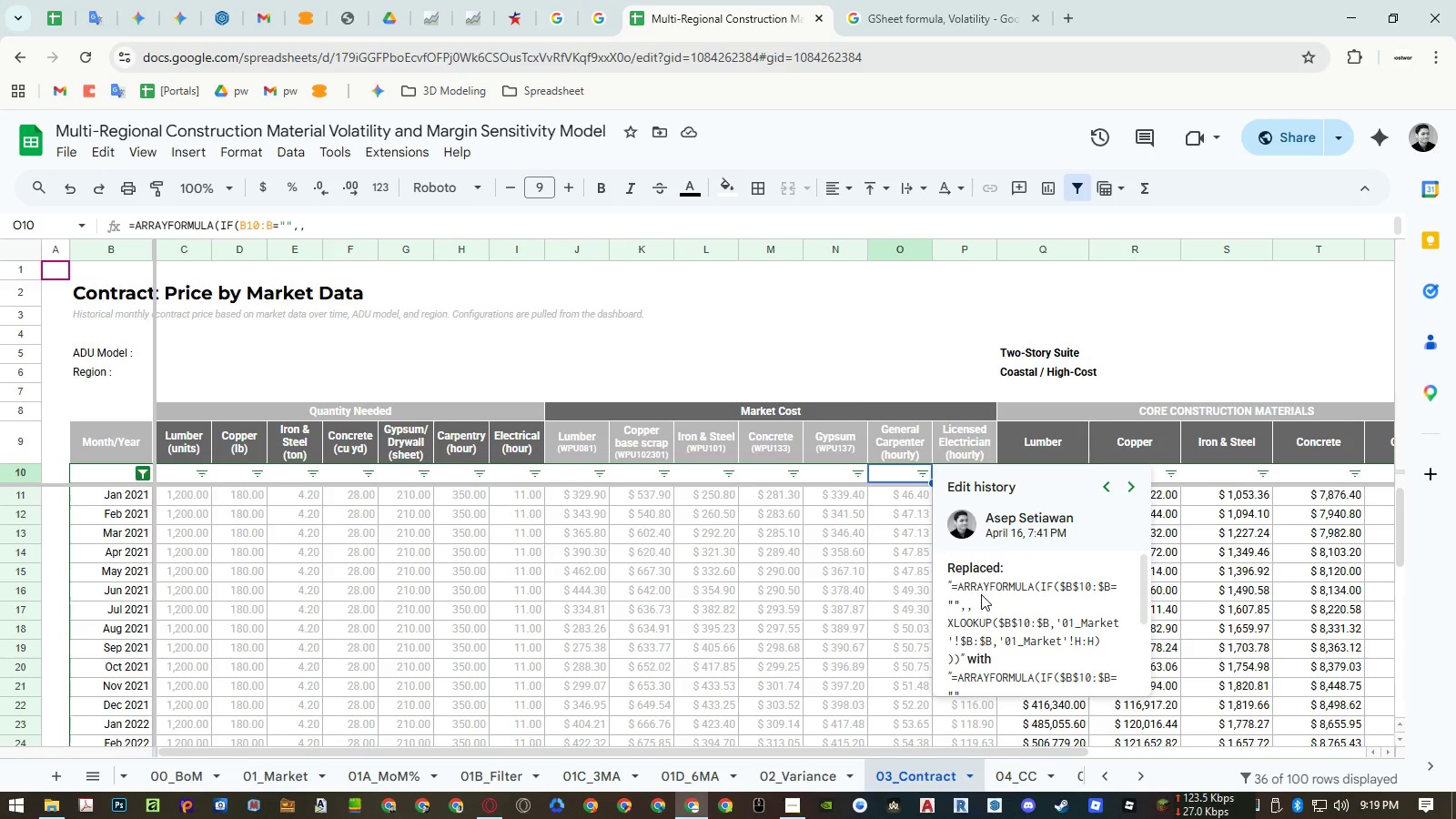 
scroll: coordinate [981, 594], scroll_direction: down, amount: 2.0
 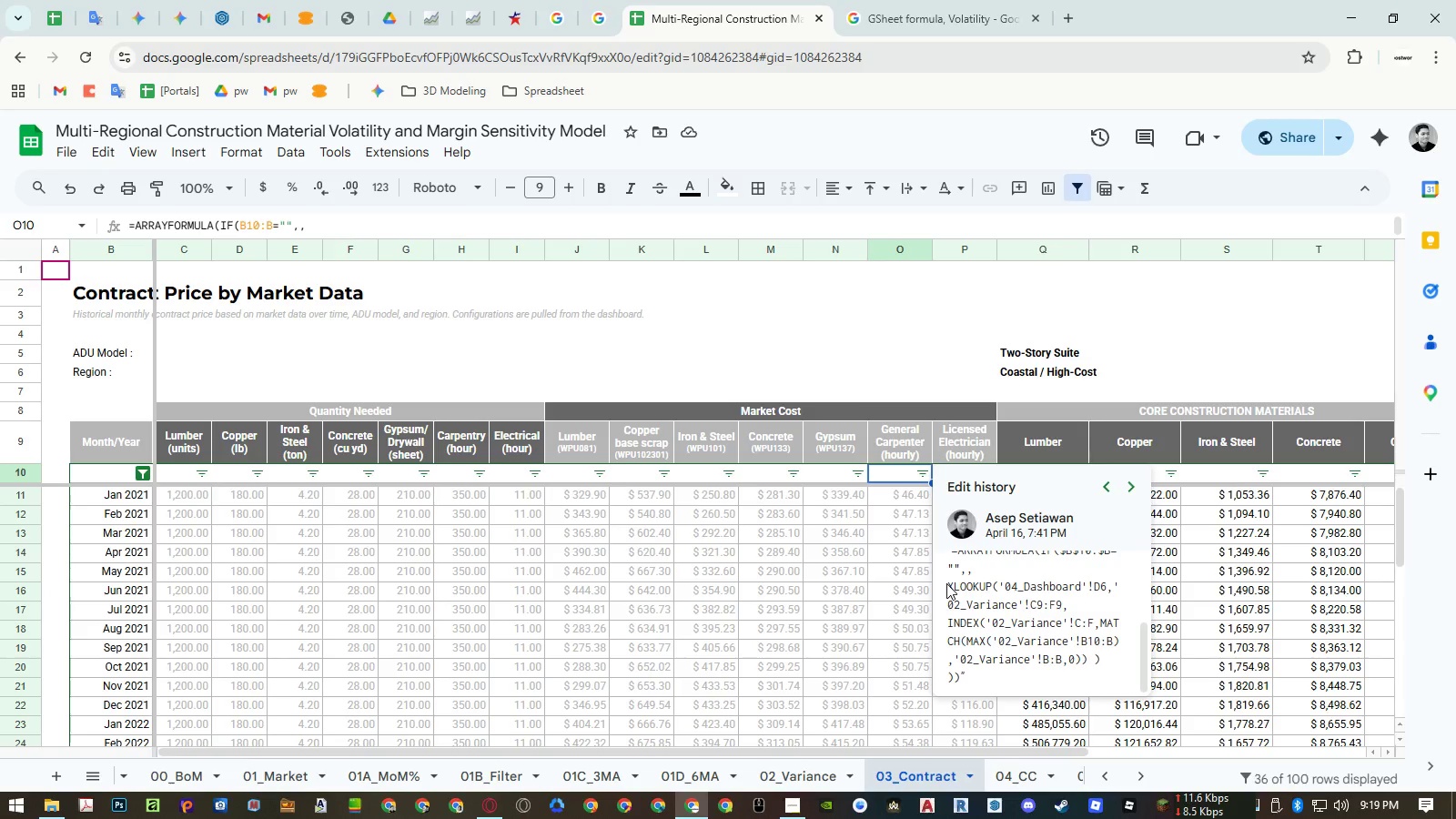 
scroll: coordinate [1010, 577], scroll_direction: up, amount: 4.0
 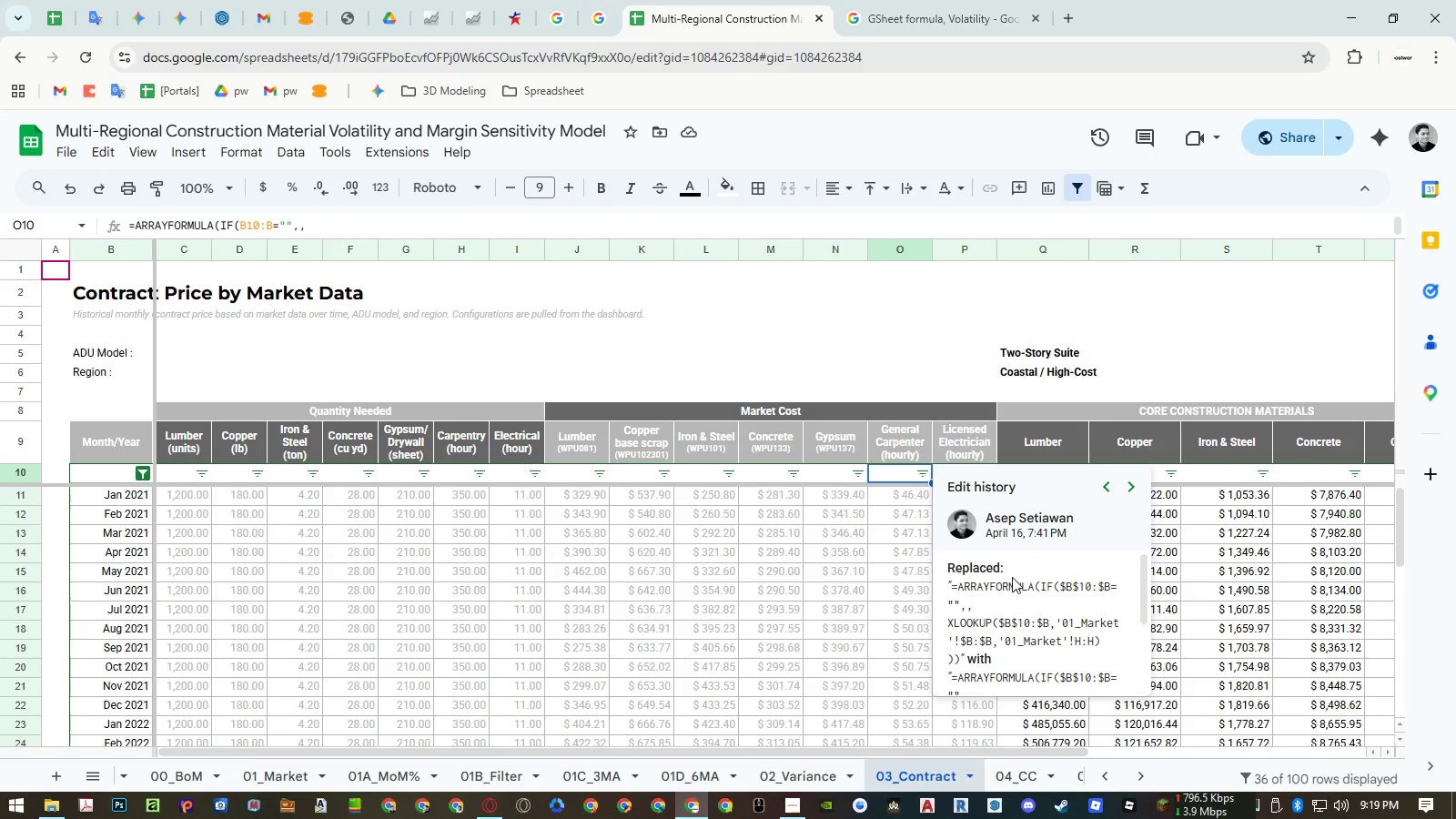 
scroll: coordinate [1012, 577], scroll_direction: down, amount: 2.0
 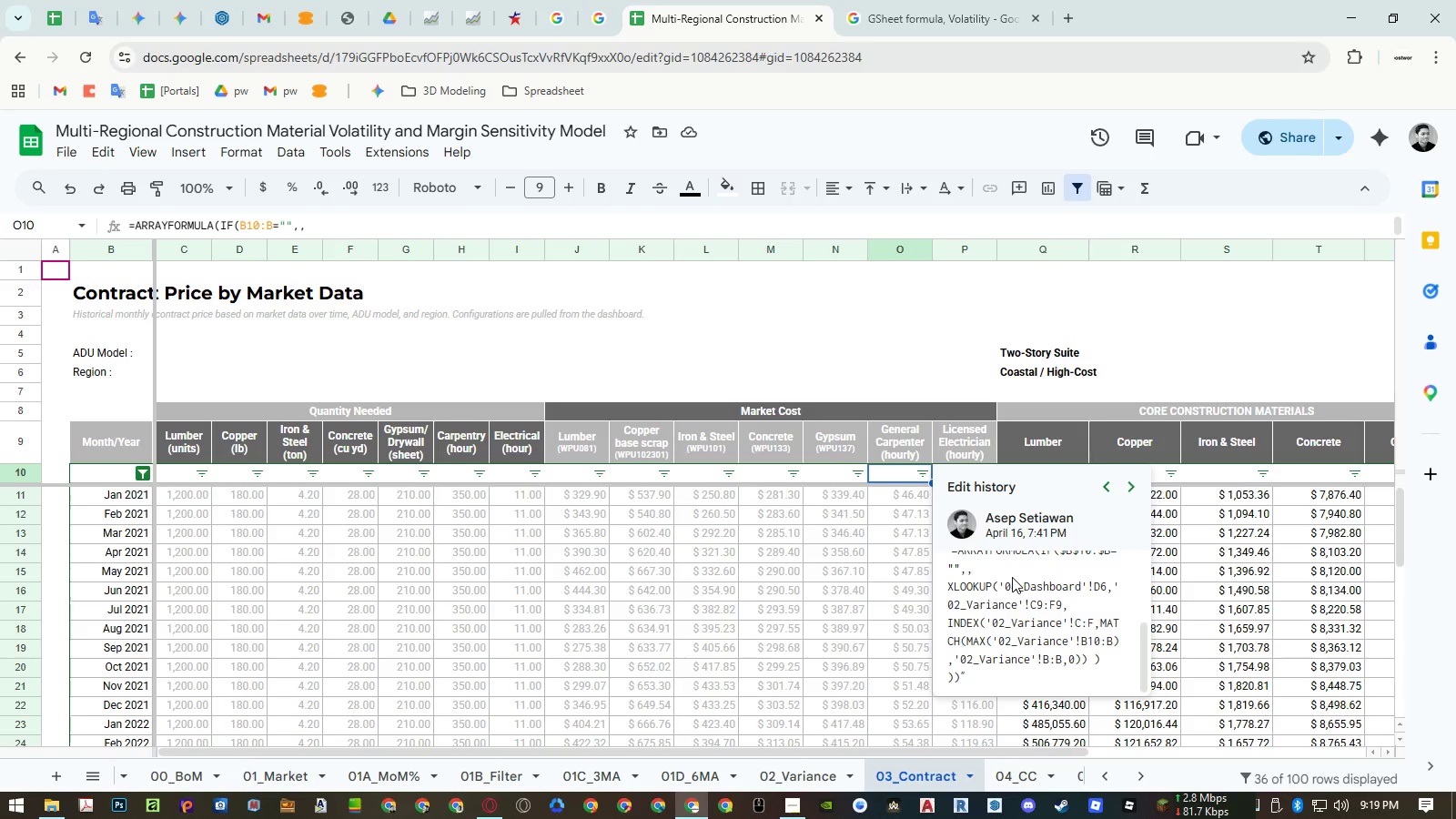 
scroll: coordinate [1012, 577], scroll_direction: up, amount: 1.0
 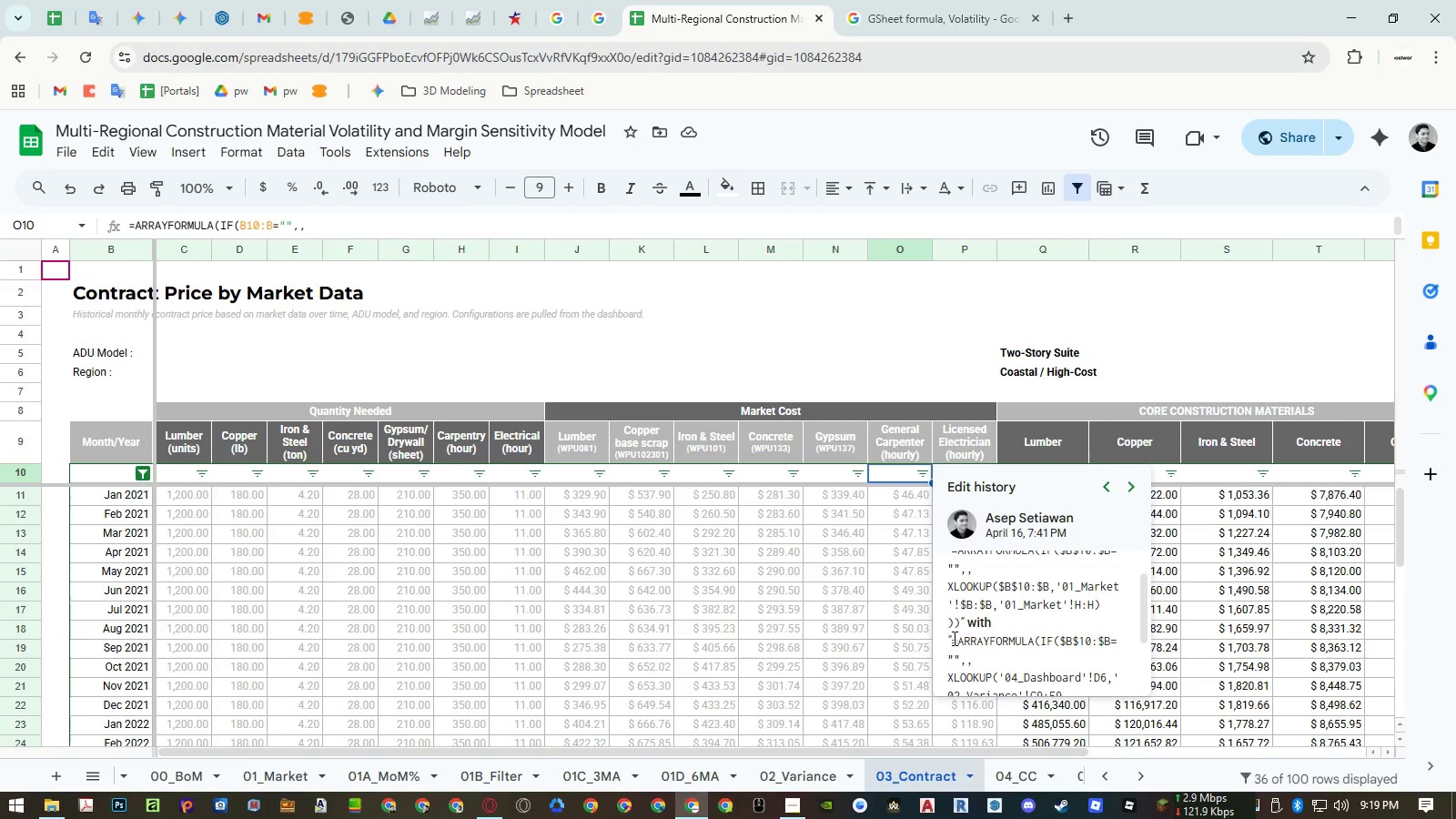 
left_click_drag(start_coordinate=[953, 638], to_coordinate=[956, 677])
 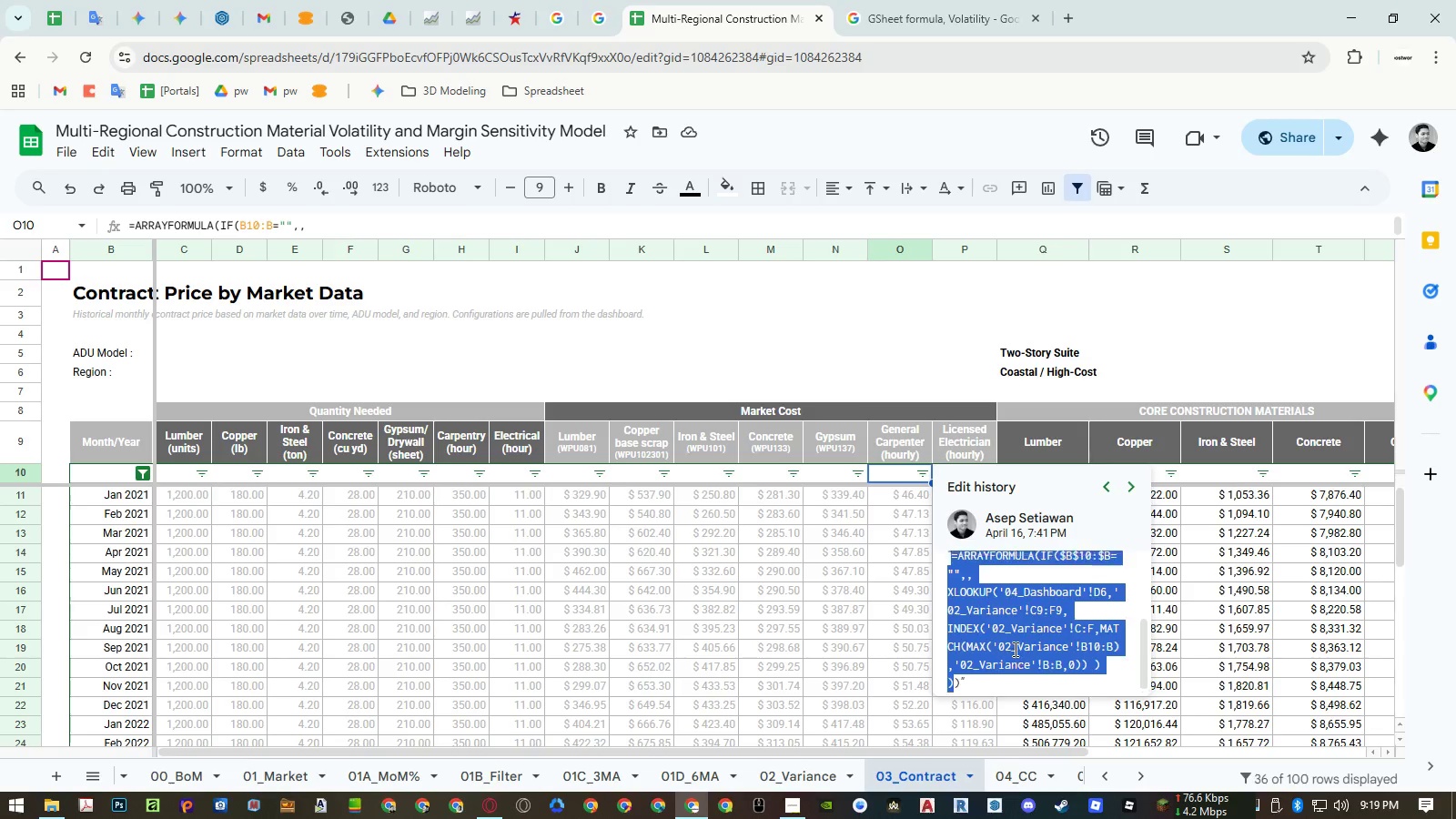 
scroll: coordinate [990, 665], scroll_direction: down, amount: 2.0
 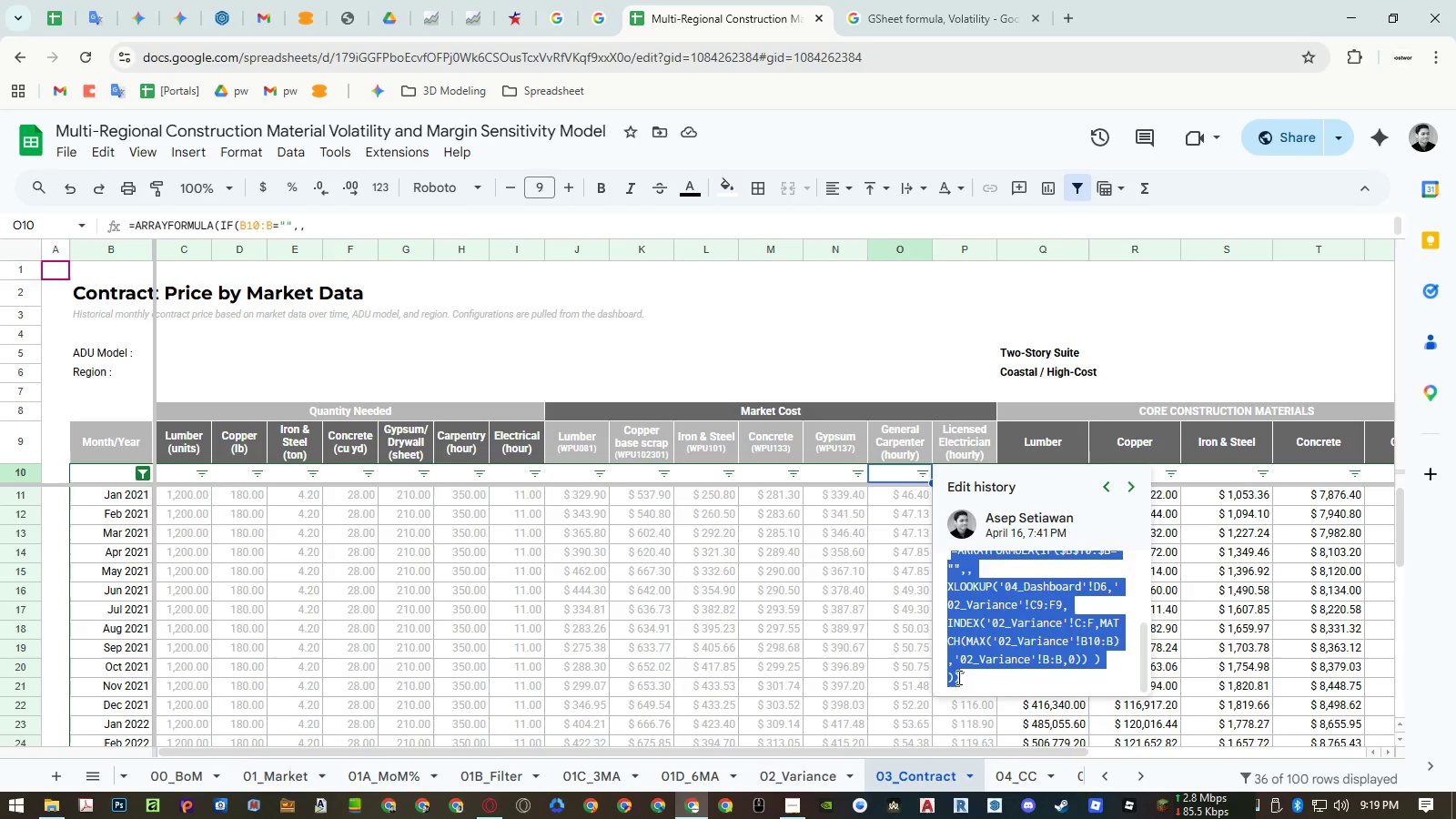 
key(Control+ControlLeft)
 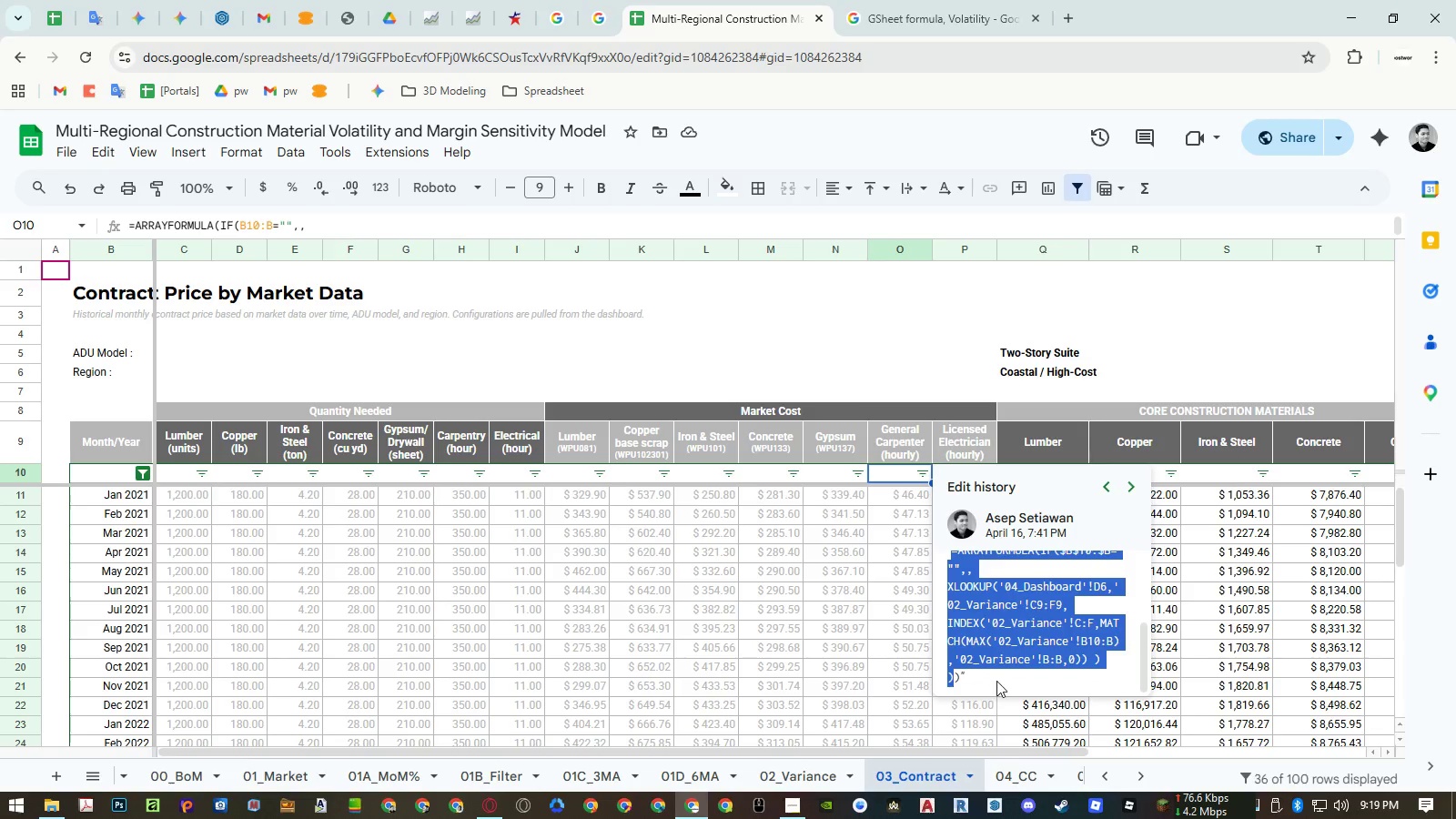 
key(Control+C)
 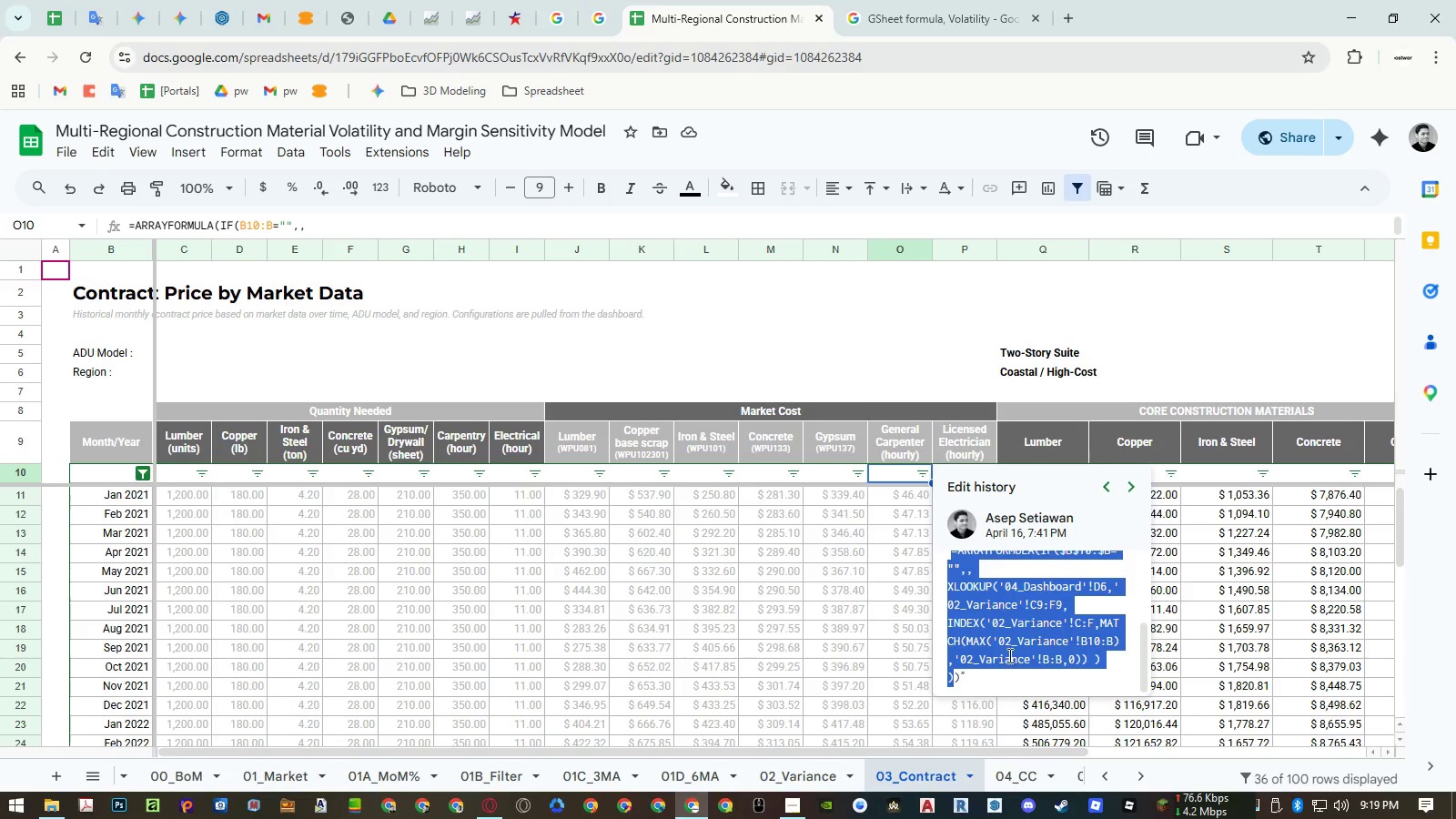 
scroll: coordinate [1014, 649], scroll_direction: up, amount: 2.0
 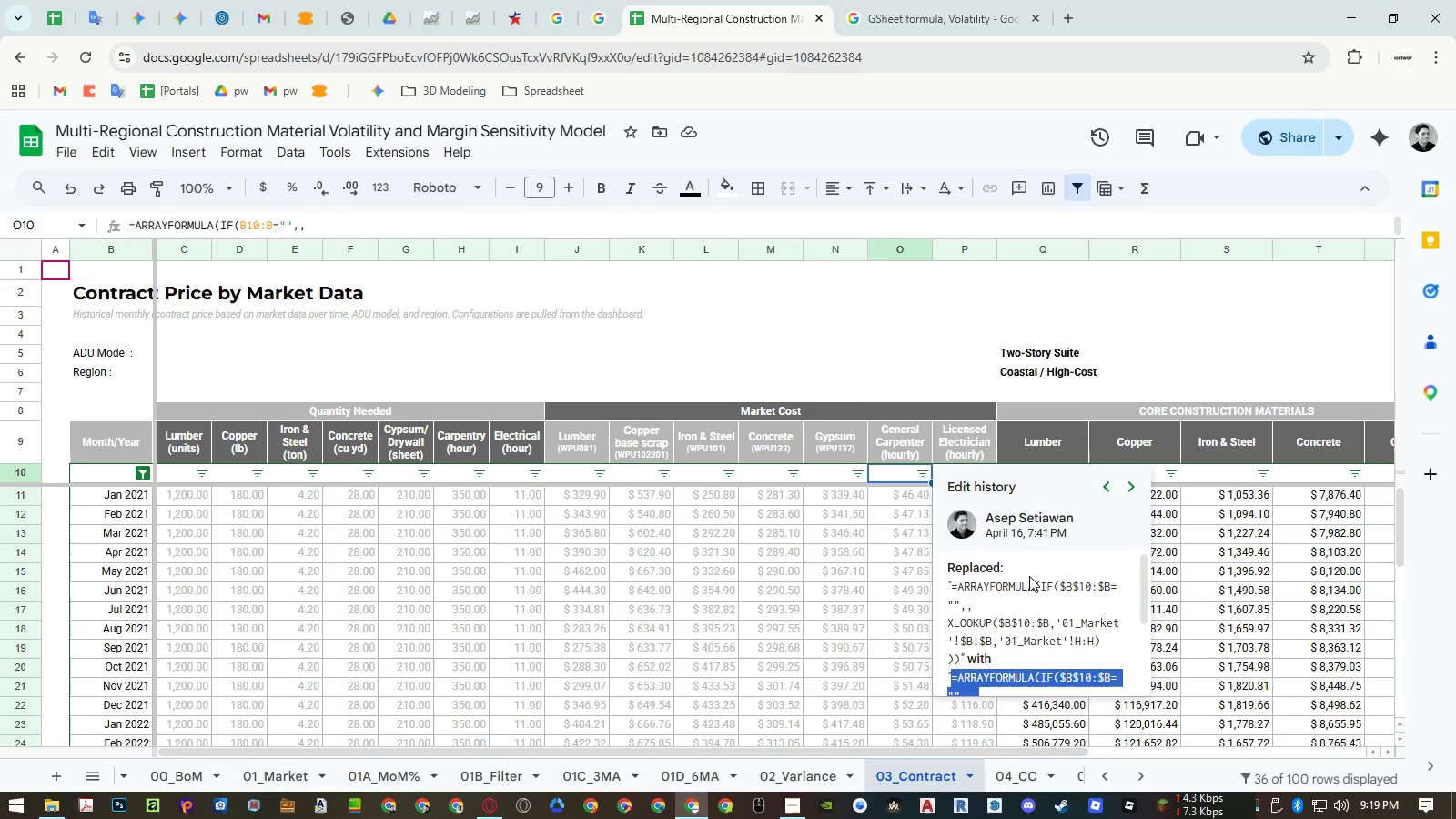 
key(Escape)
 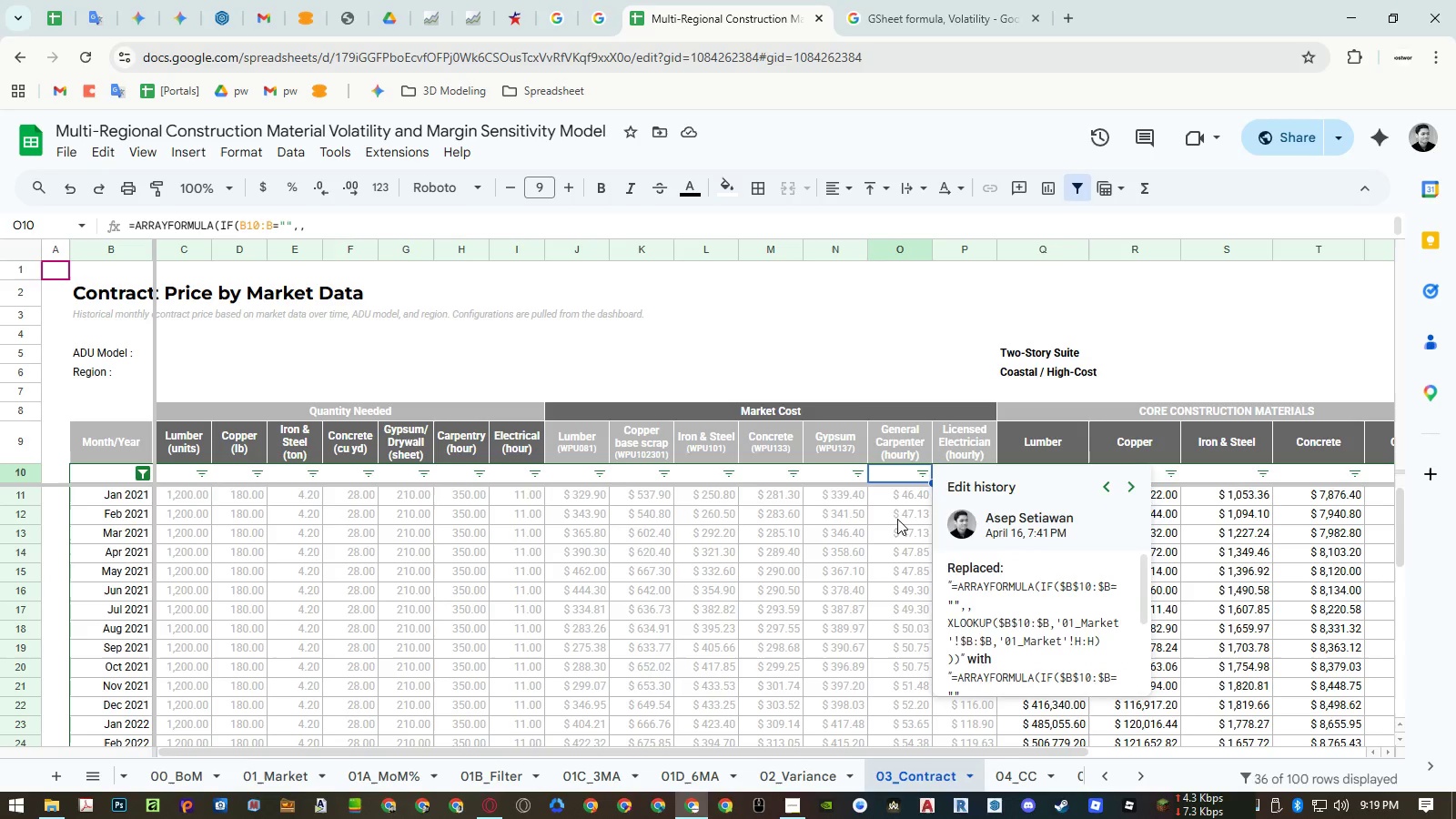 
key(Escape)
 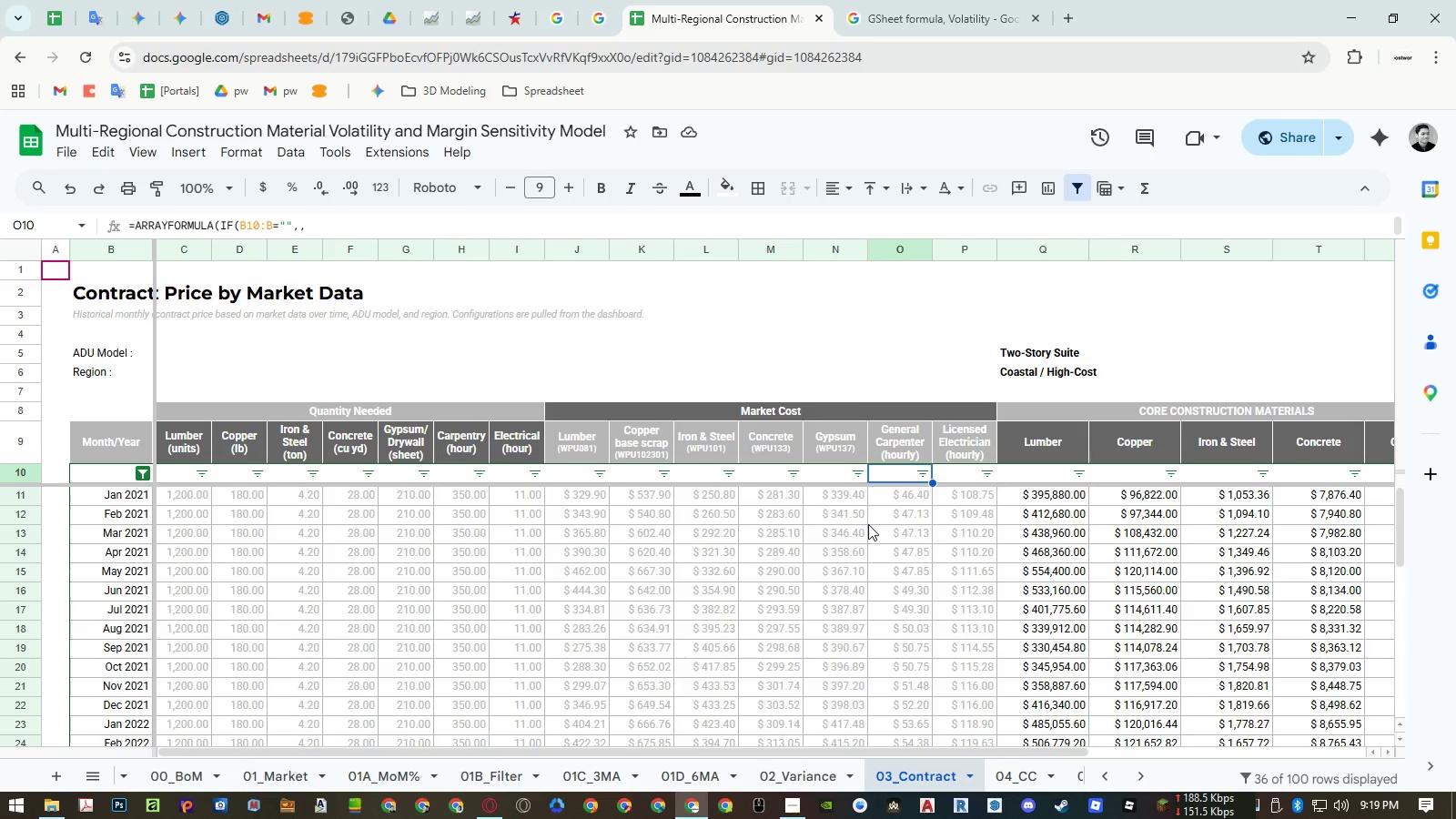 
left_click([868, 524])
 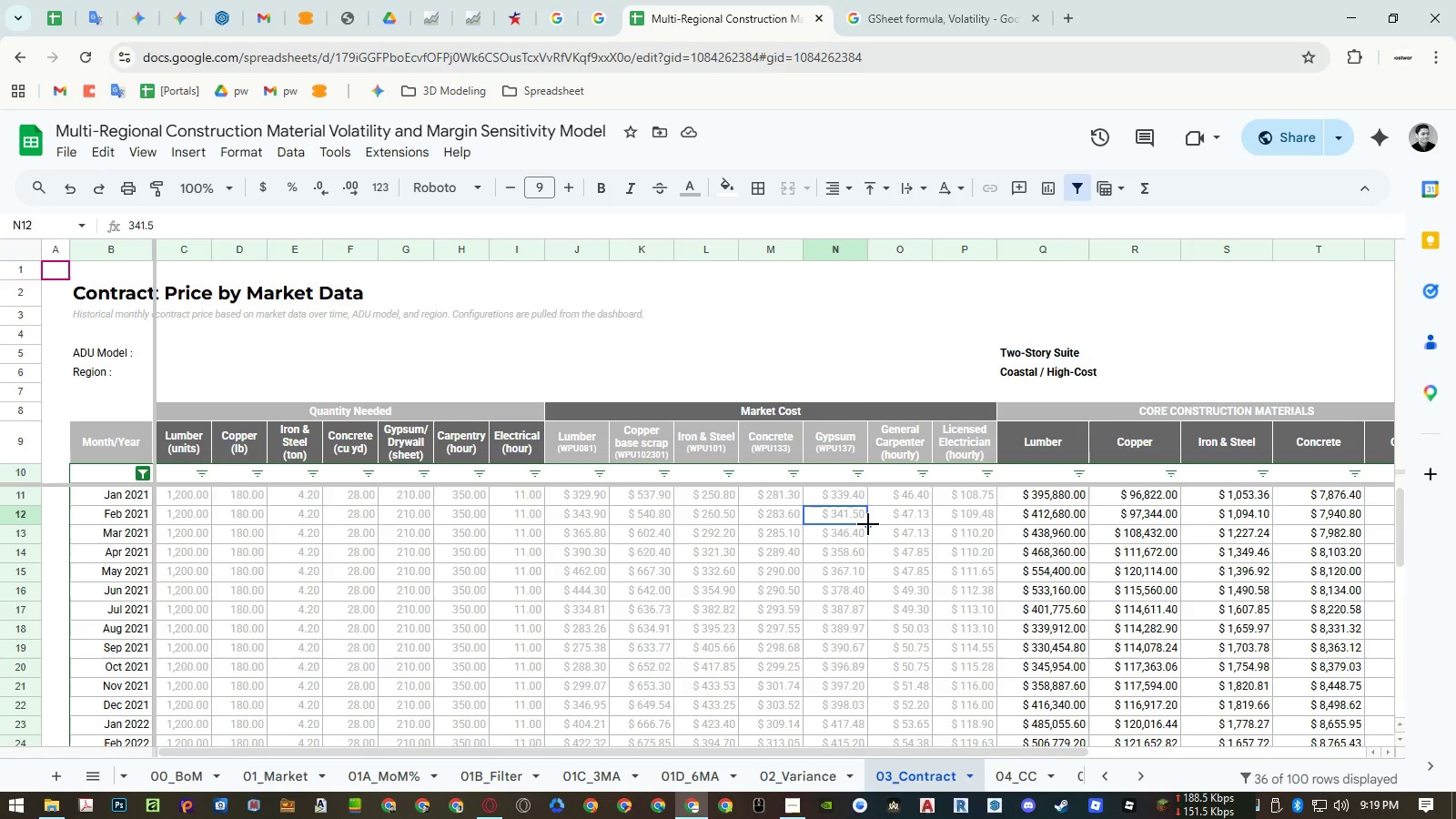 
key(Control+Z)
 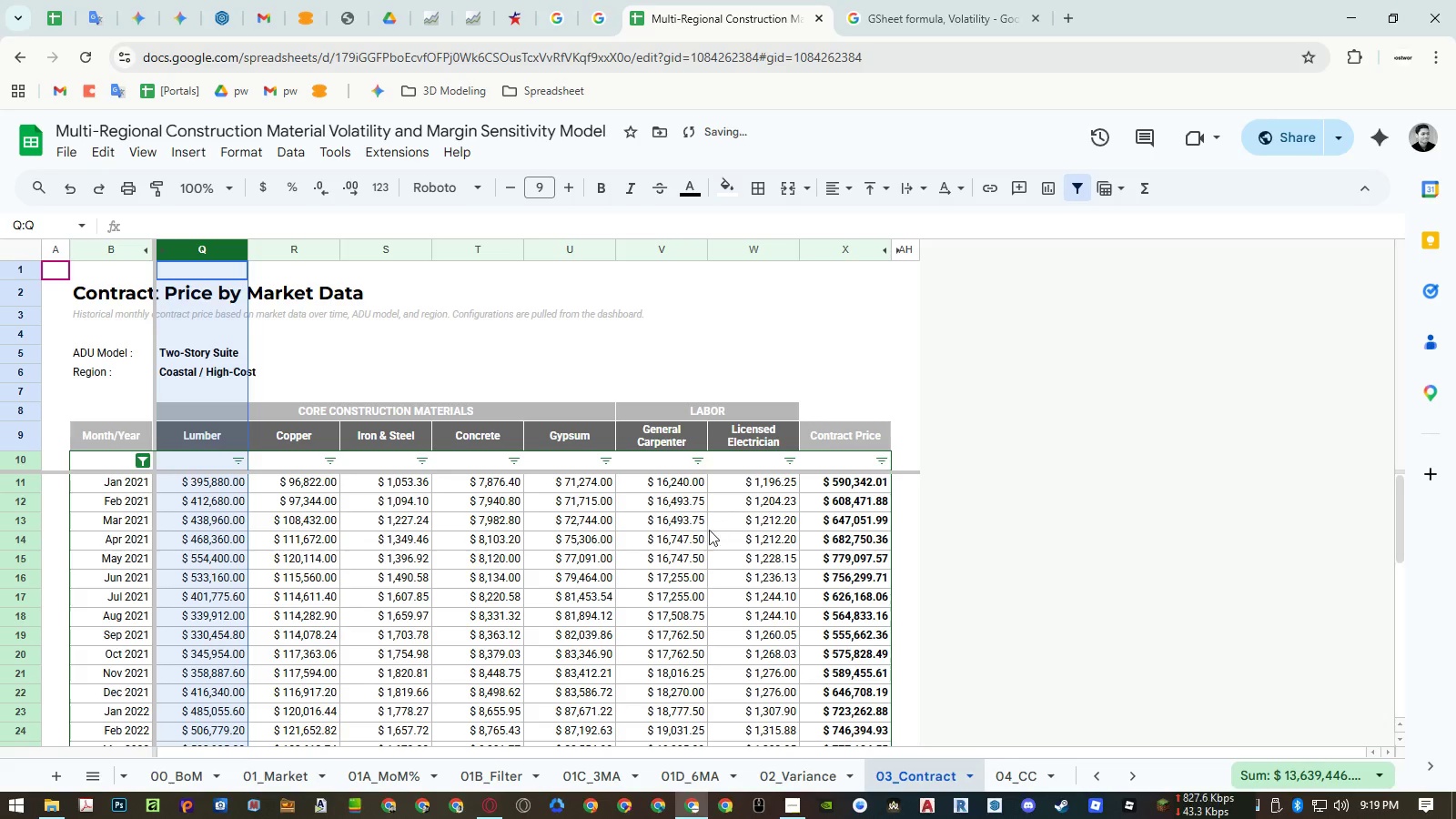 
left_click([700, 540])
 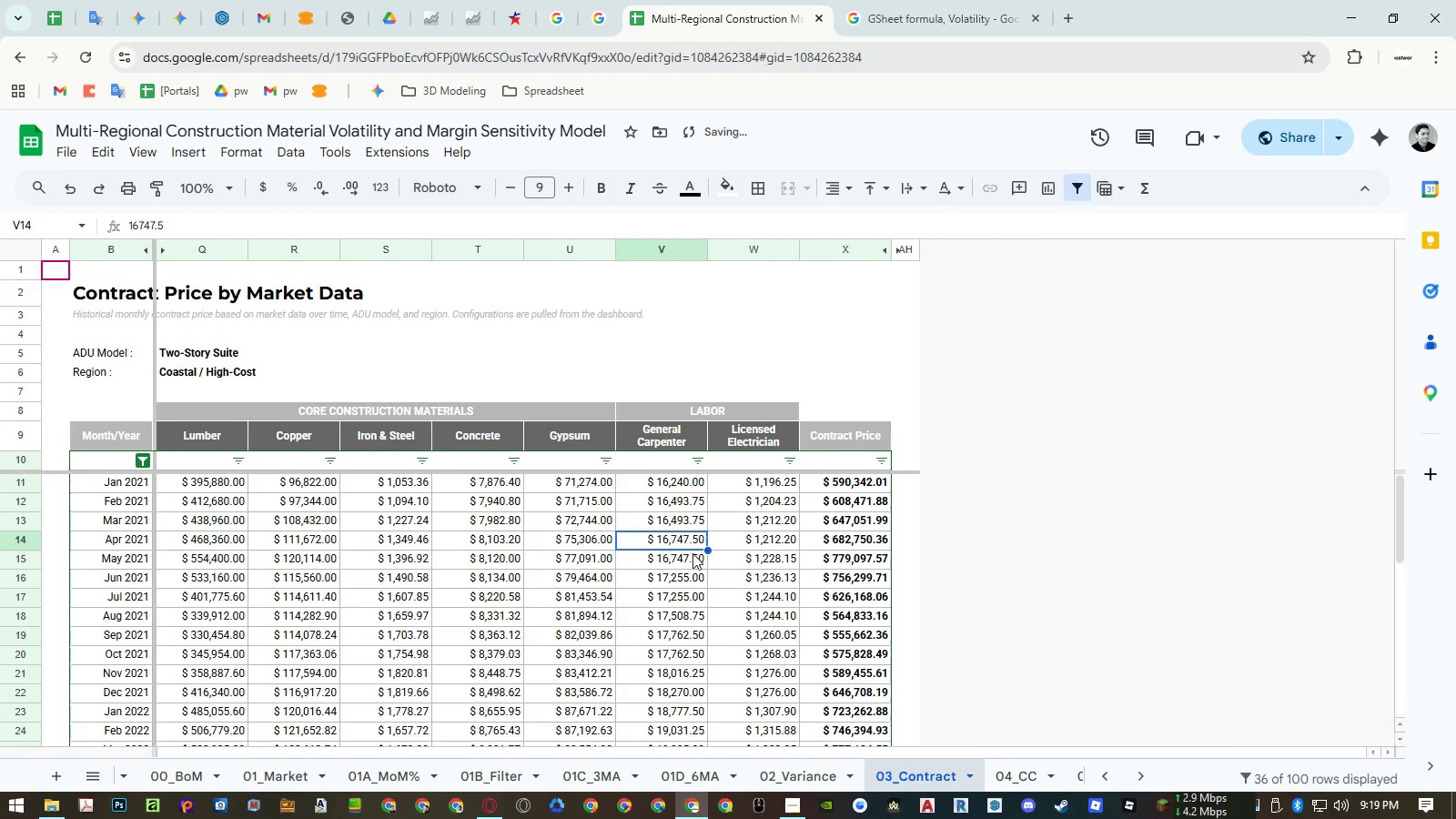 
hold_key(key=ShiftLeft, duration=1.41)
scroll: coordinate [824, 590], scroll_direction: up, amount: 22.0
 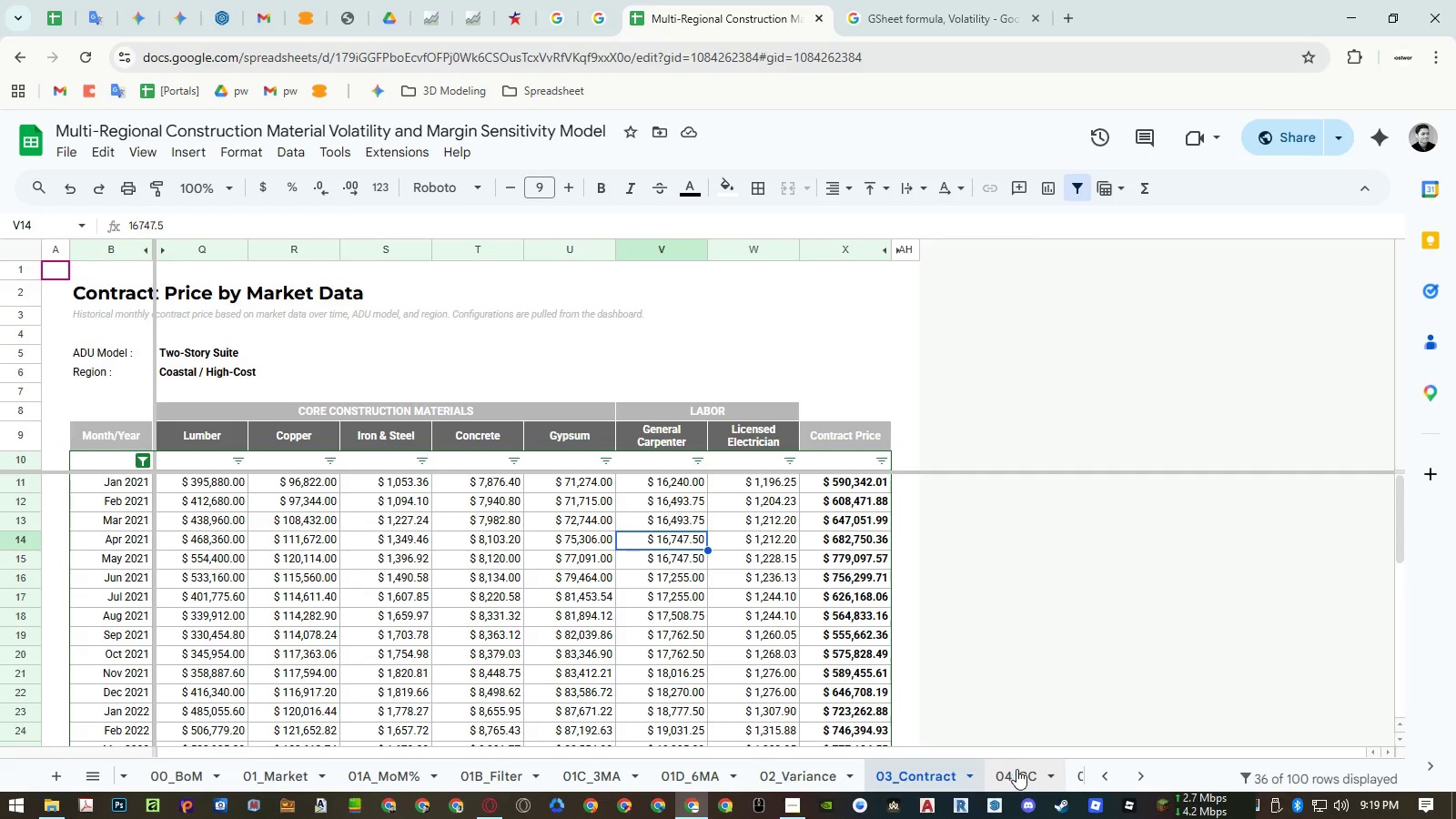 
left_click([1016, 769])
 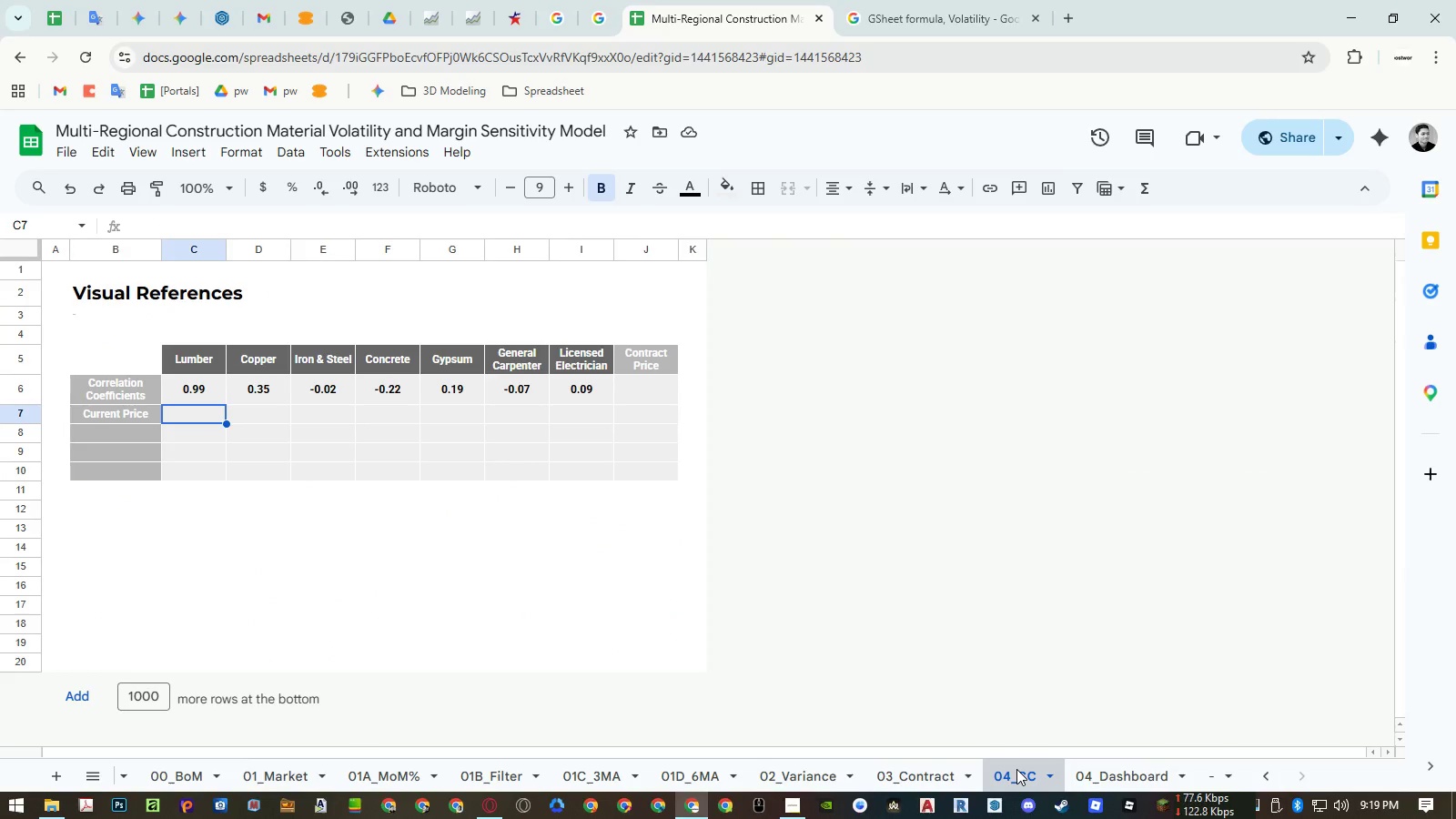 
double_click([1016, 769])
 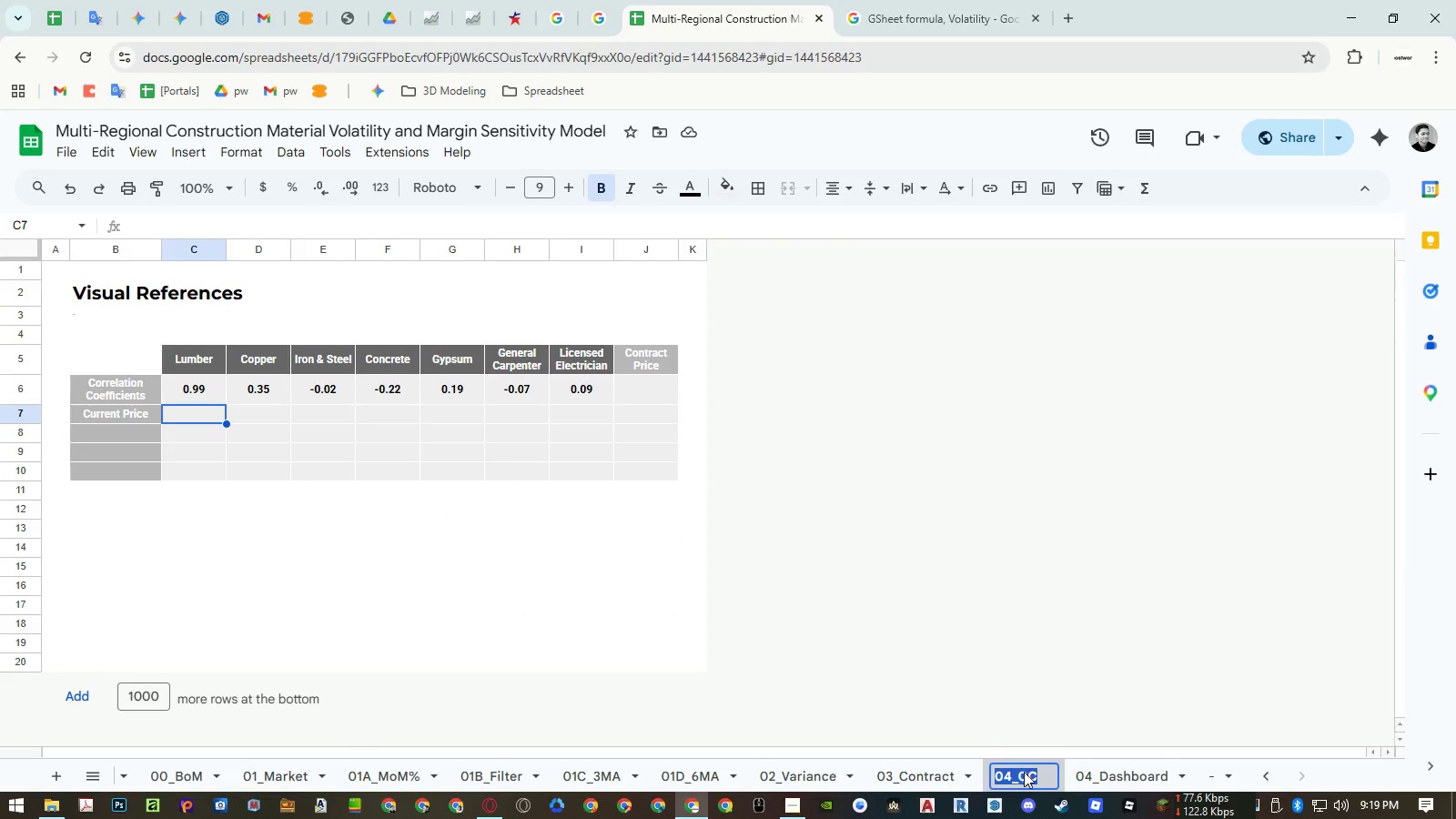 
left_click([1024, 772])
 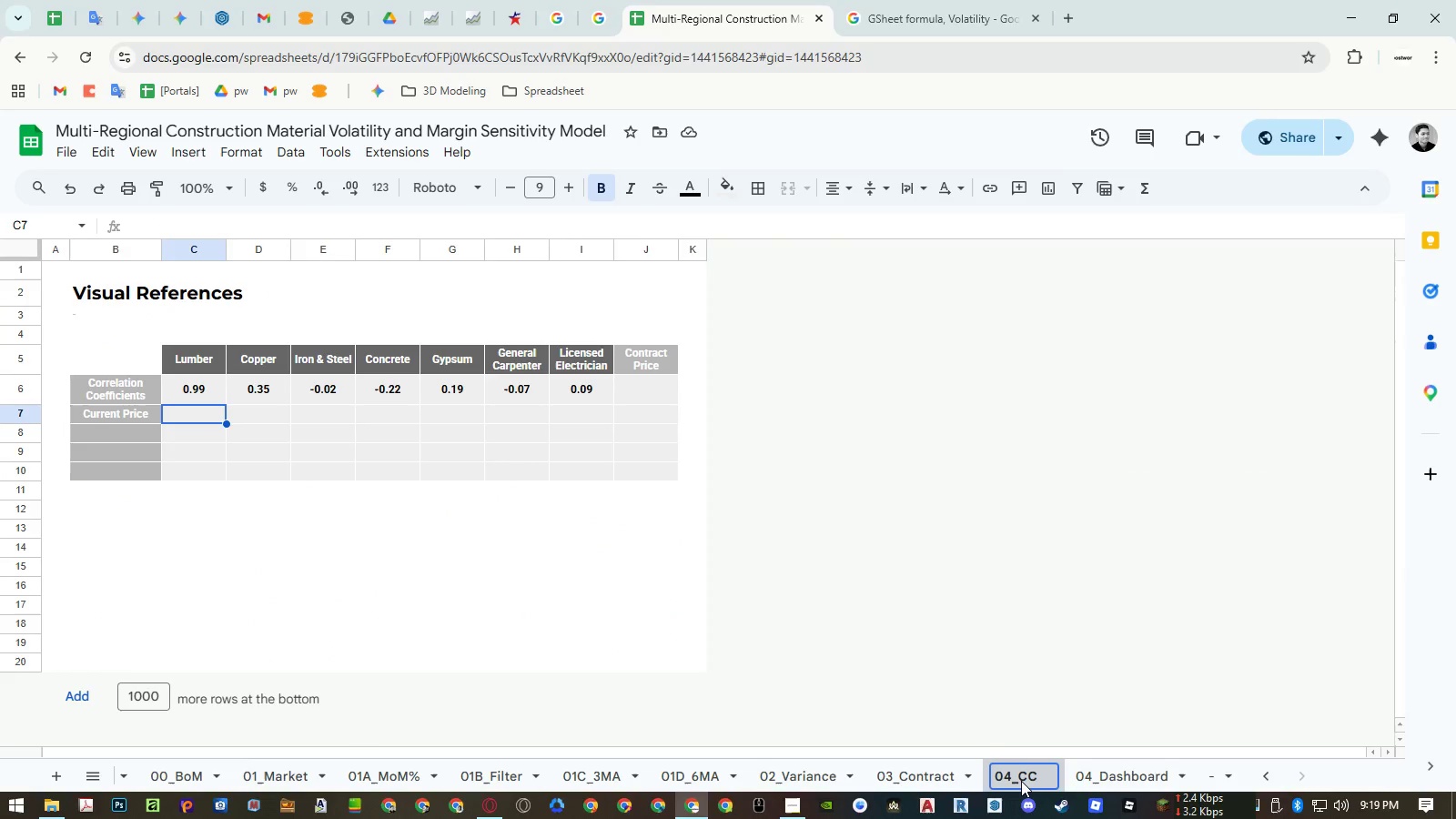 
left_click_drag(start_coordinate=[1021, 781], to_coordinate=[1036, 779])
 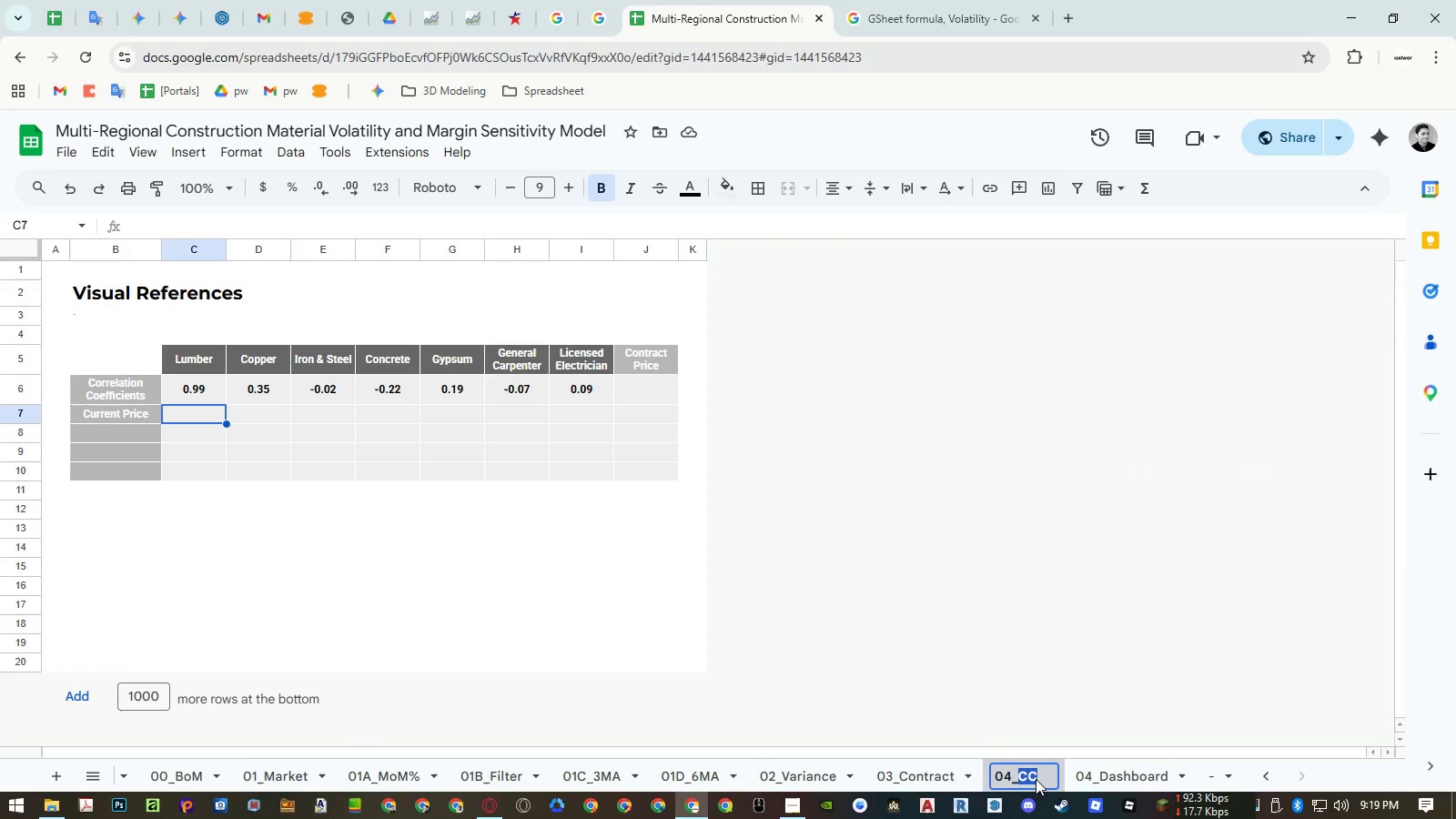 
type(Ref)
 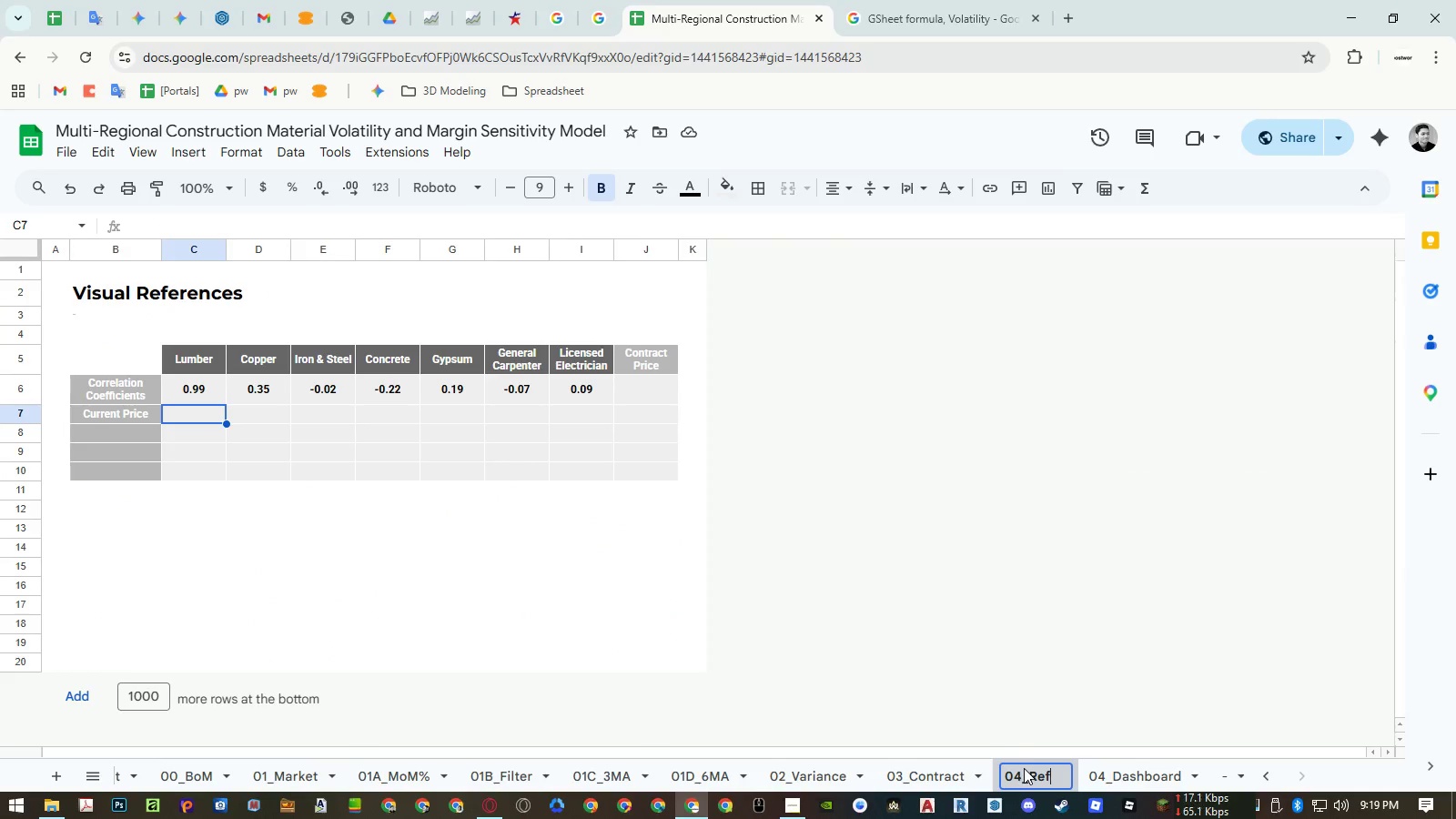 
key(Enter)
 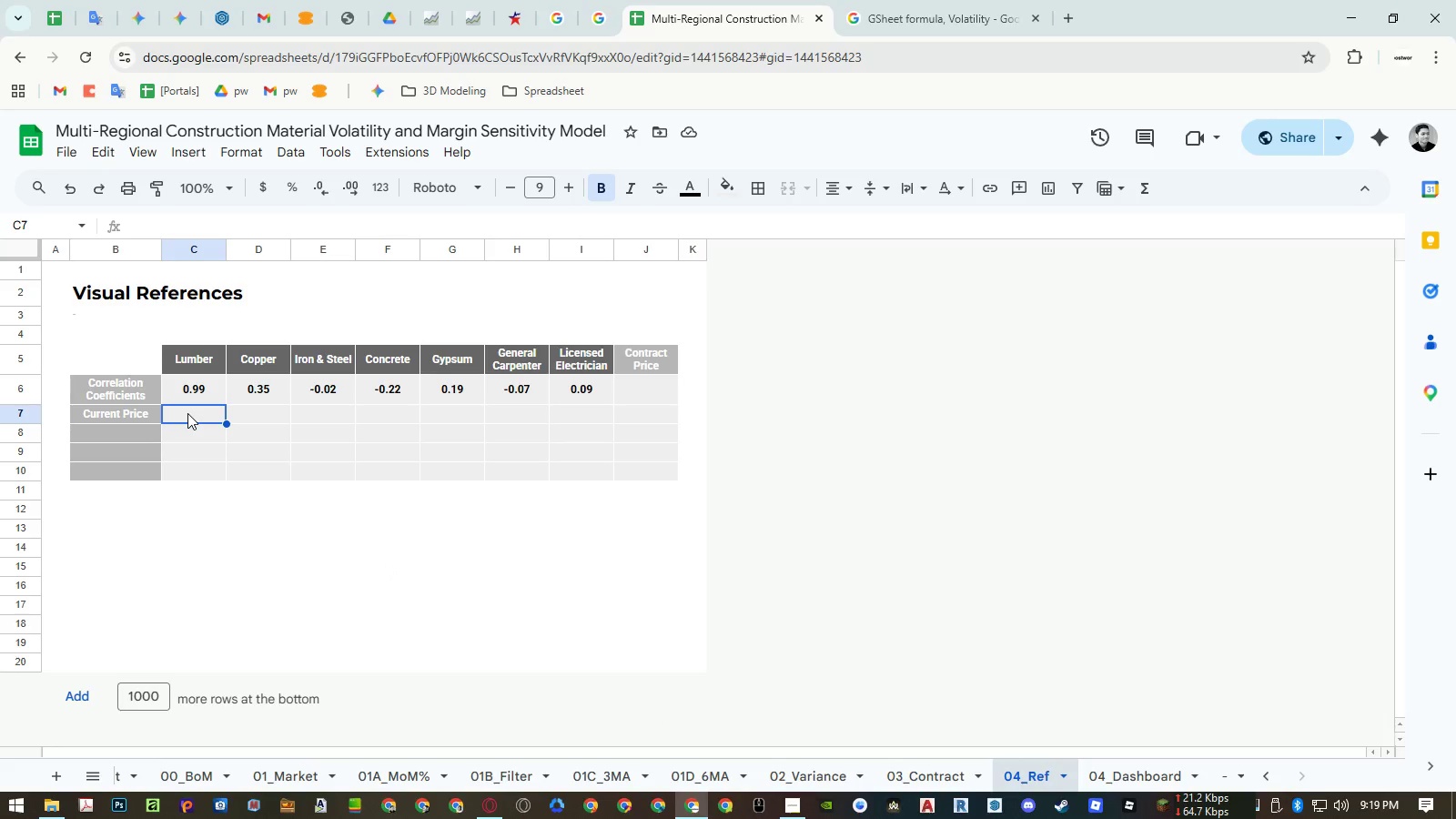 
wait(14.48)
 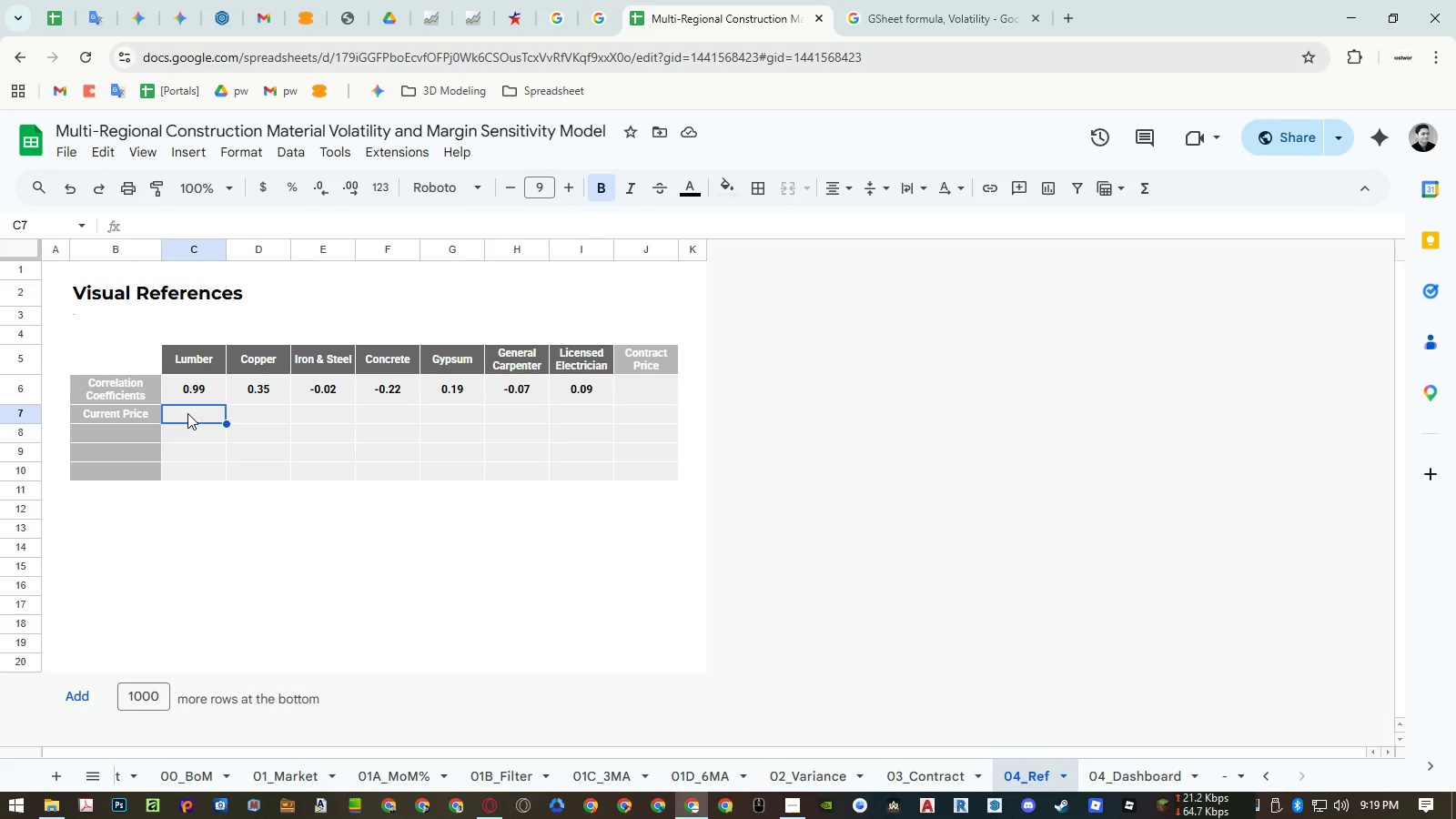 
double_click([197, 499])
 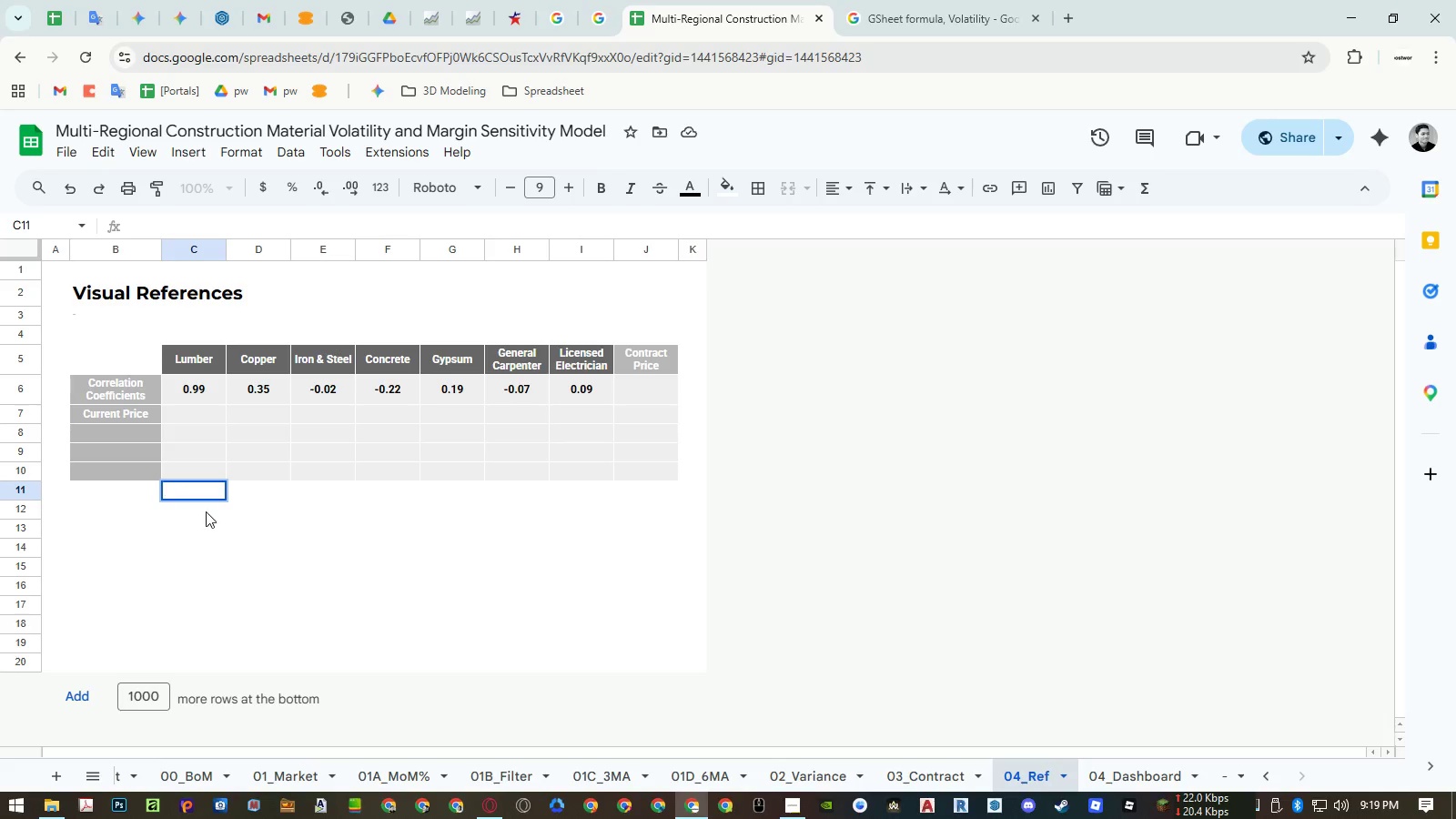 
key(Control+ControlLeft)
 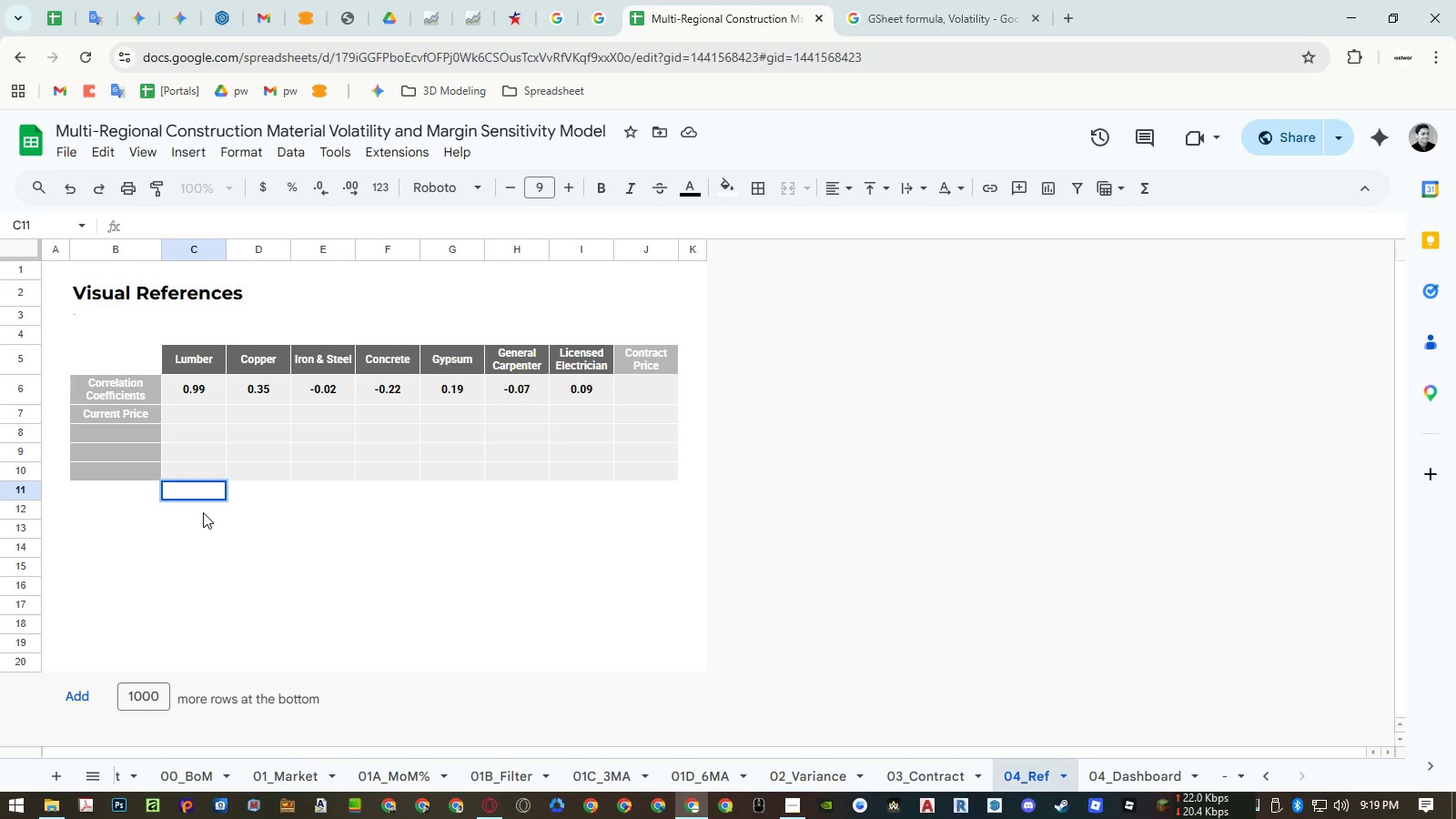 
key(Control+V)
 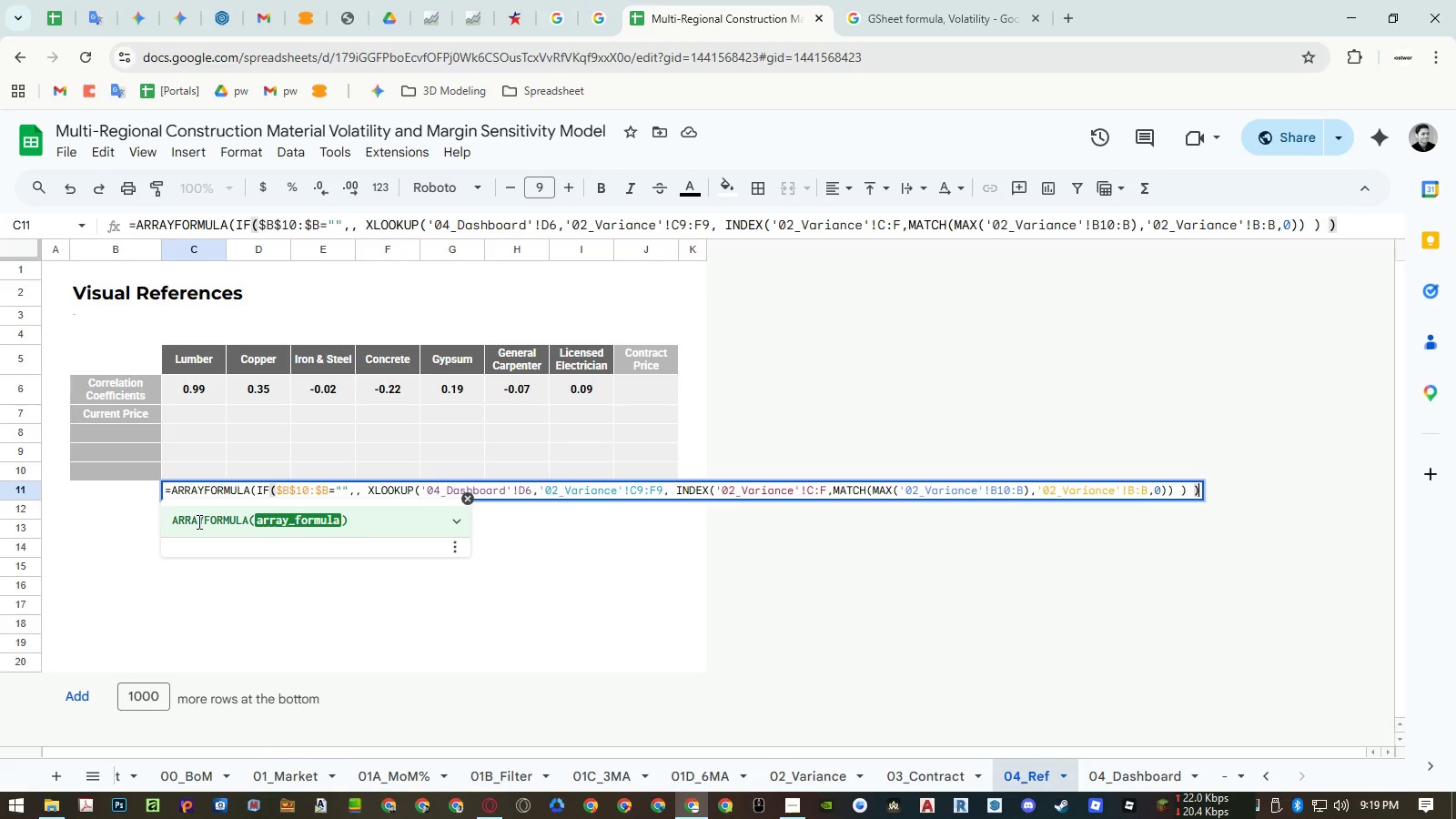 
key(Enter)
 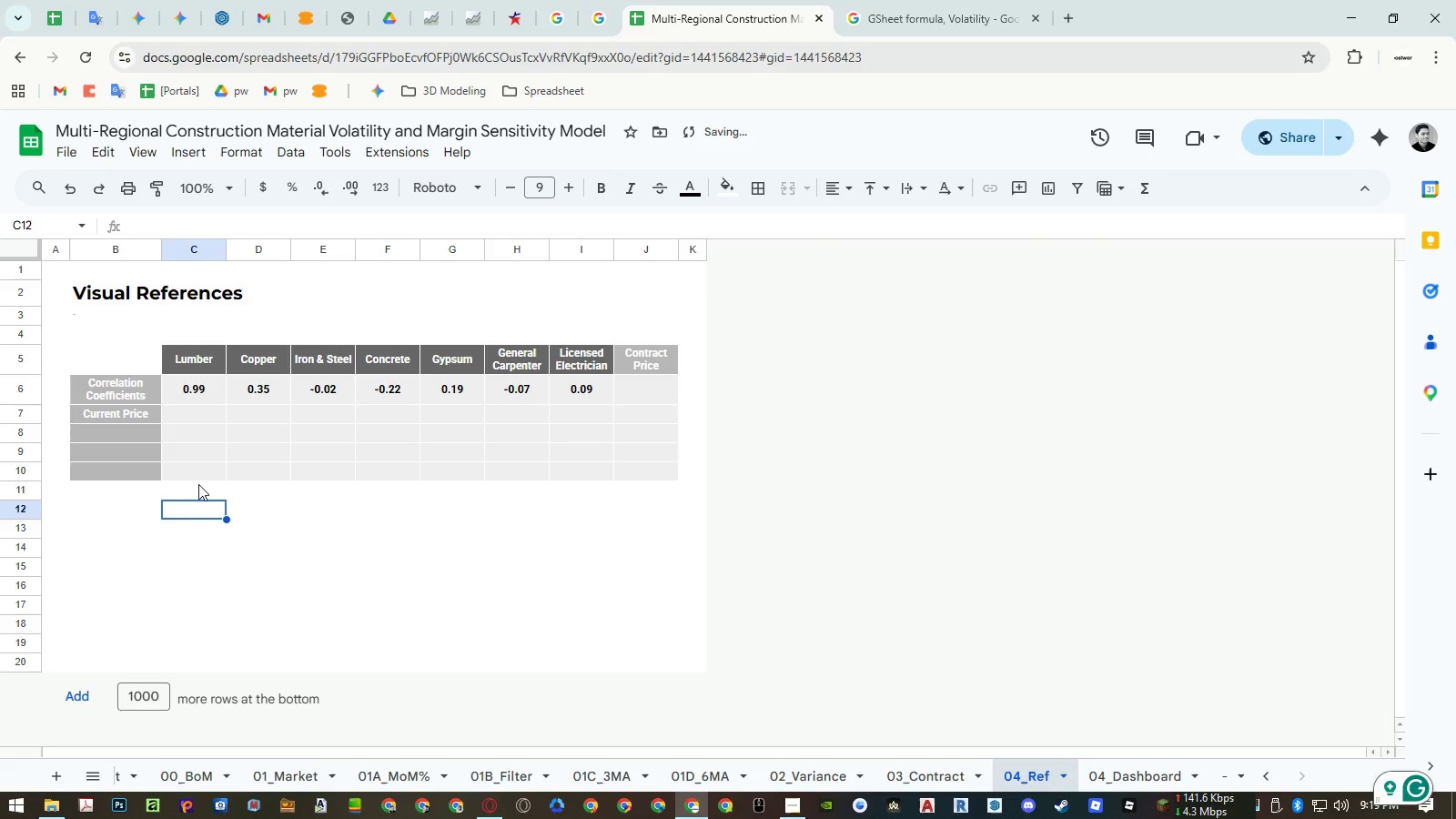 
double_click([198, 484])
 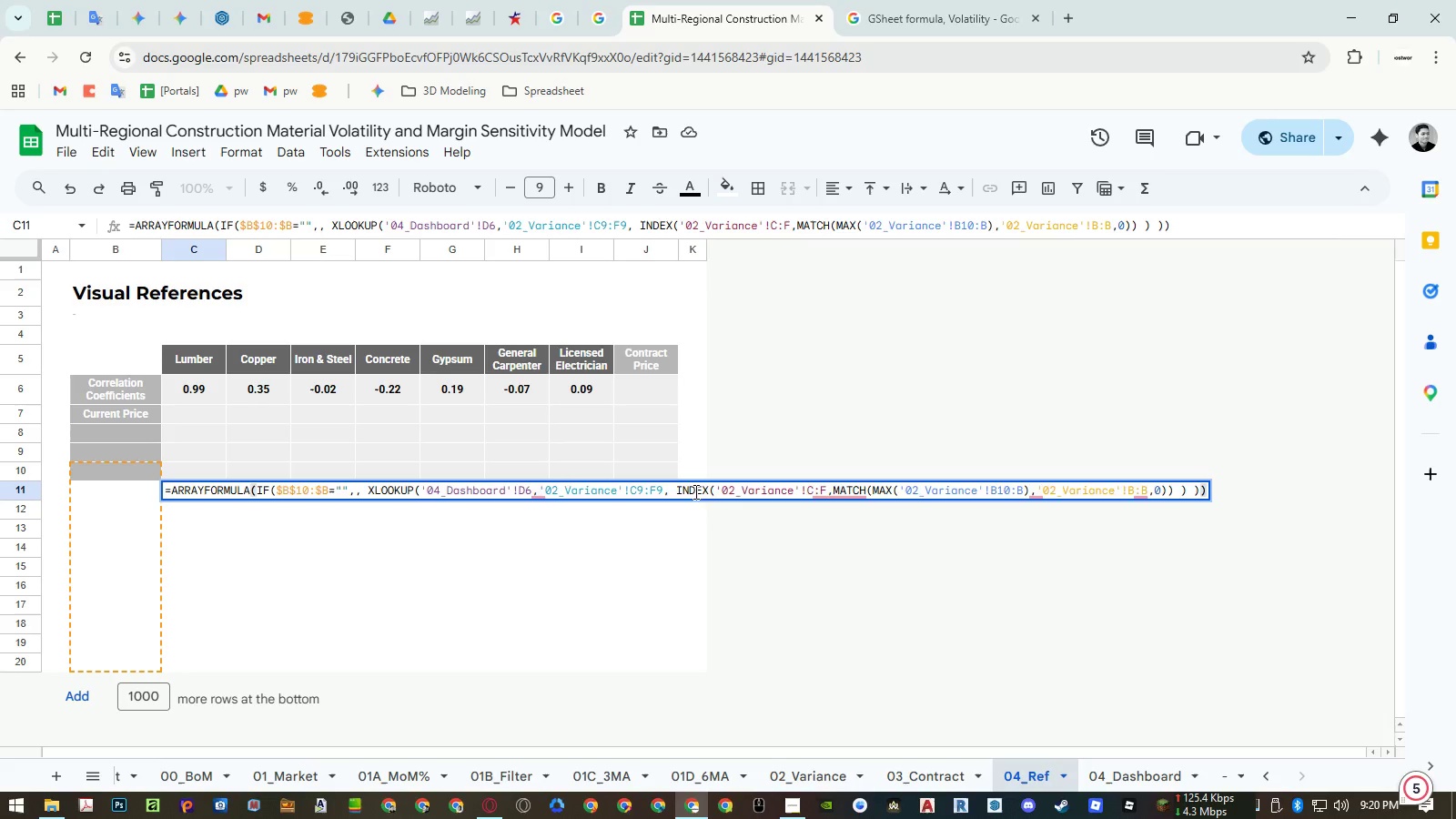 
wait(14.55)
 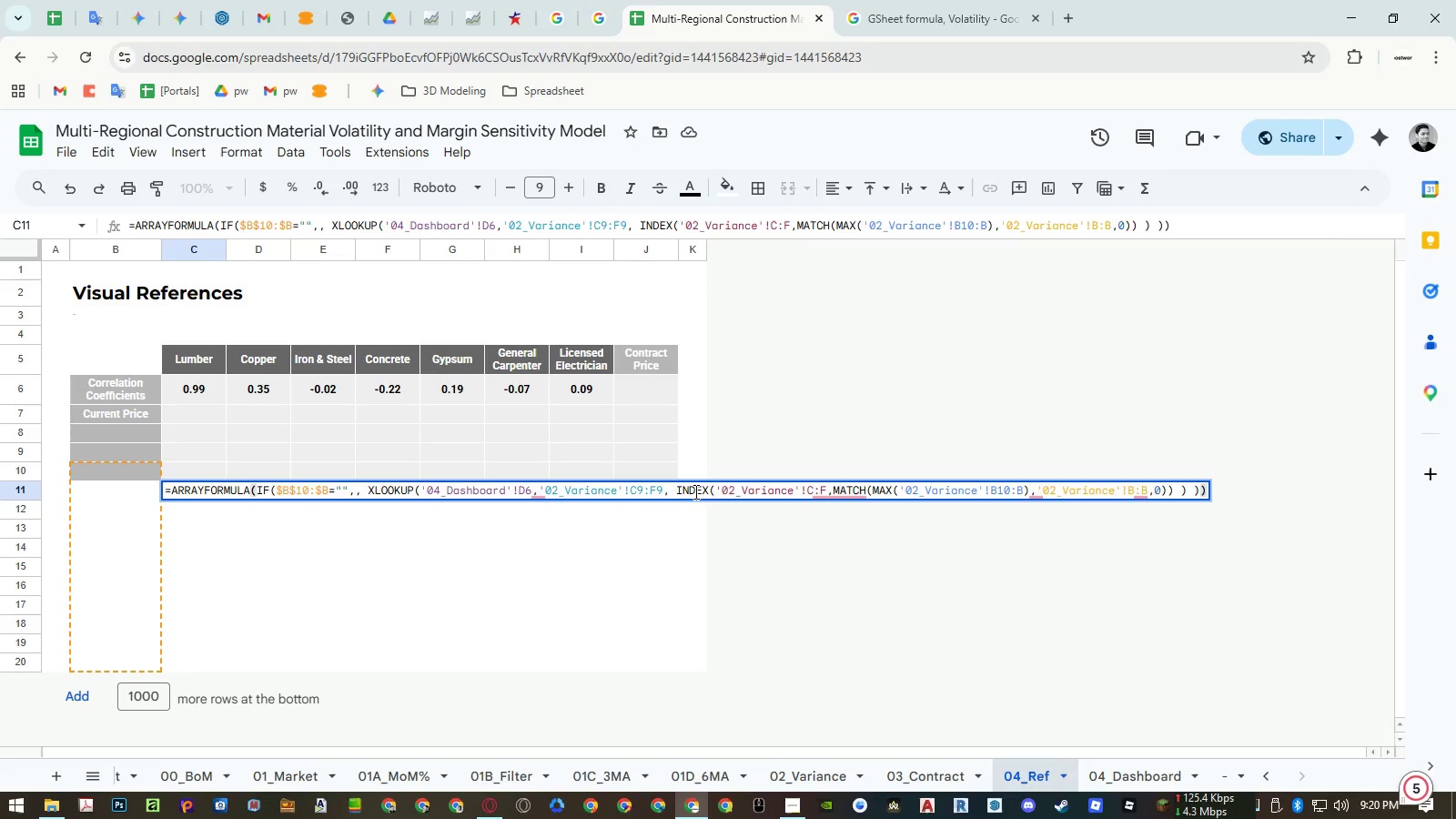 
left_click_drag(start_coordinate=[368, 489], to_coordinate=[1171, 490])
 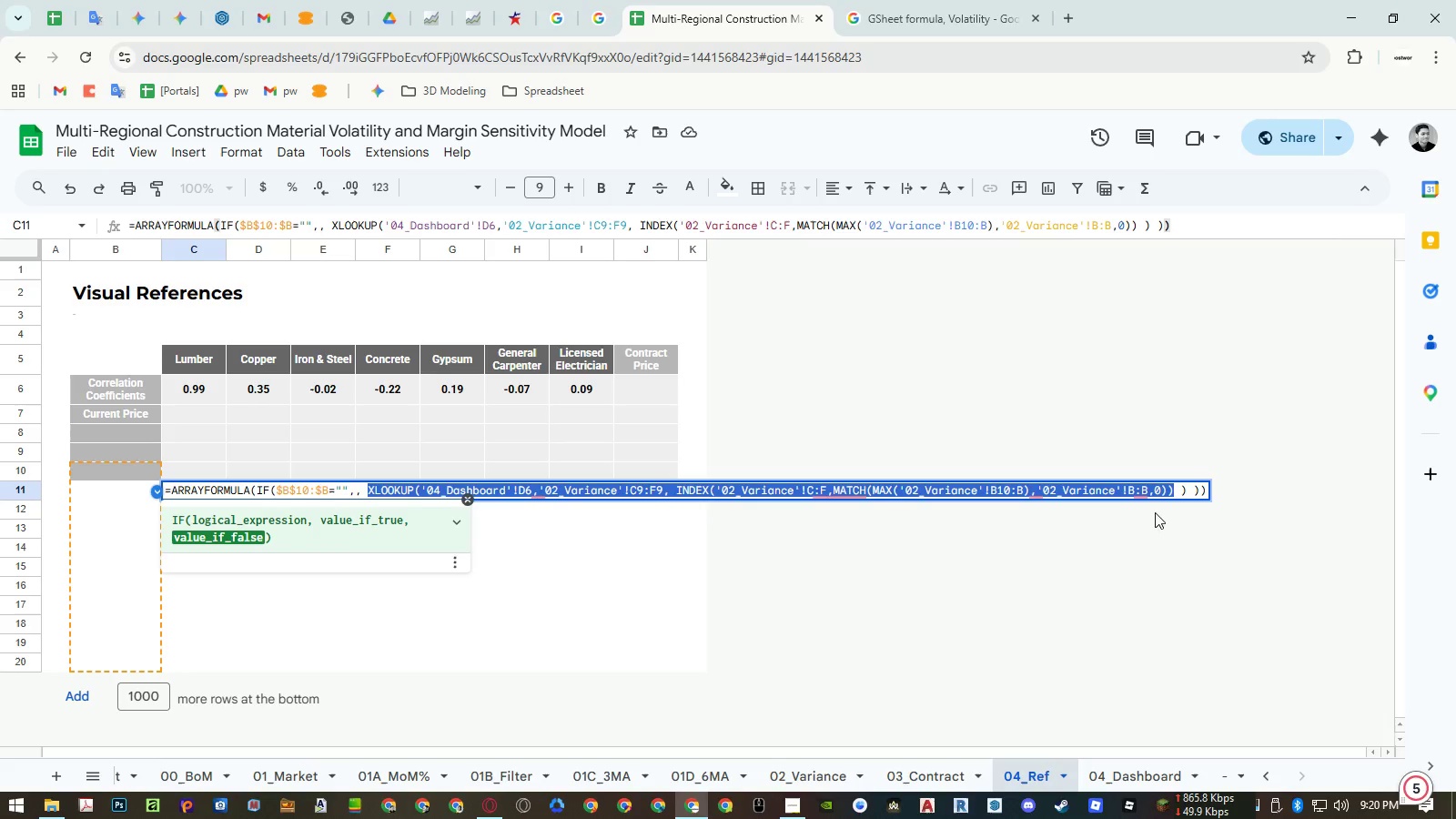 
key(Control+ControlLeft)
 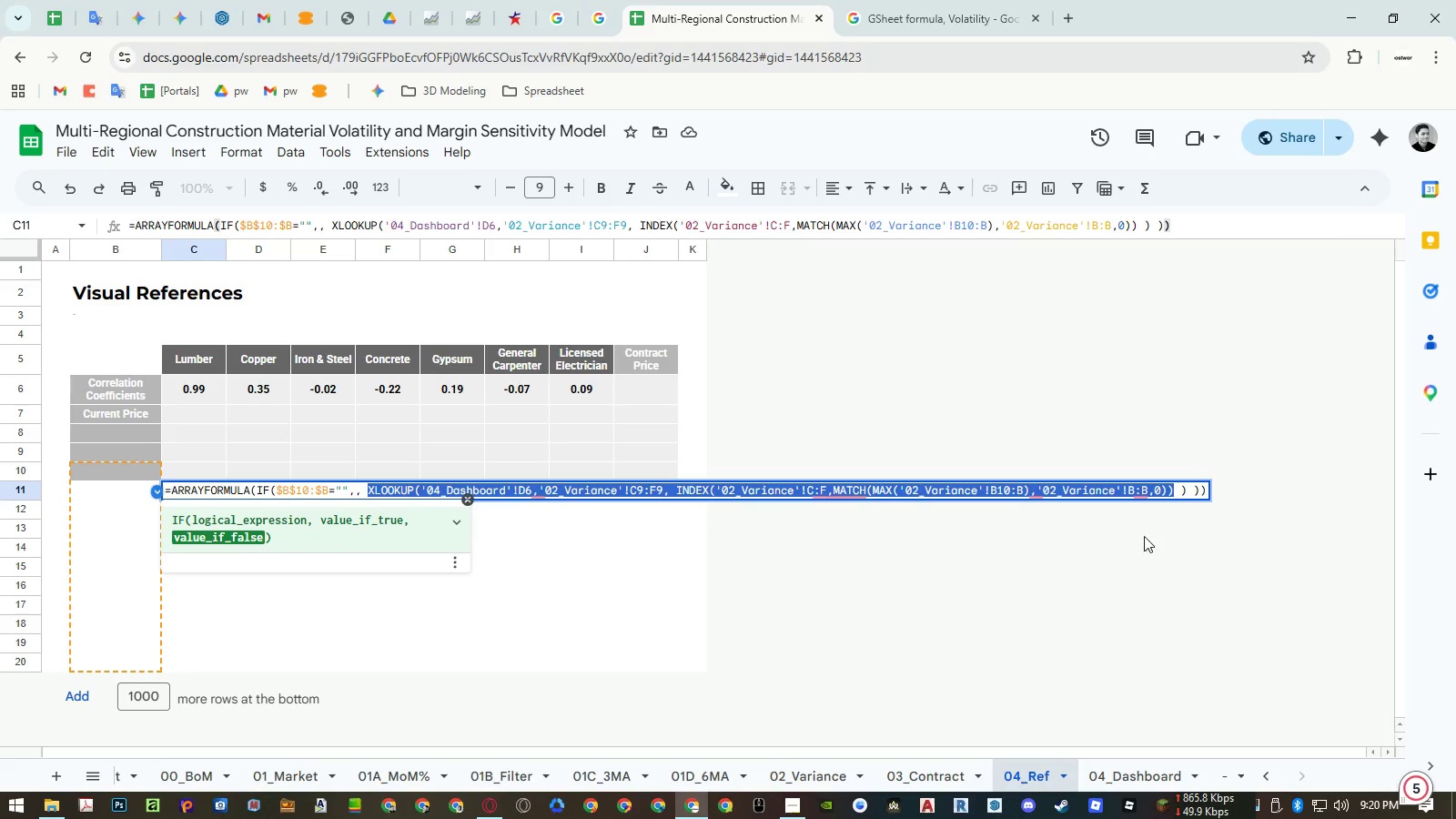 
key(Control+C)
 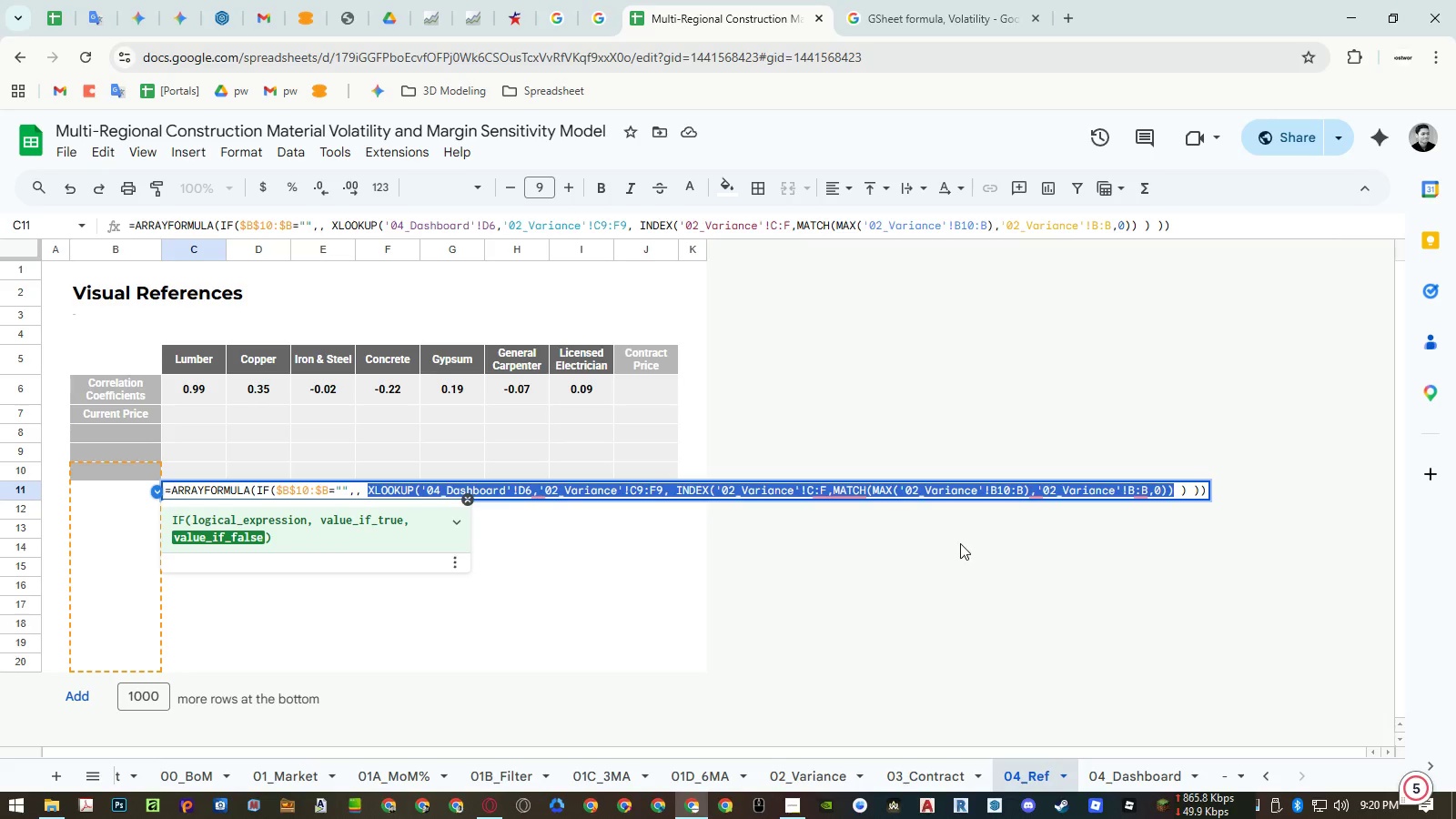 
key(Escape)
 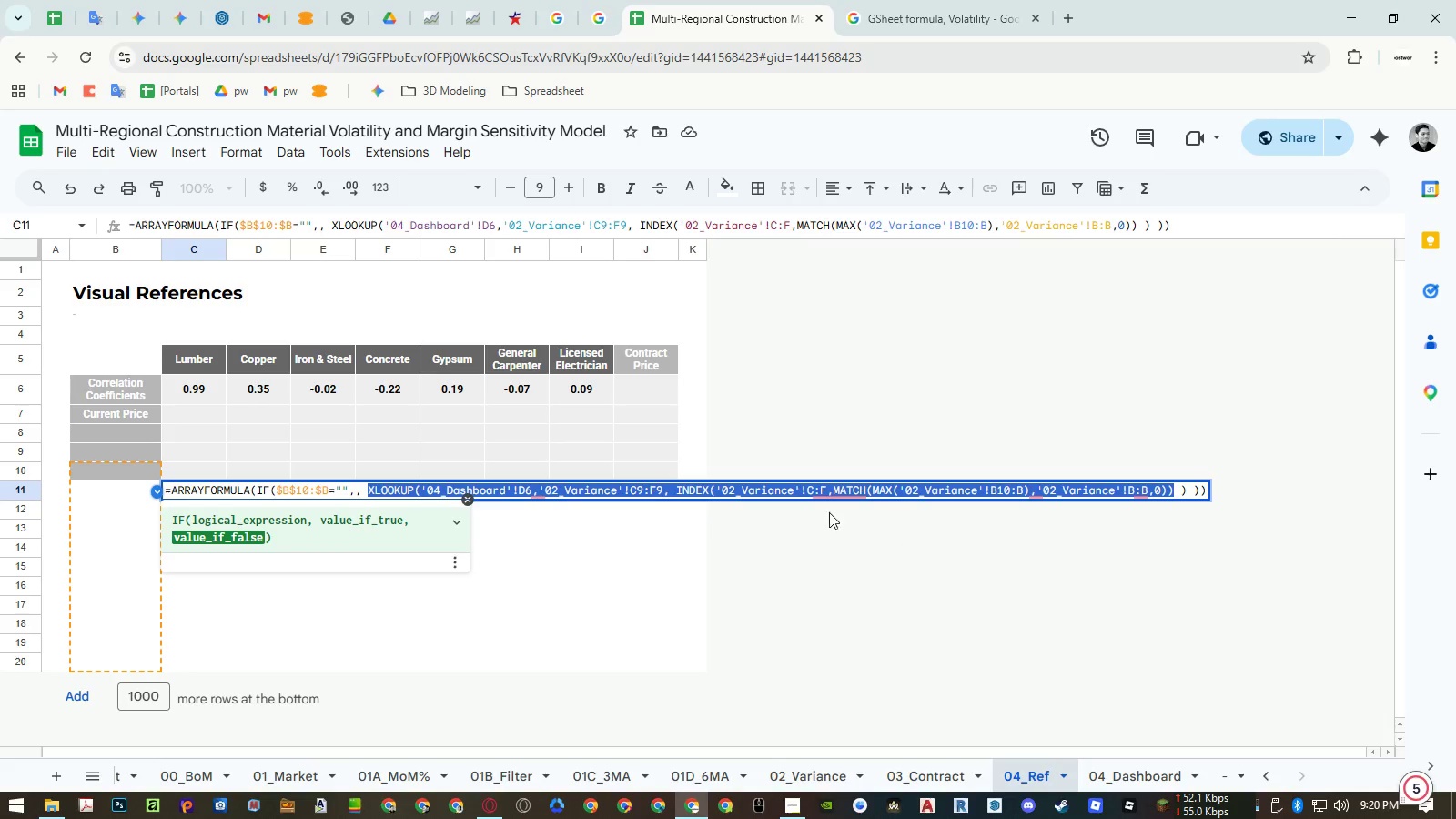 
key(Escape)
 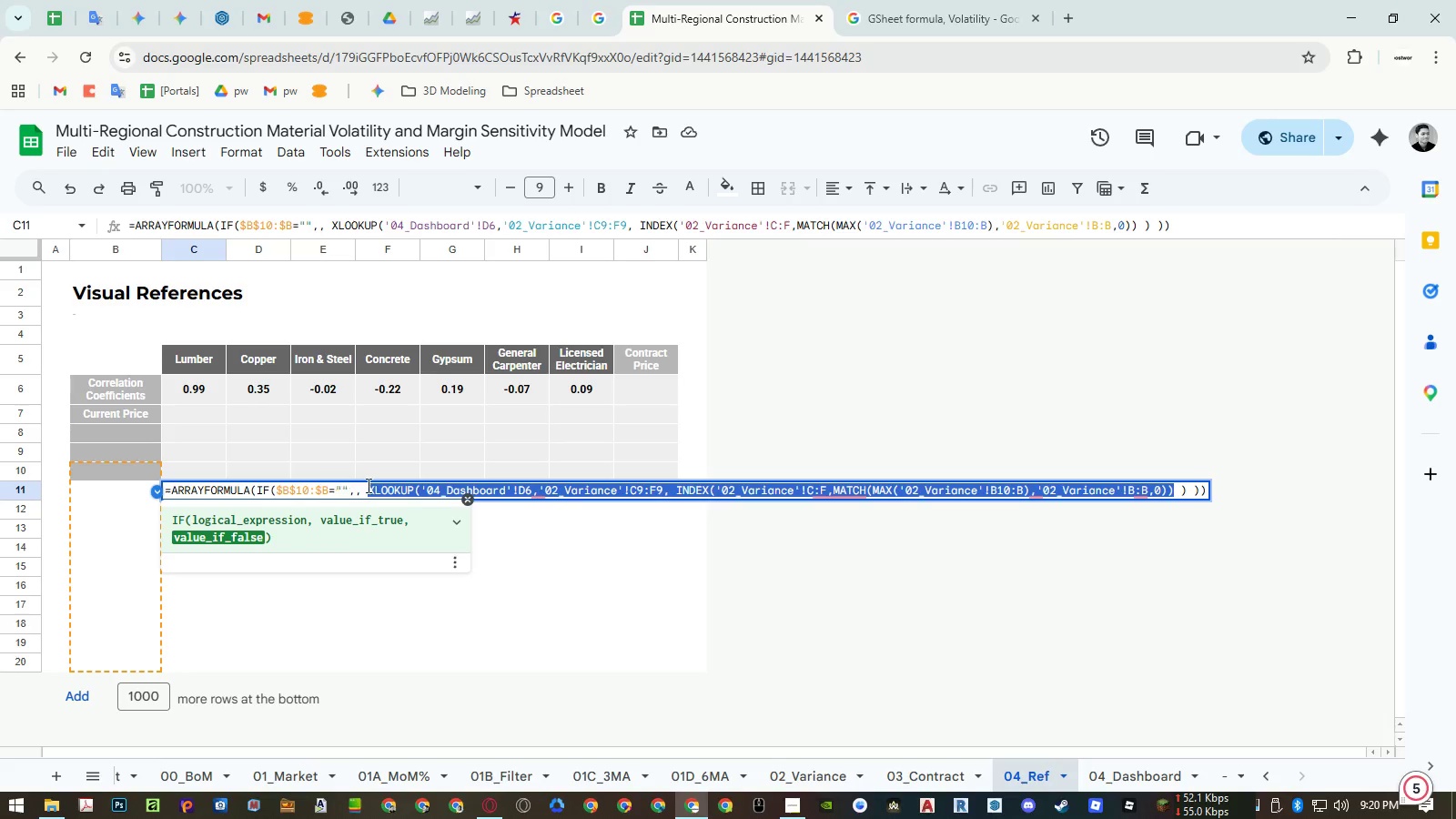 
left_click([373, 486])
 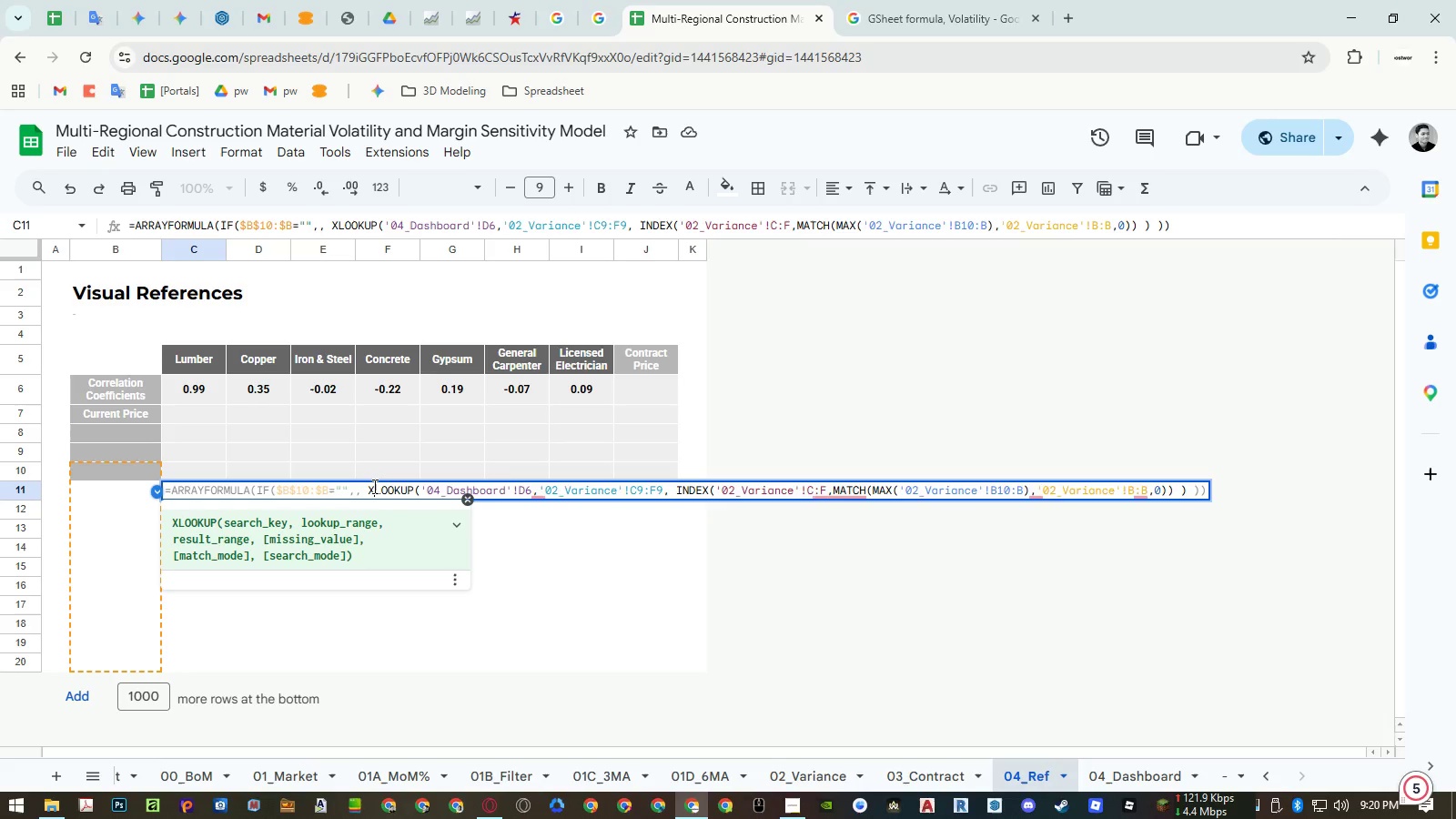 
key(Escape)
 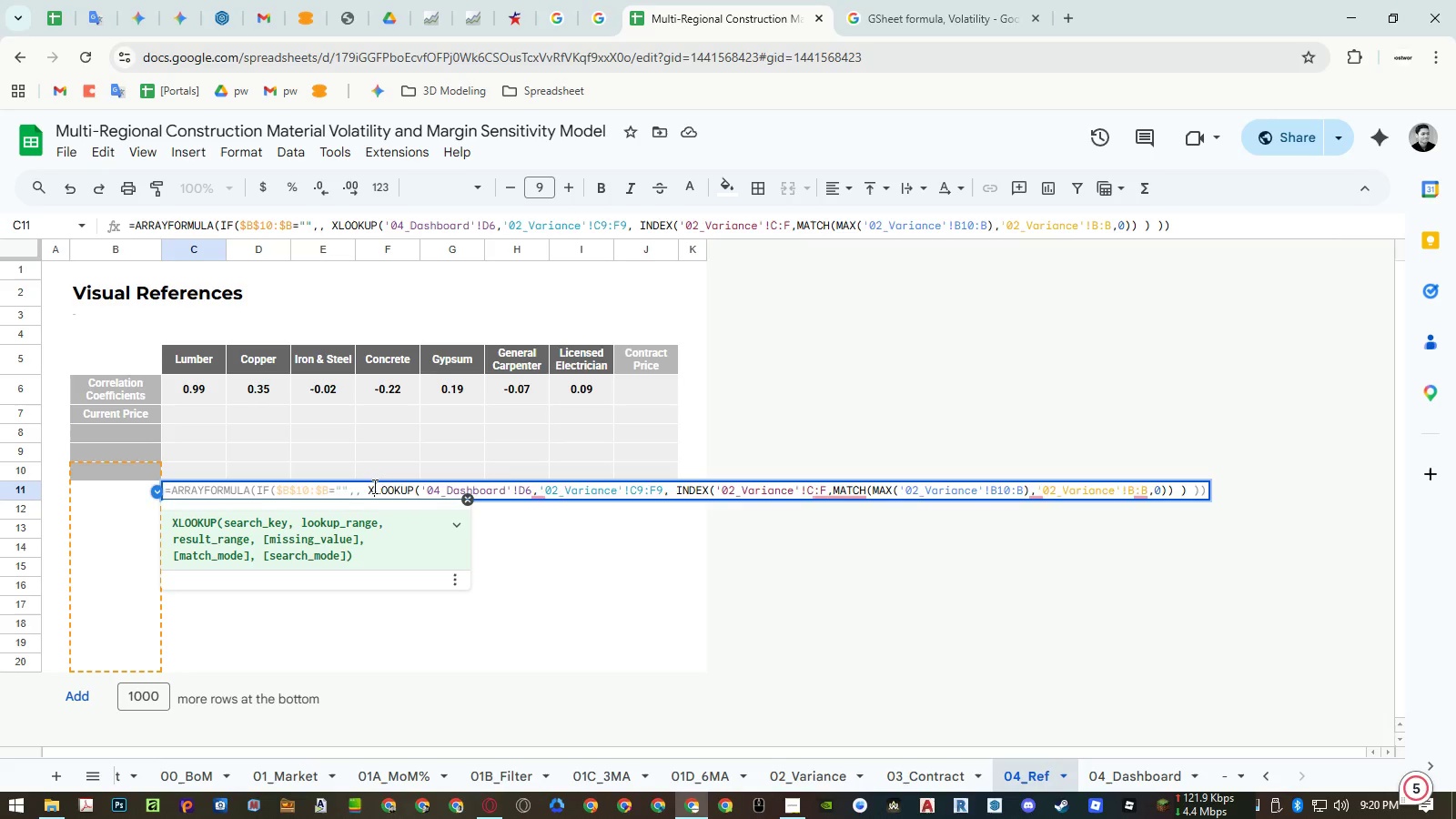 
key(Escape)
 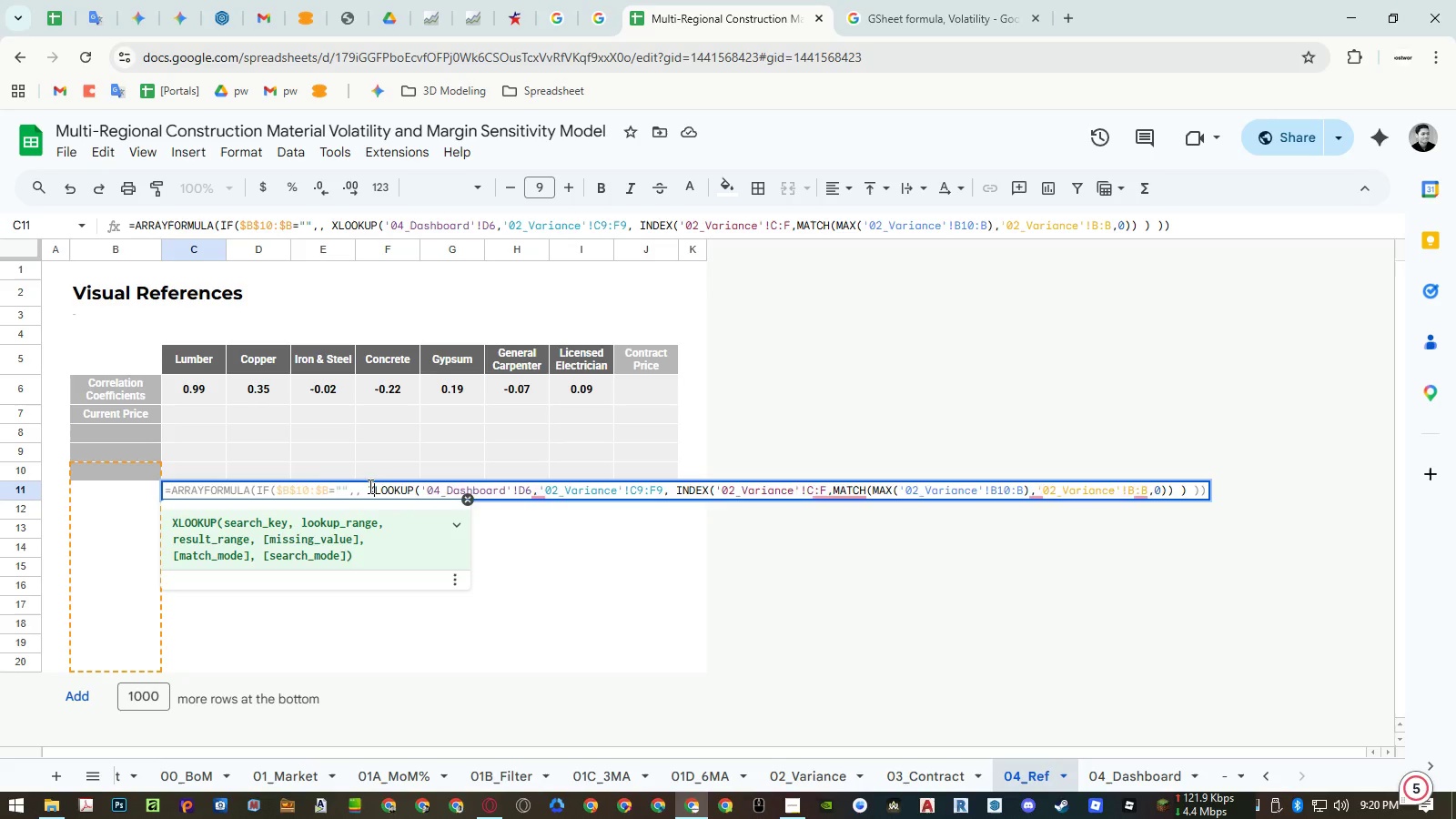 
key(Escape)
 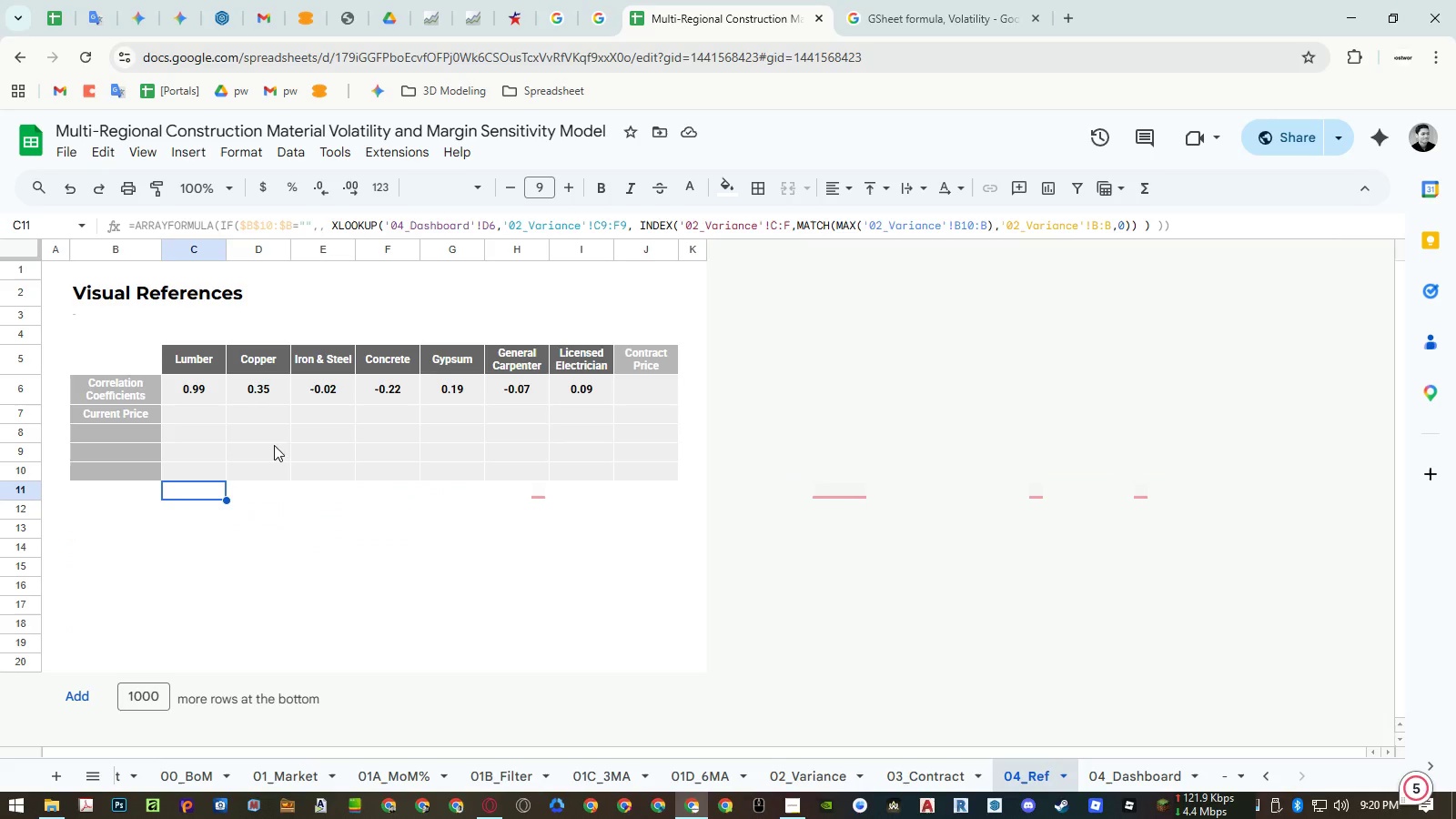 
key(Escape)
 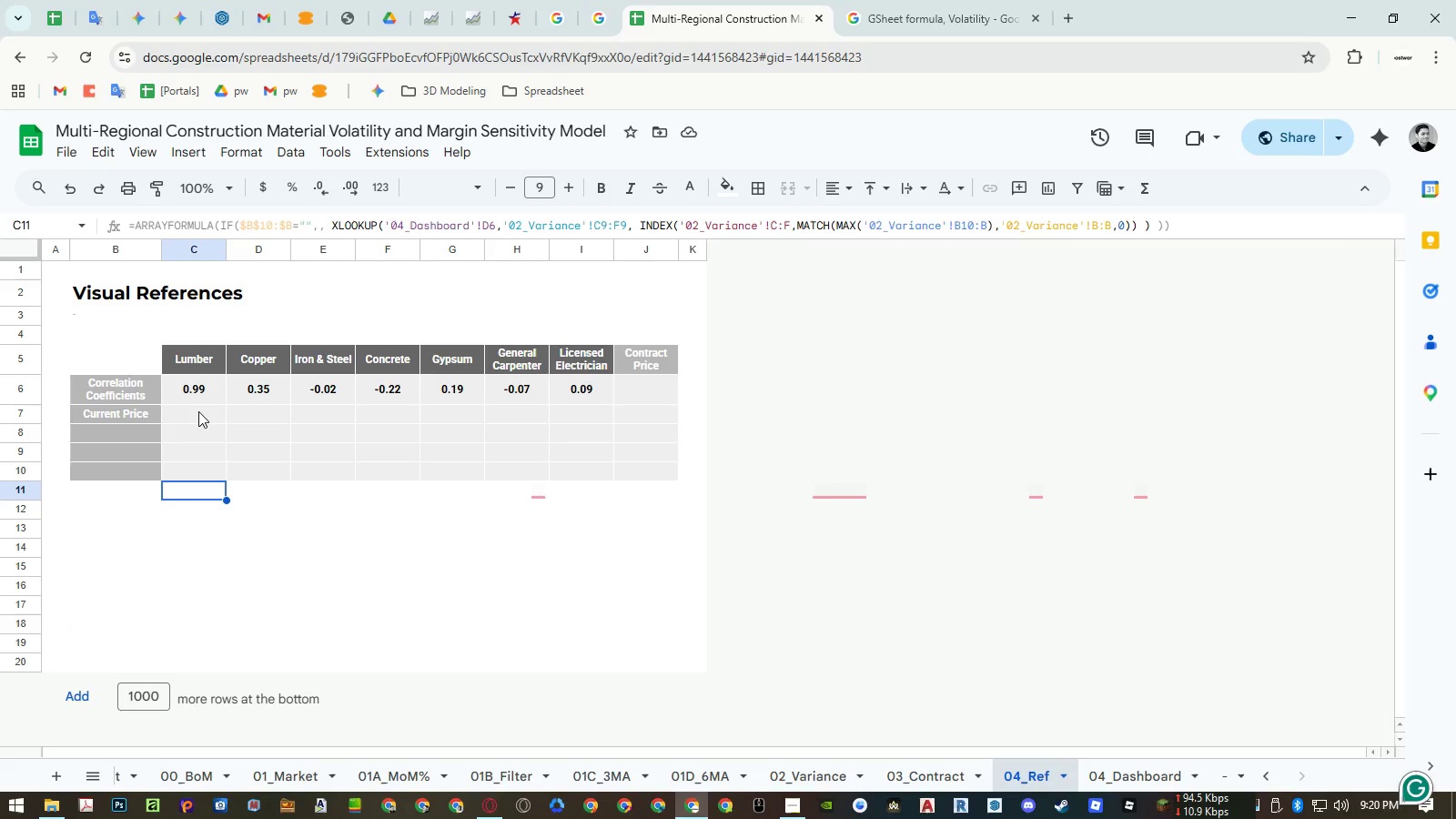 
left_click([198, 411])
 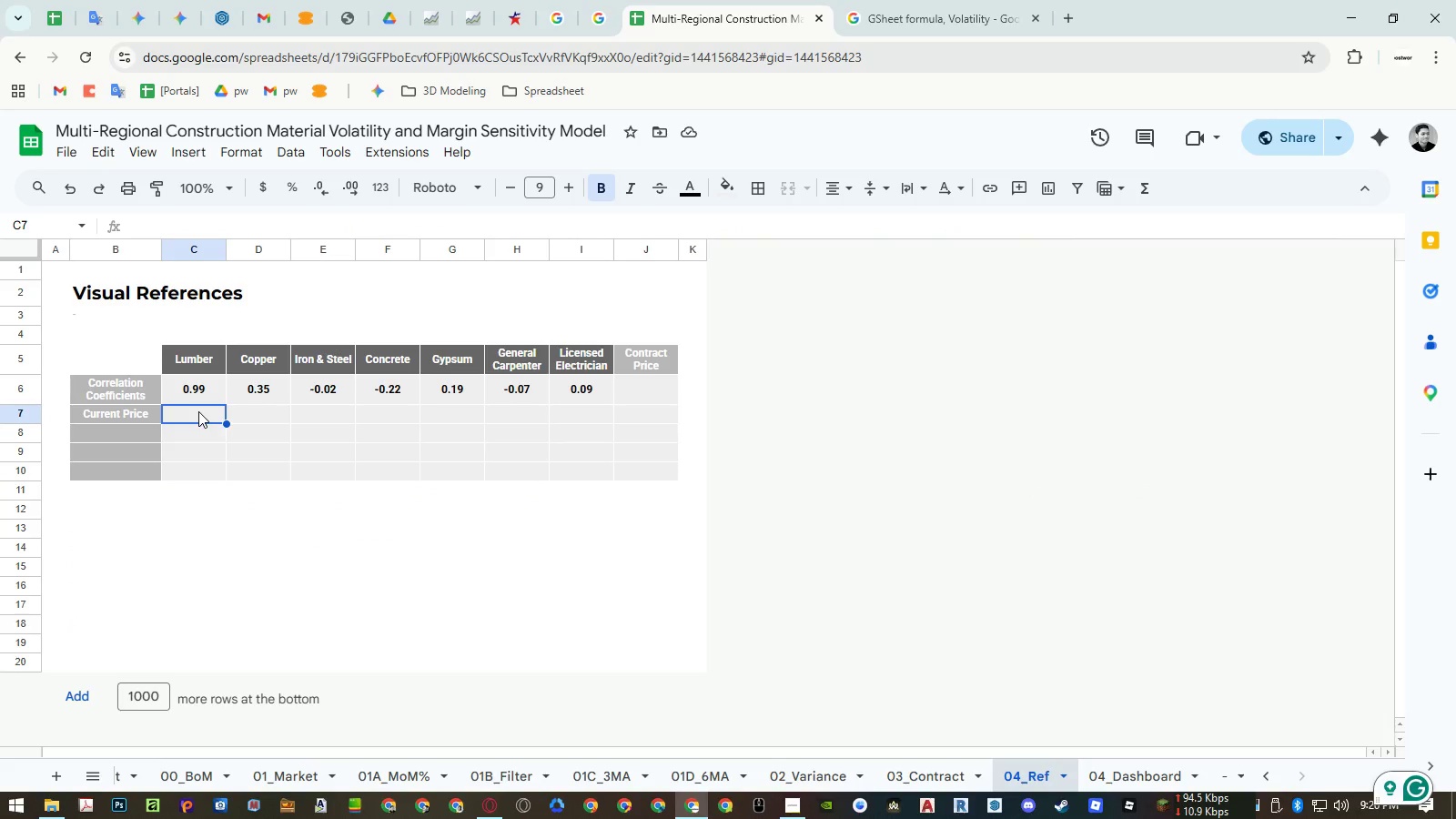 
double_click([198, 411])
 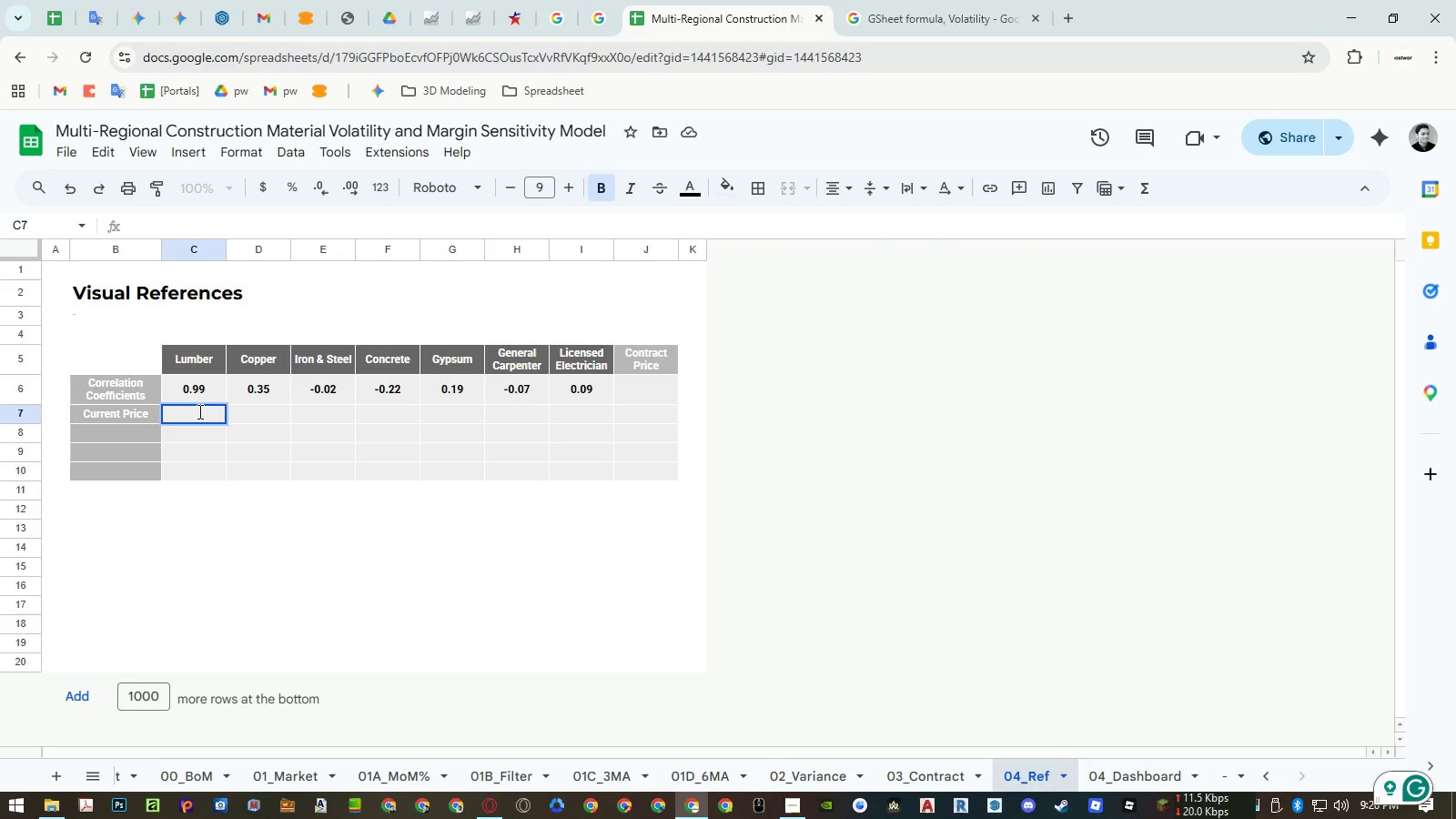 
key(Equal)
 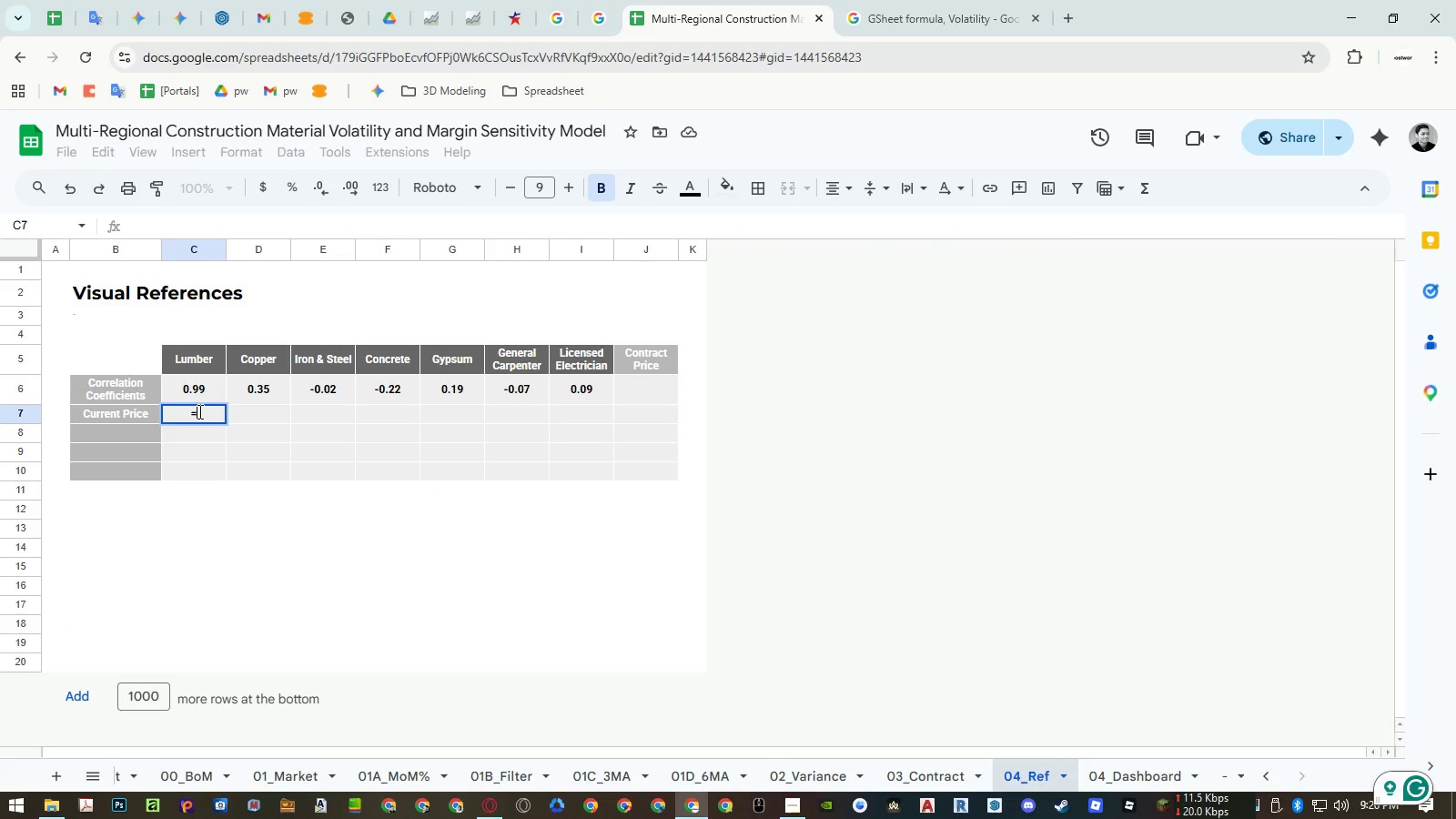 
key(Control+ControlLeft)
 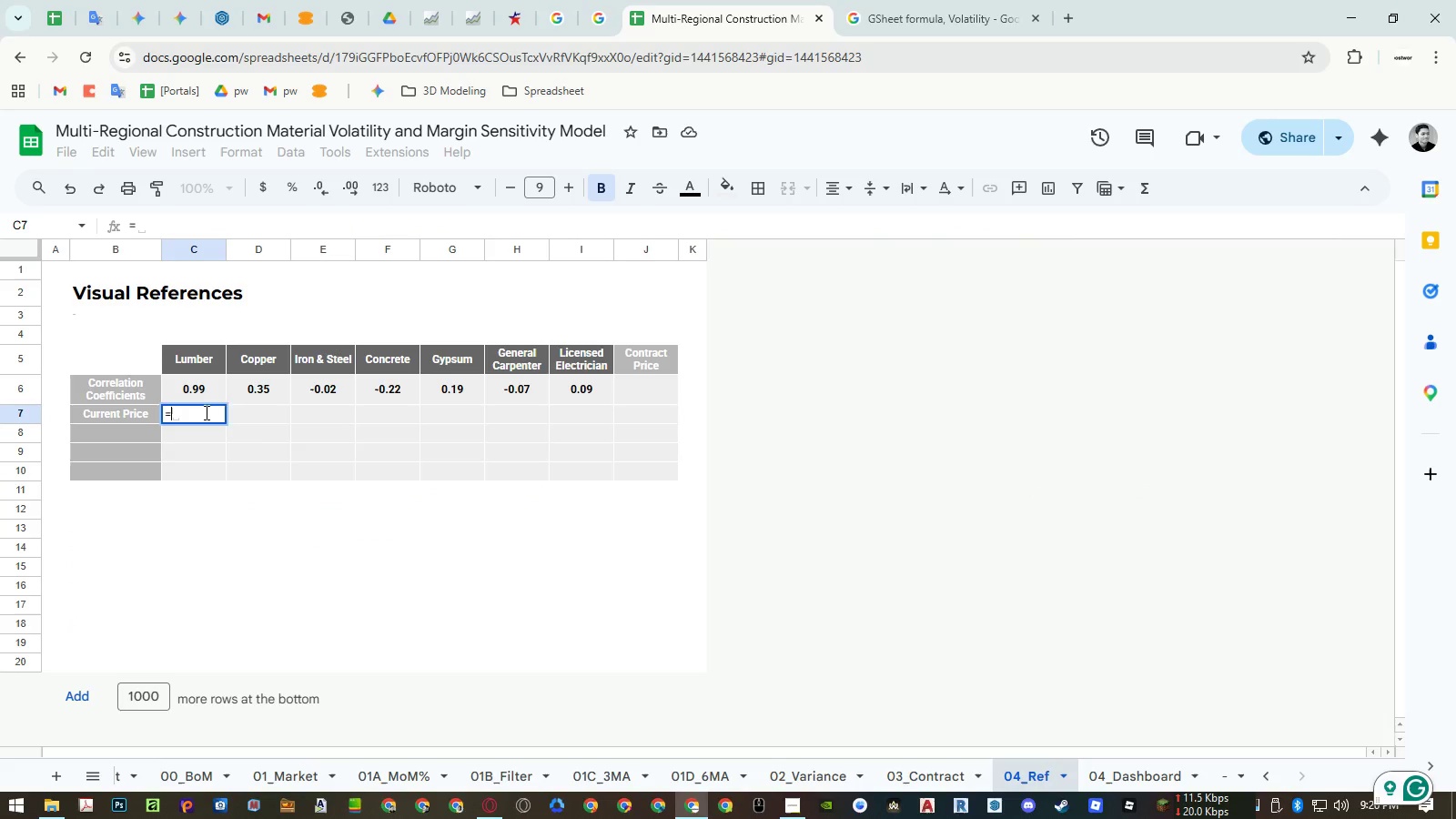 
key(Control+V)
 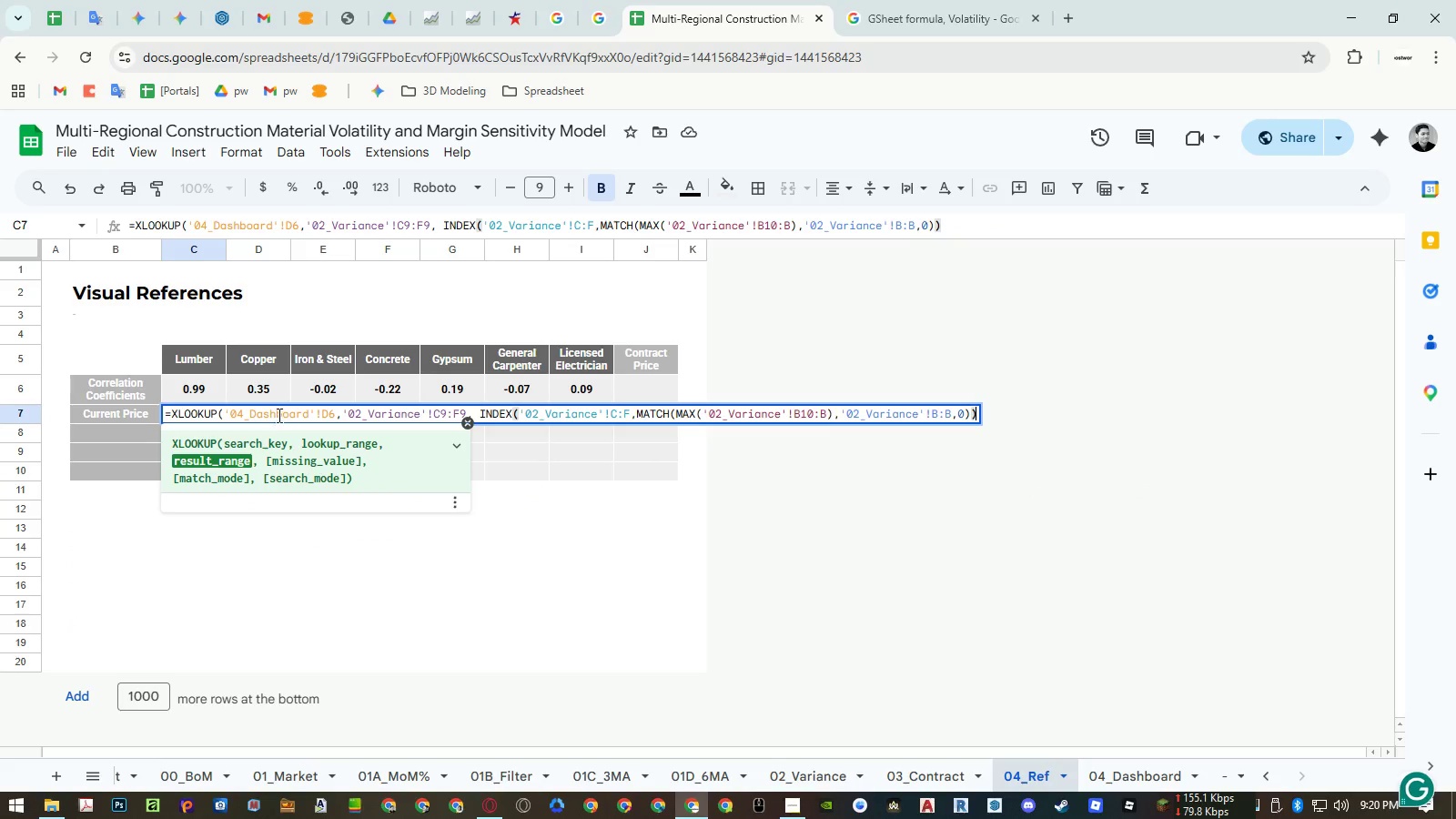 
double_click([278, 414])
 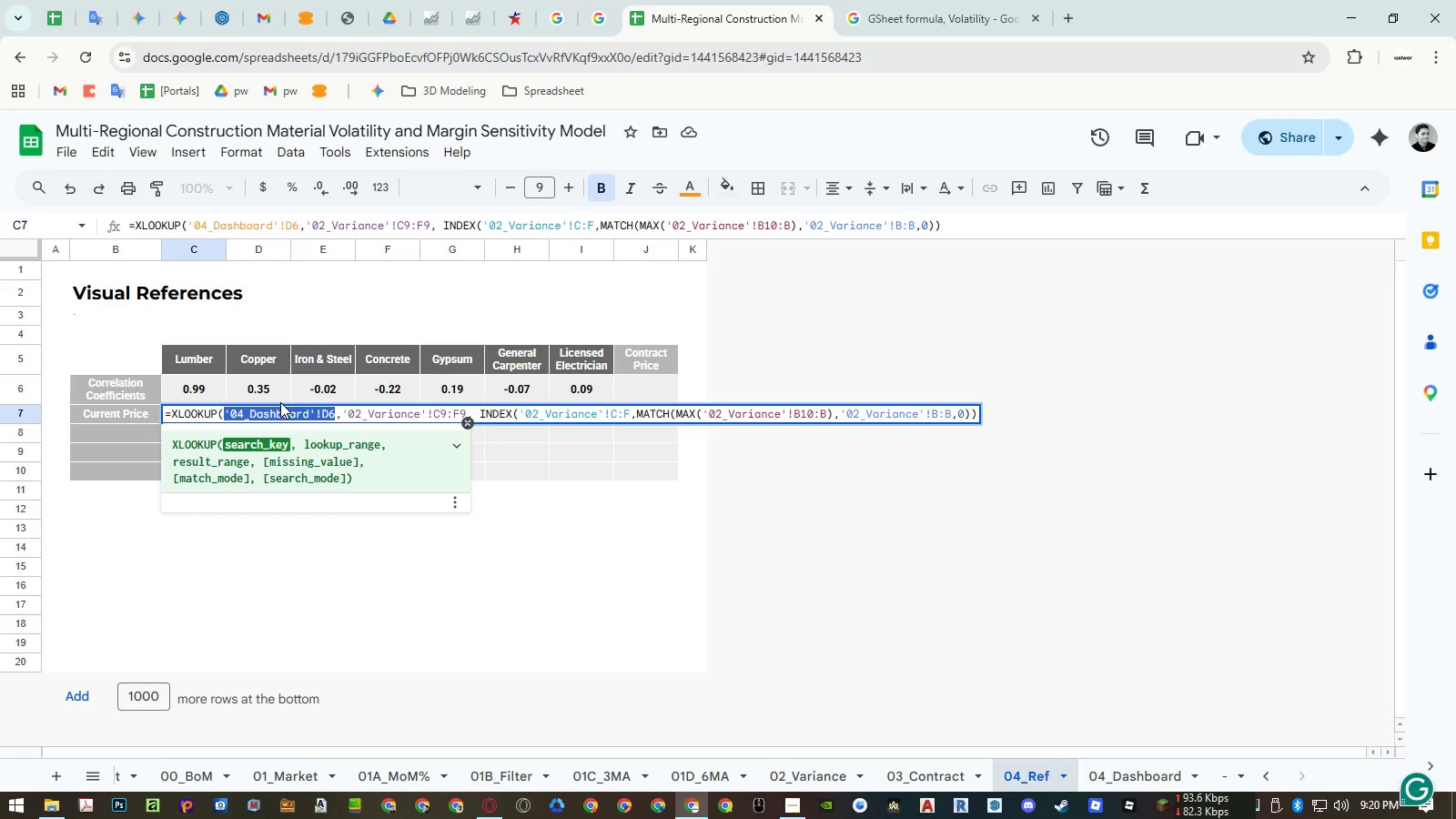 
wait(48.73)
 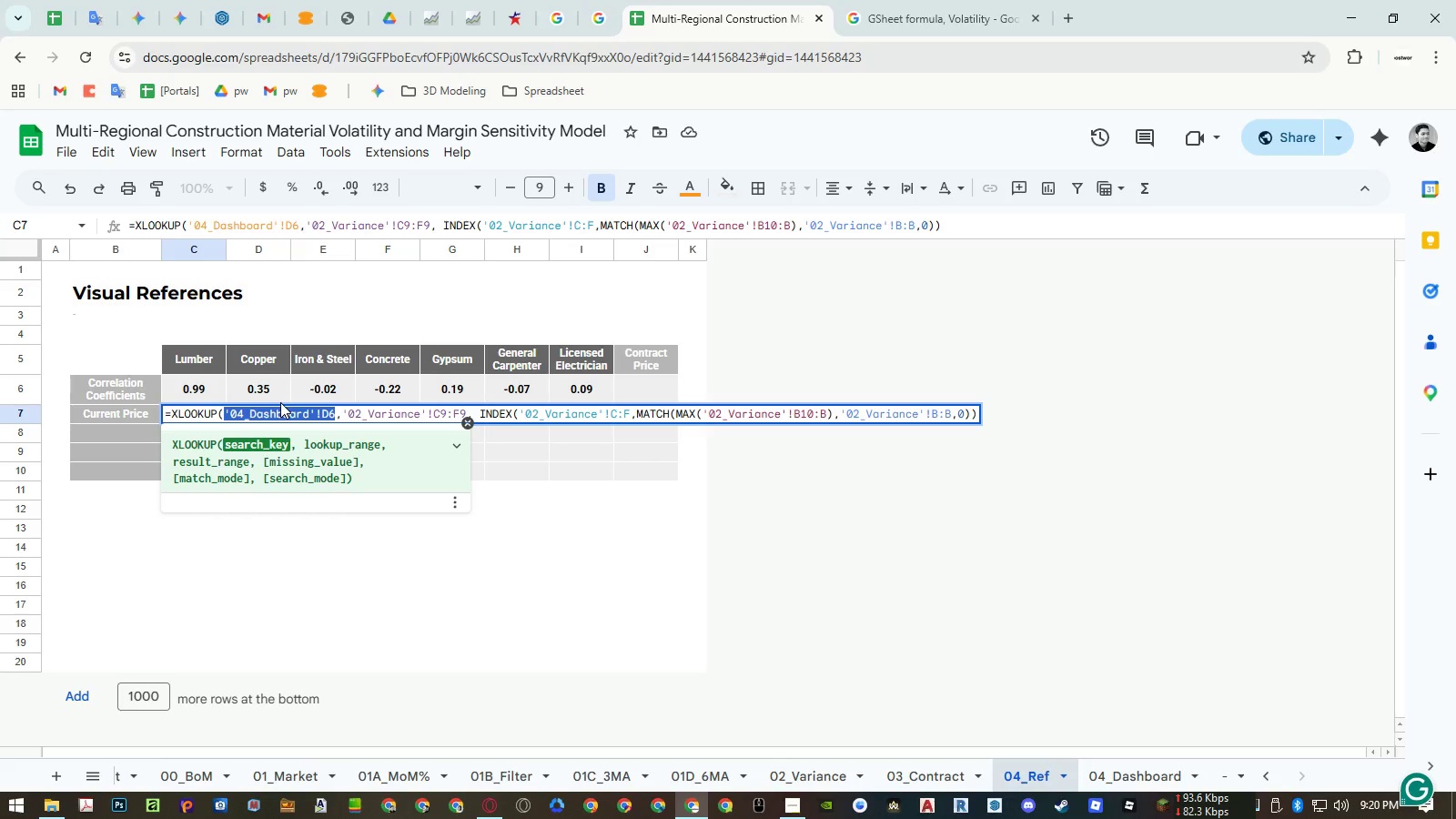 
key(Escape)
 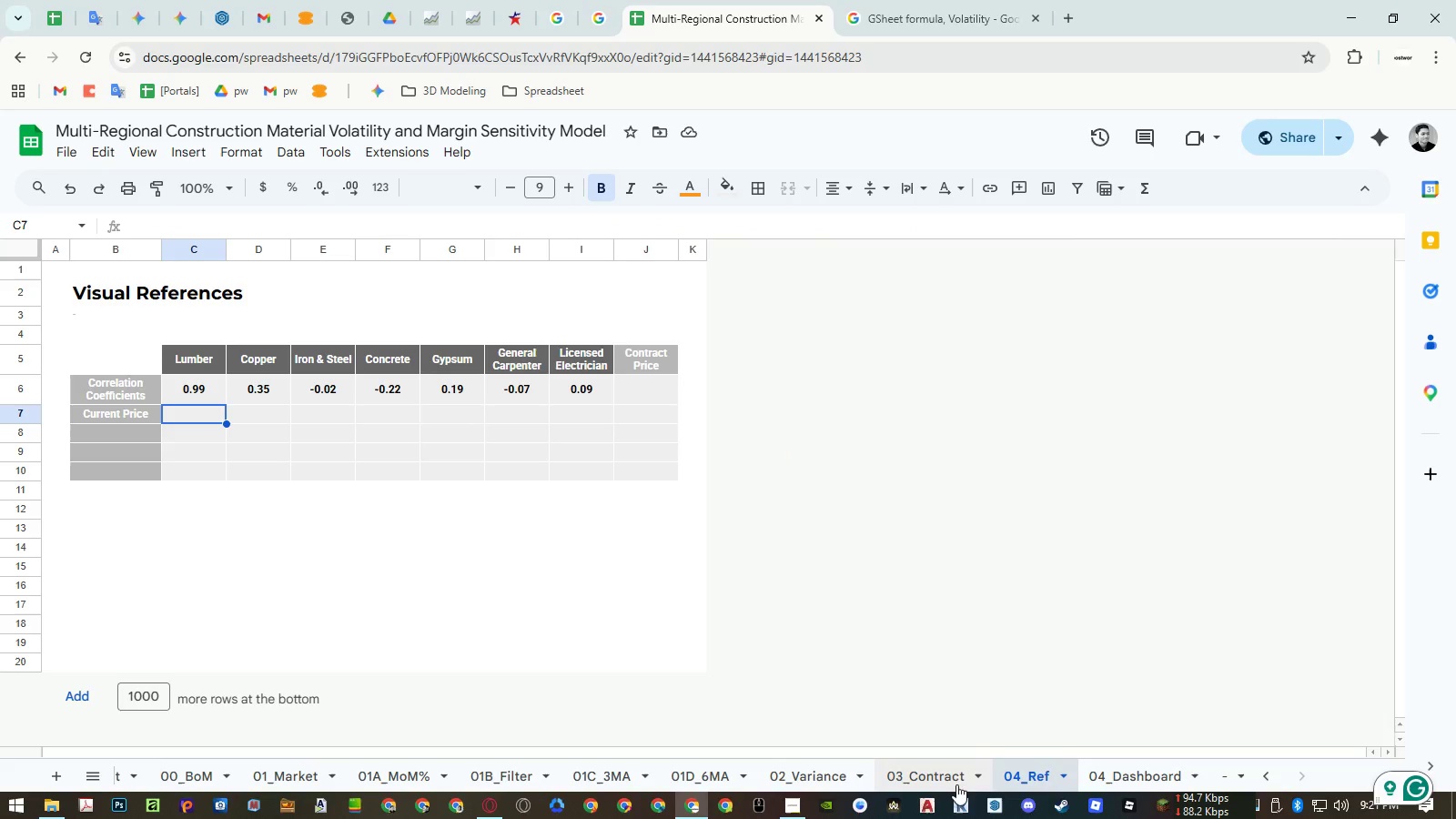 
left_click([952, 780])
 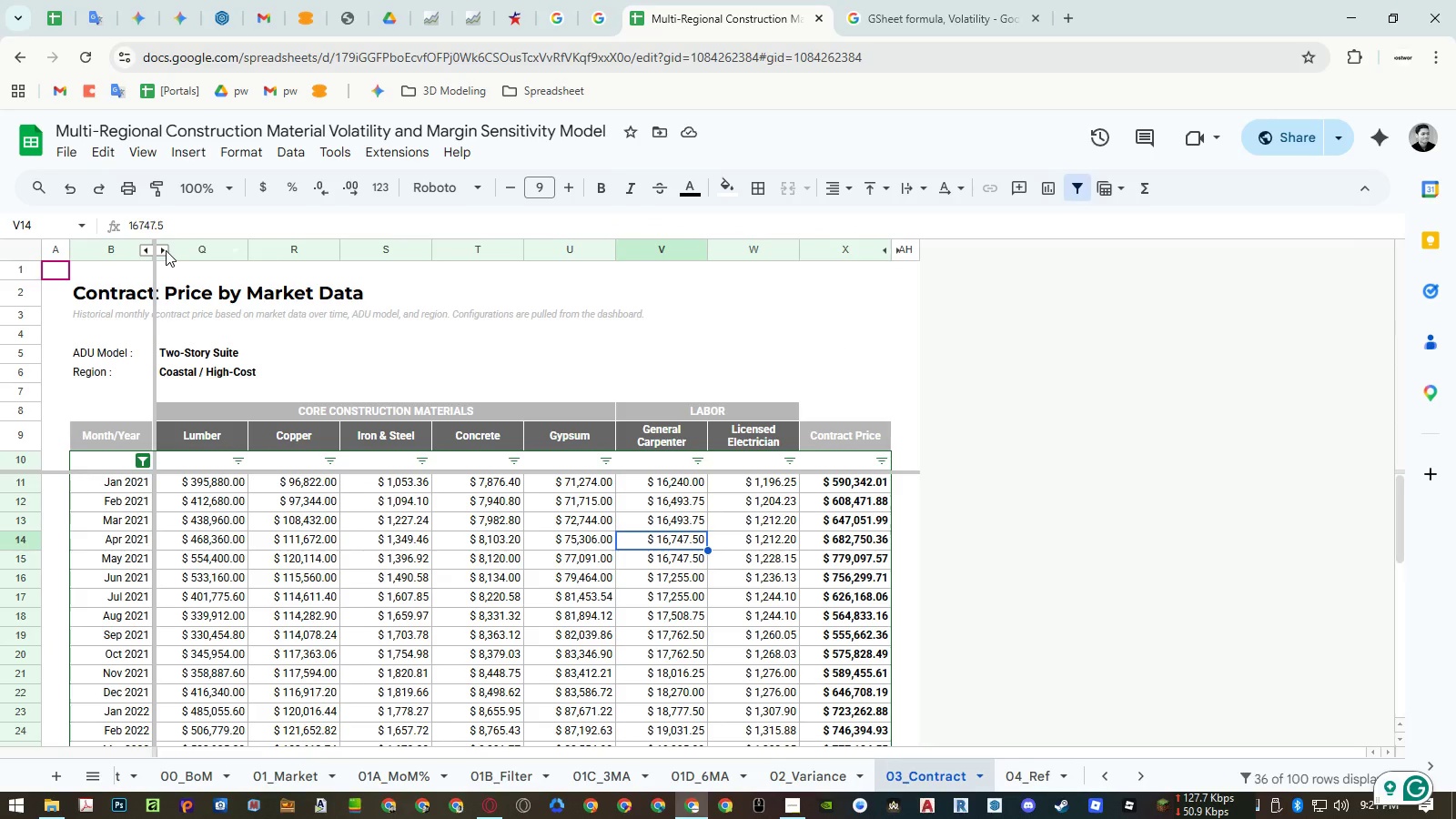 
left_click([166, 250])
 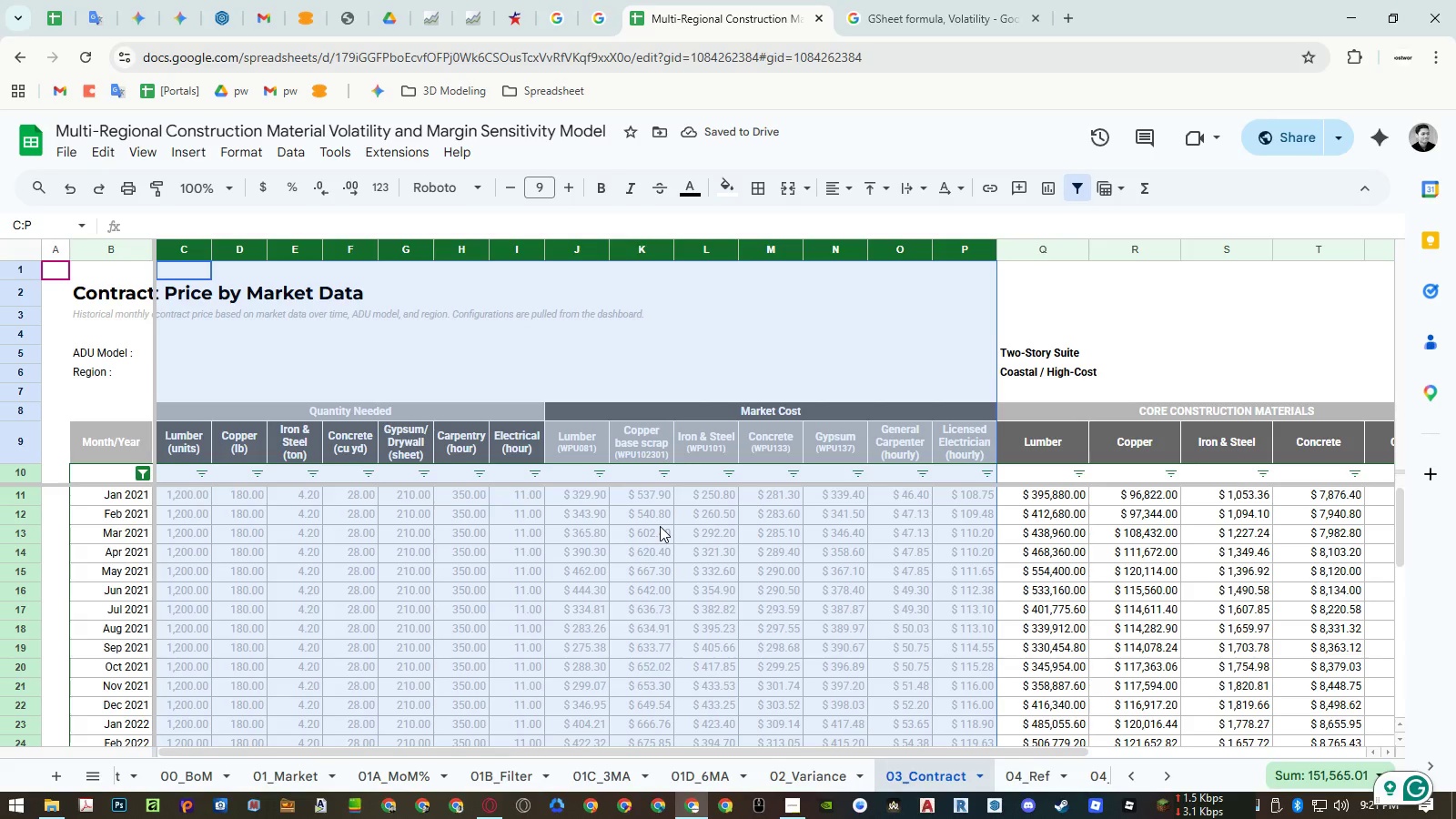 
wait(5.84)
 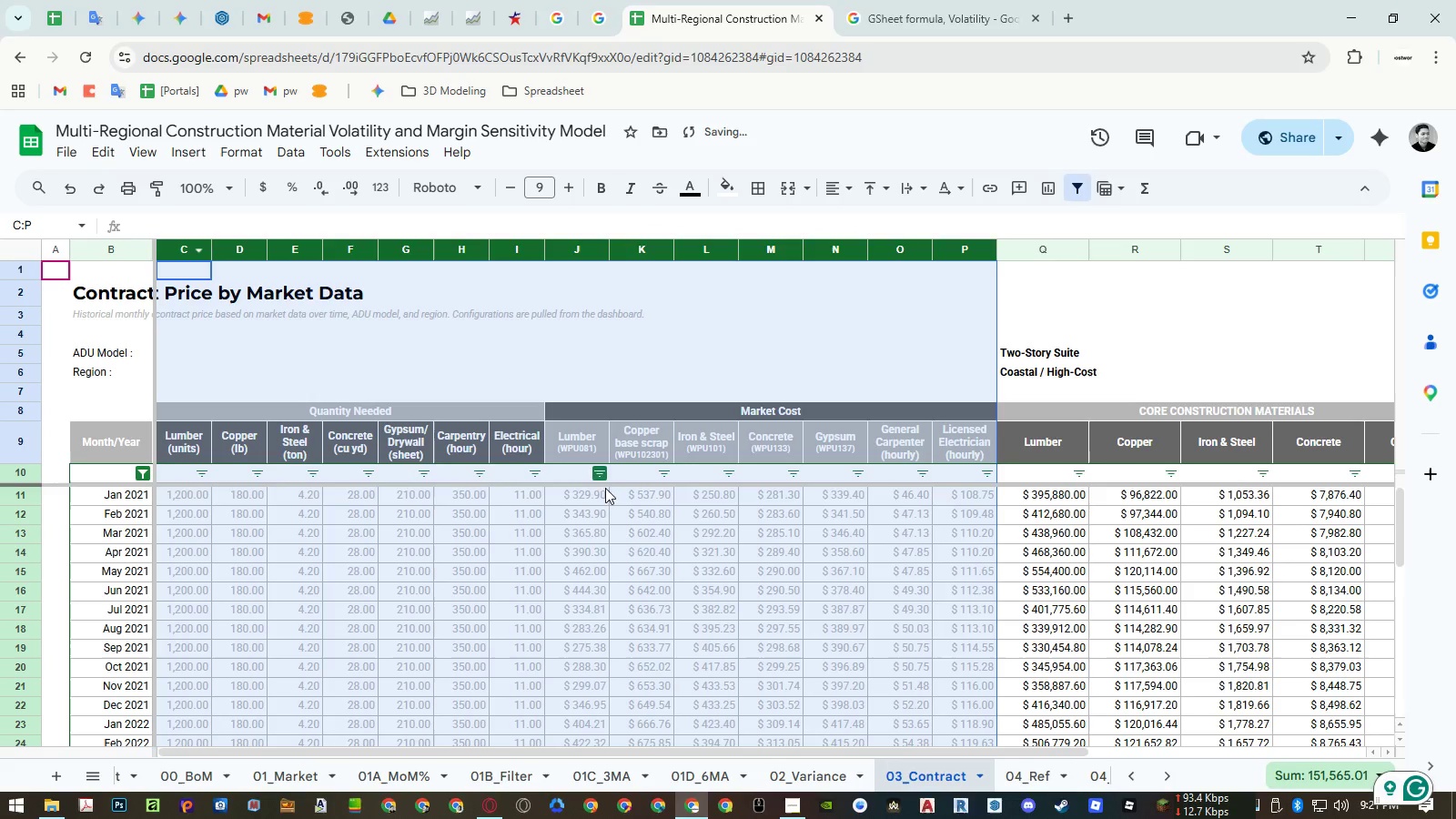 
scroll: coordinate [660, 526], scroll_direction: down, amount: 6.0
 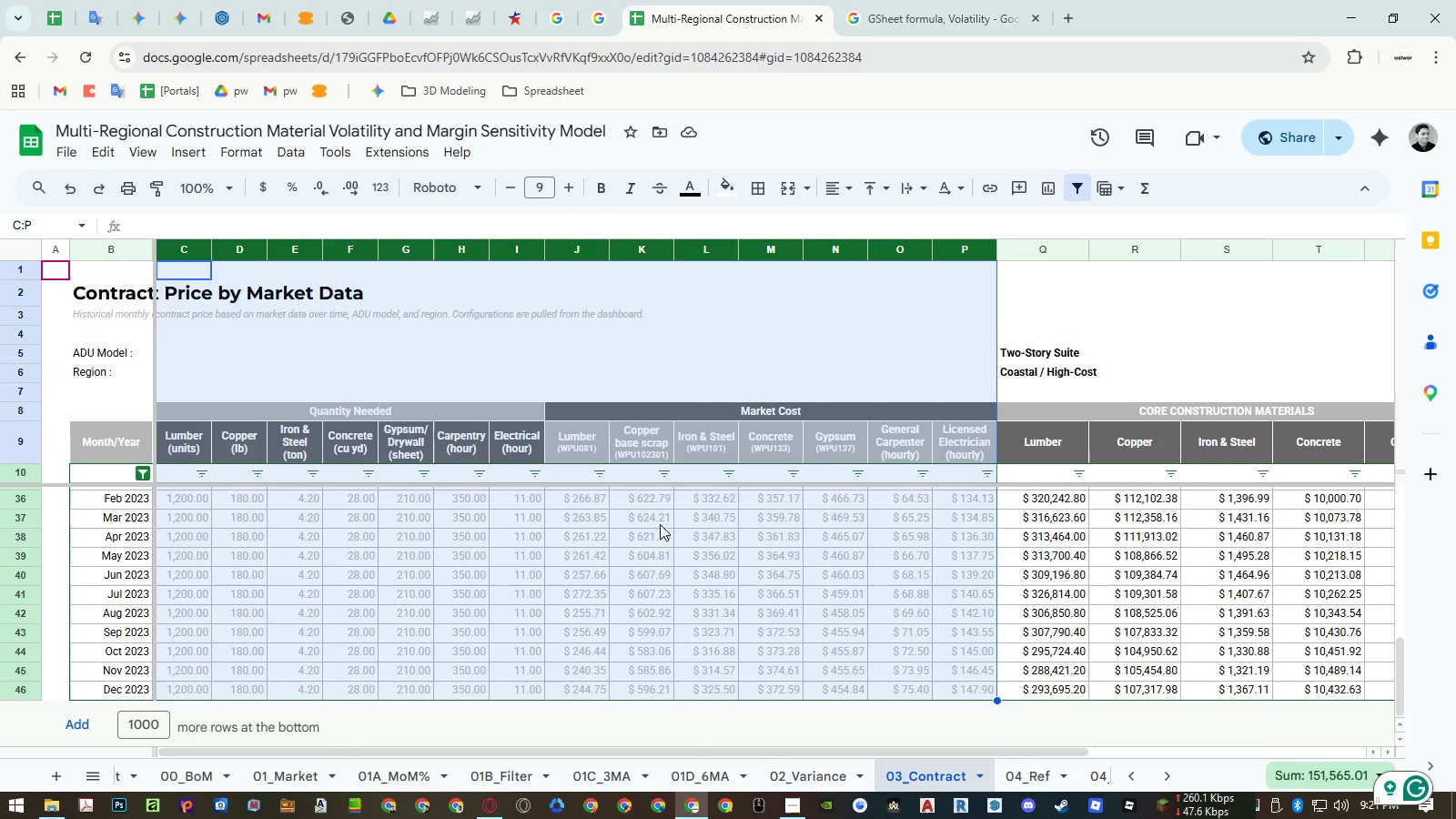 
wait(8.01)
 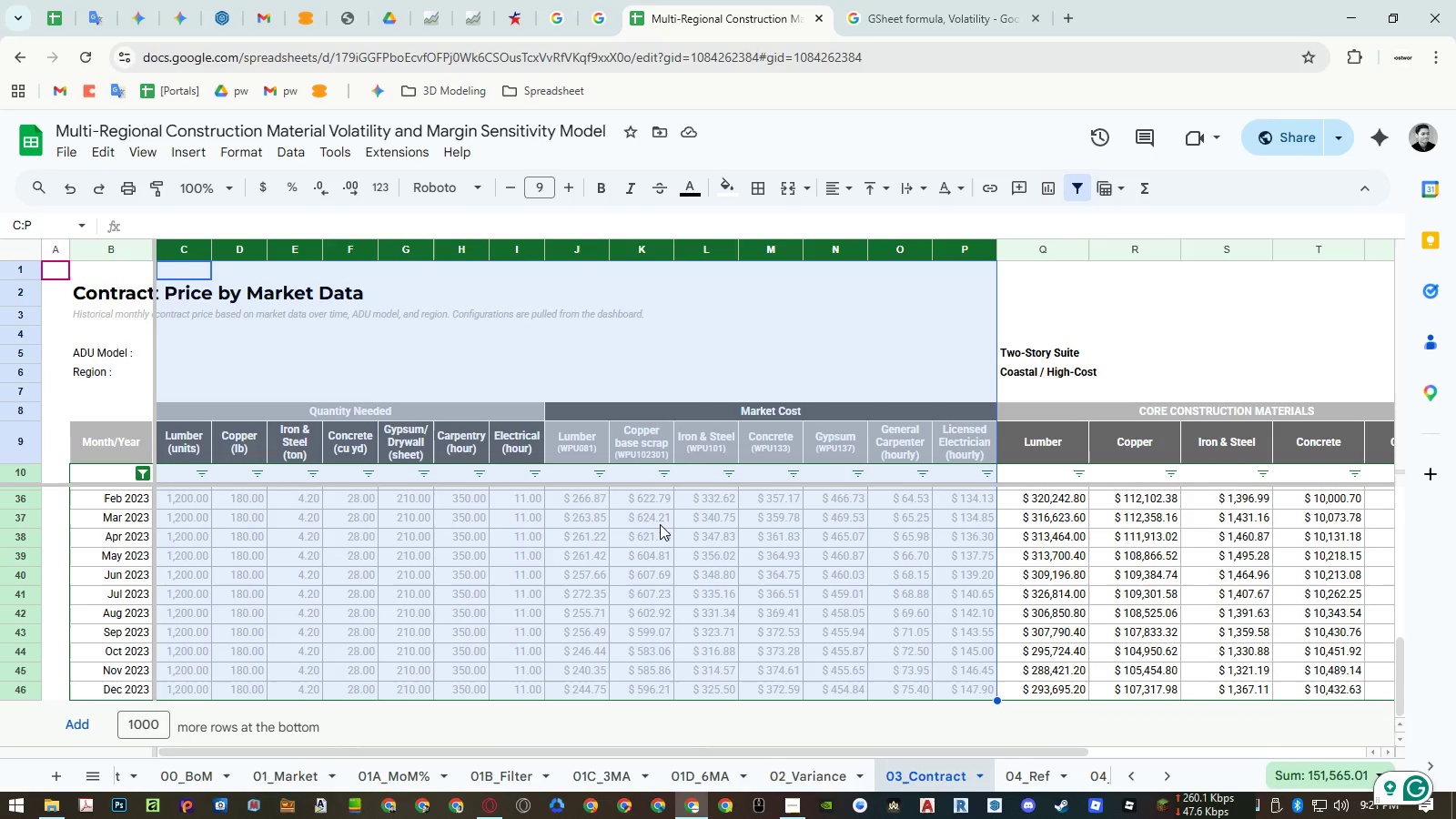 
left_click([1026, 770])
 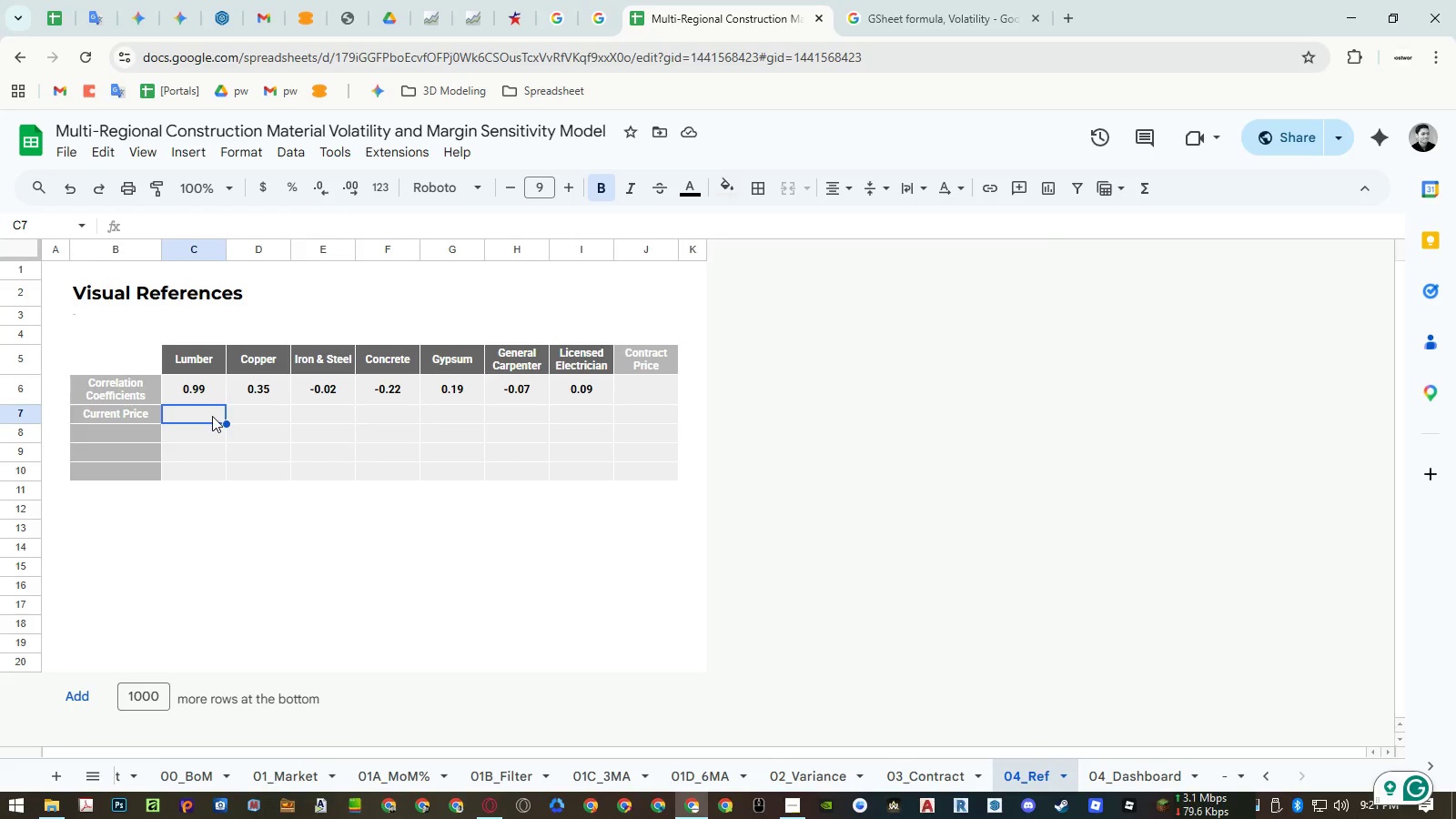 
double_click([212, 416])
 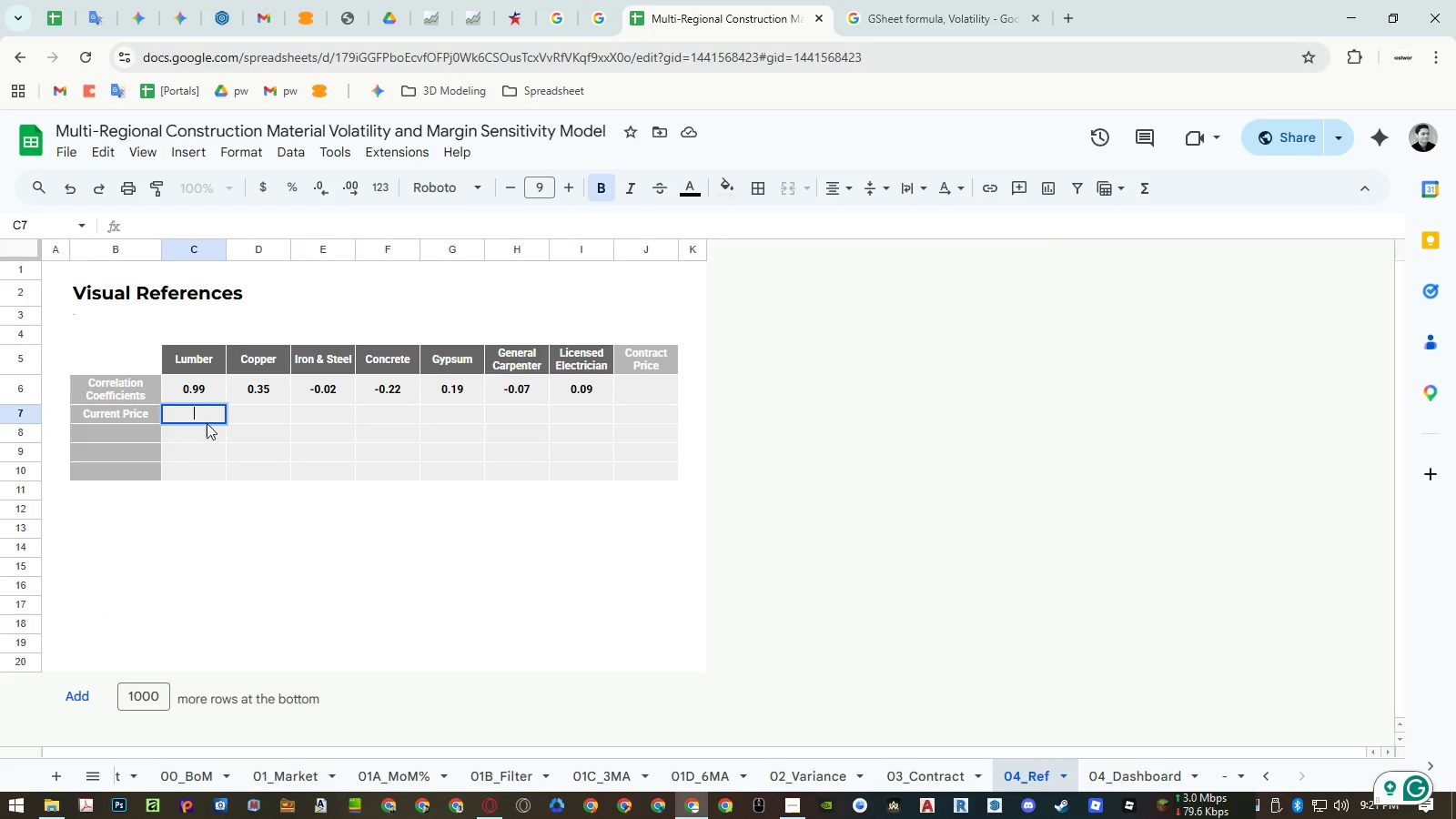 
key(Control+ControlLeft)
 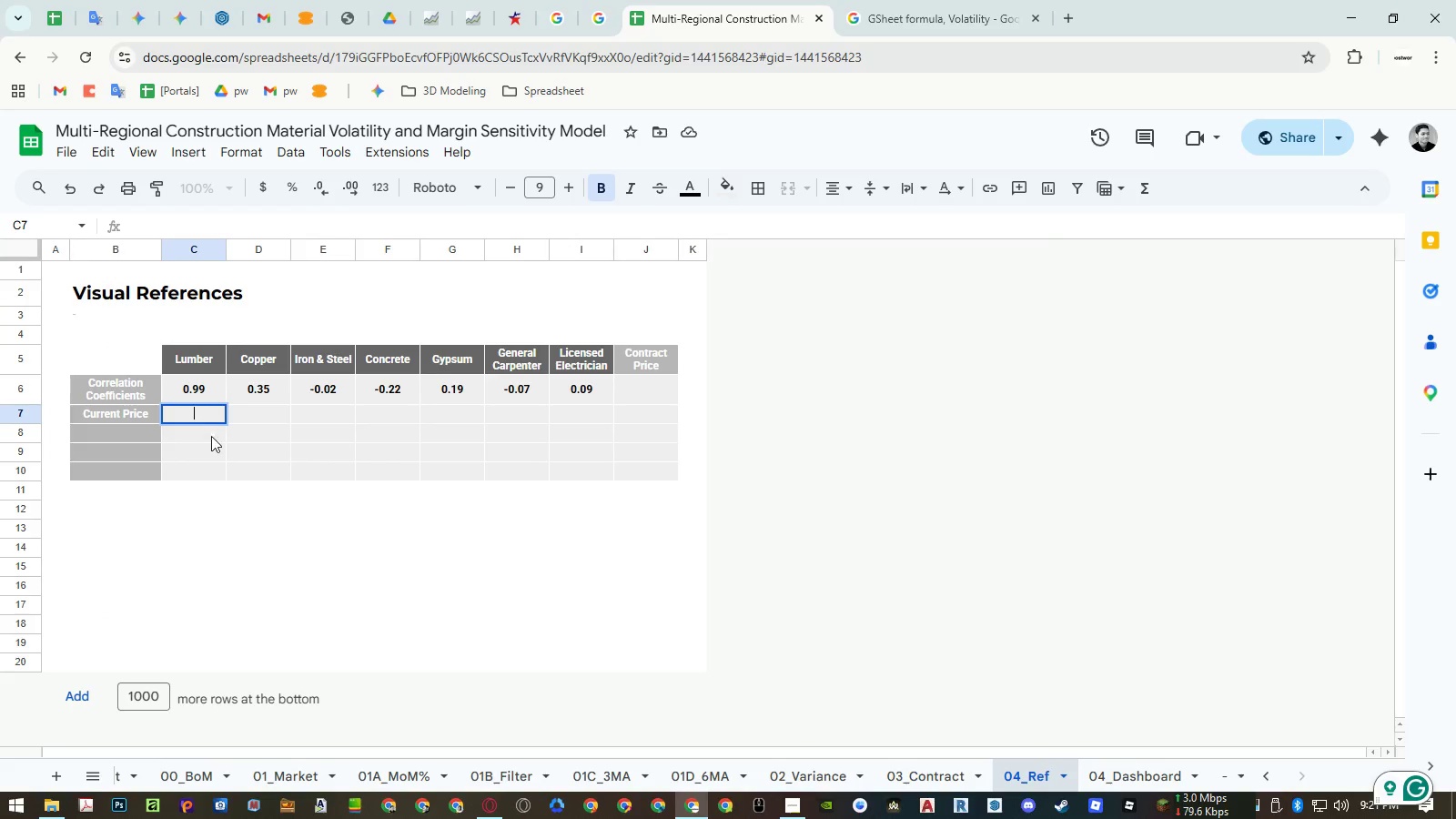 
key(V)
 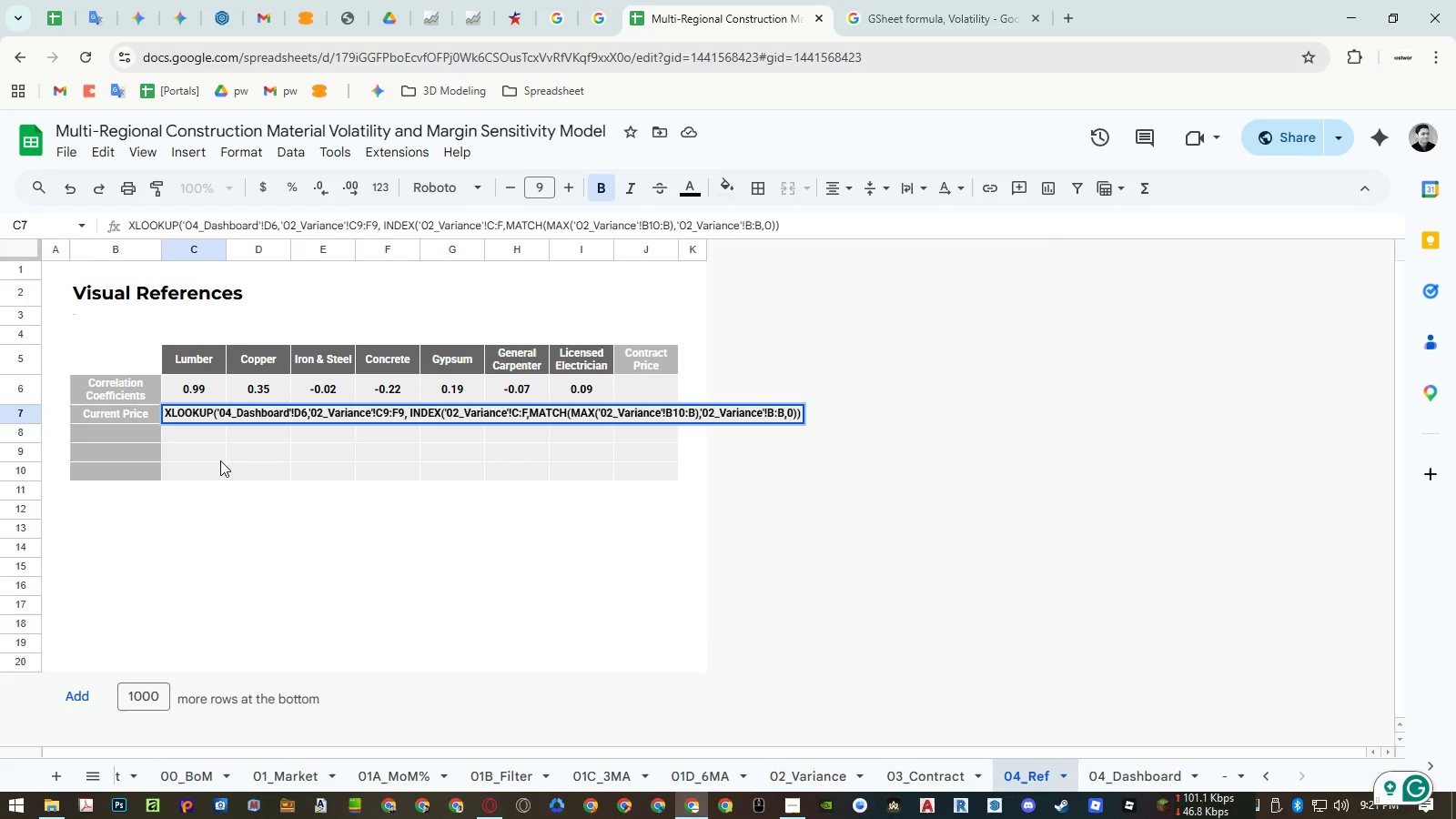 
key(Escape)
 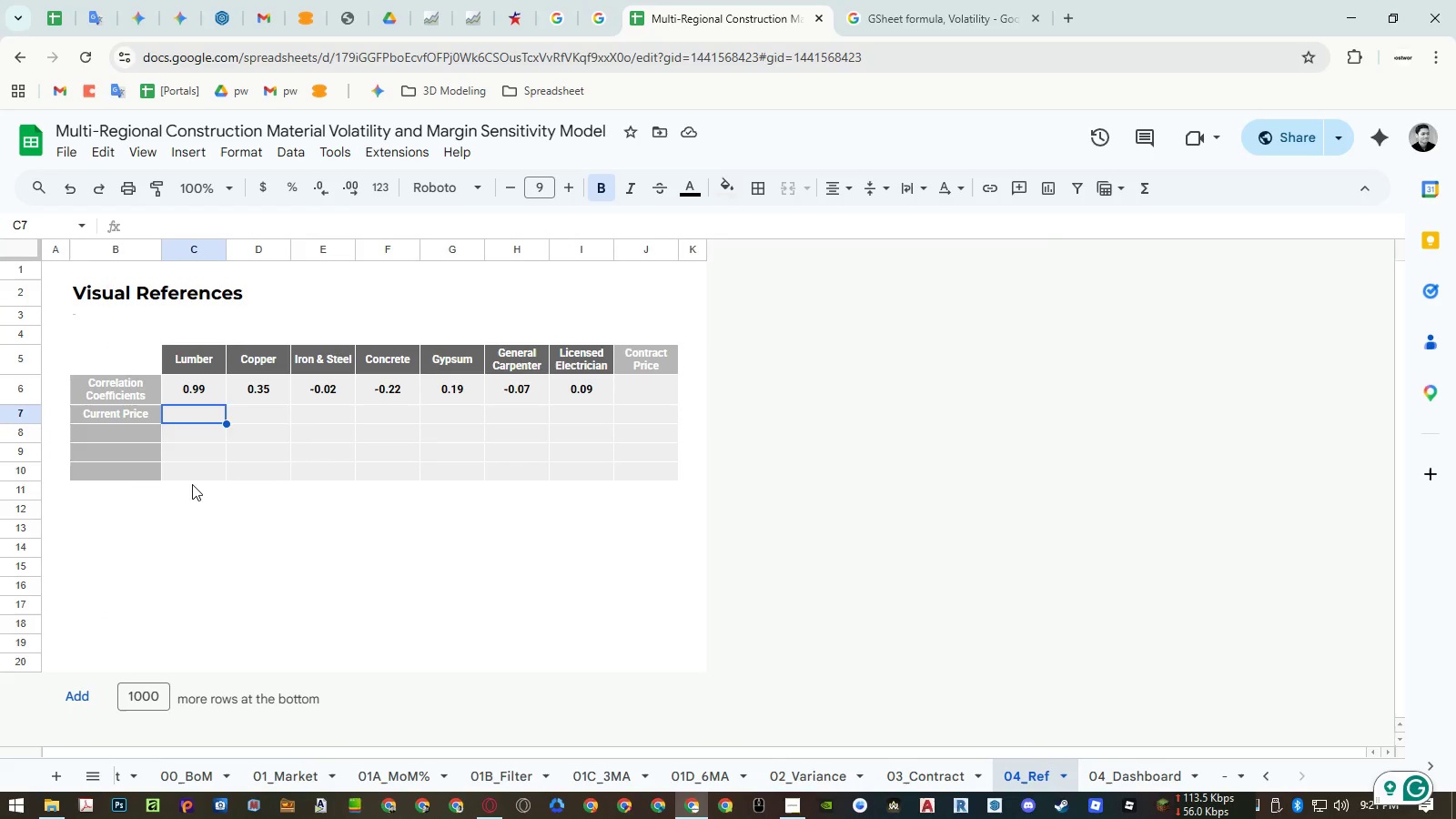 
double_click([191, 484])
 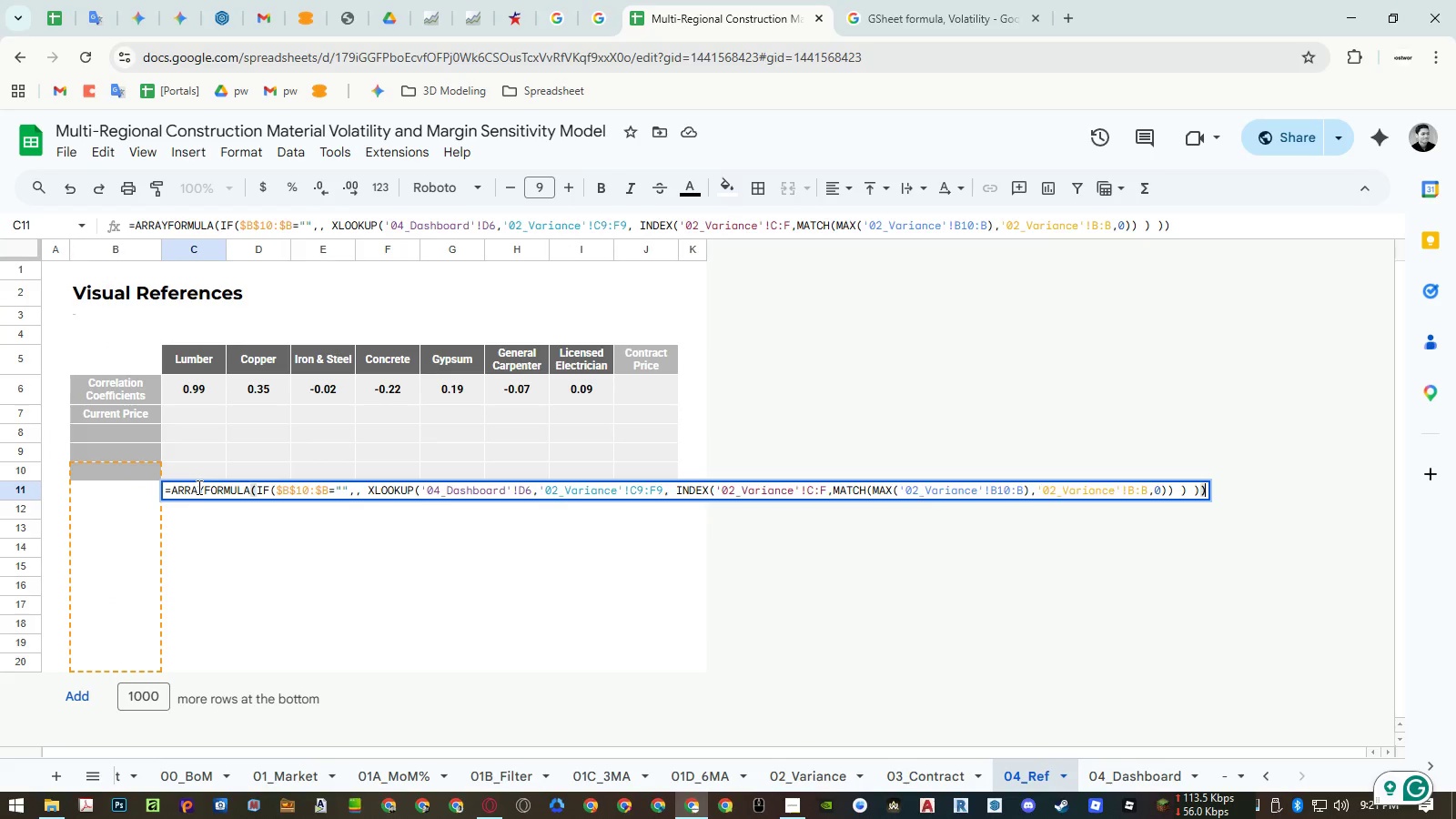 
key(Control+ControlLeft)
 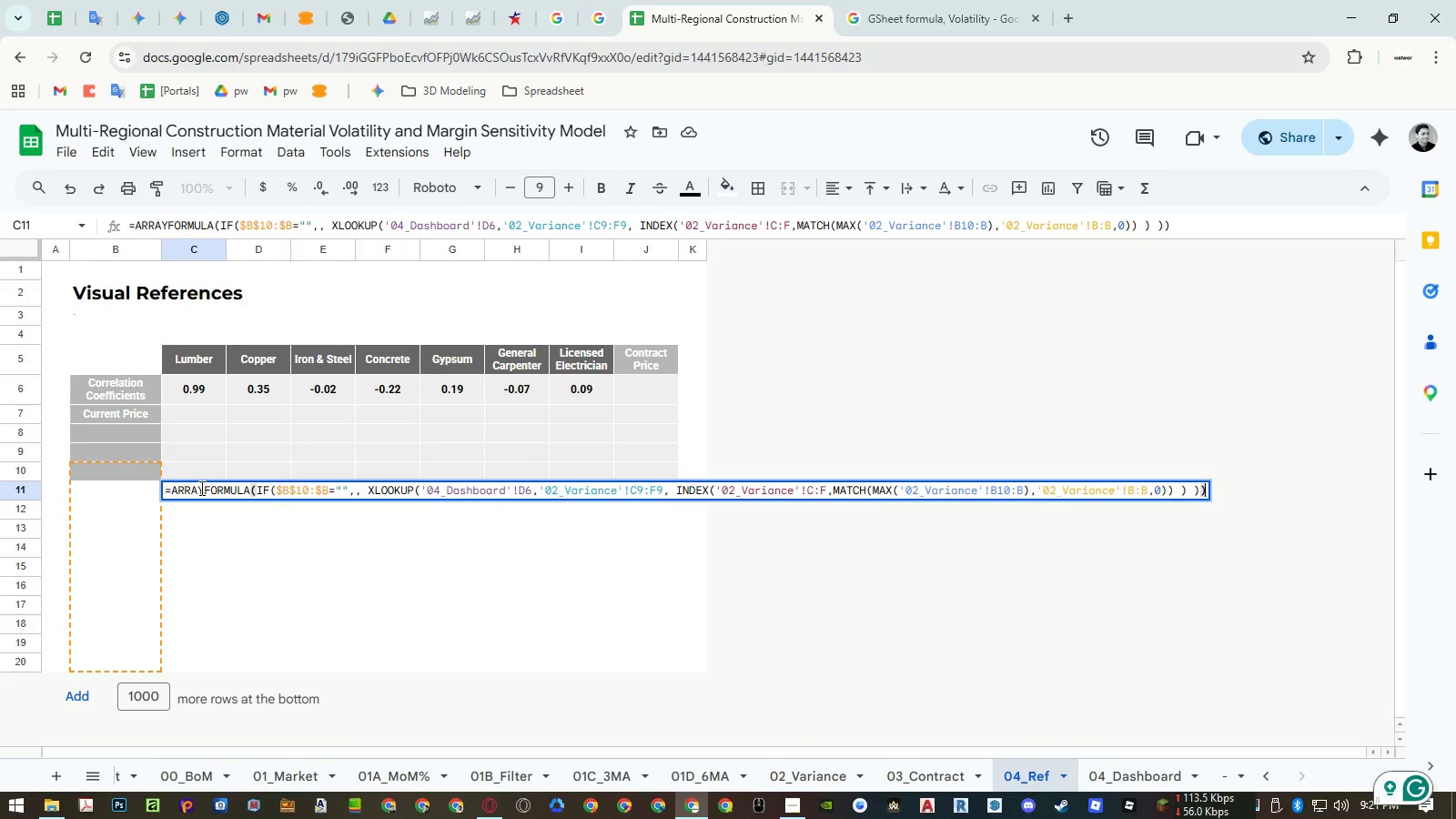 
key(Control+A)
 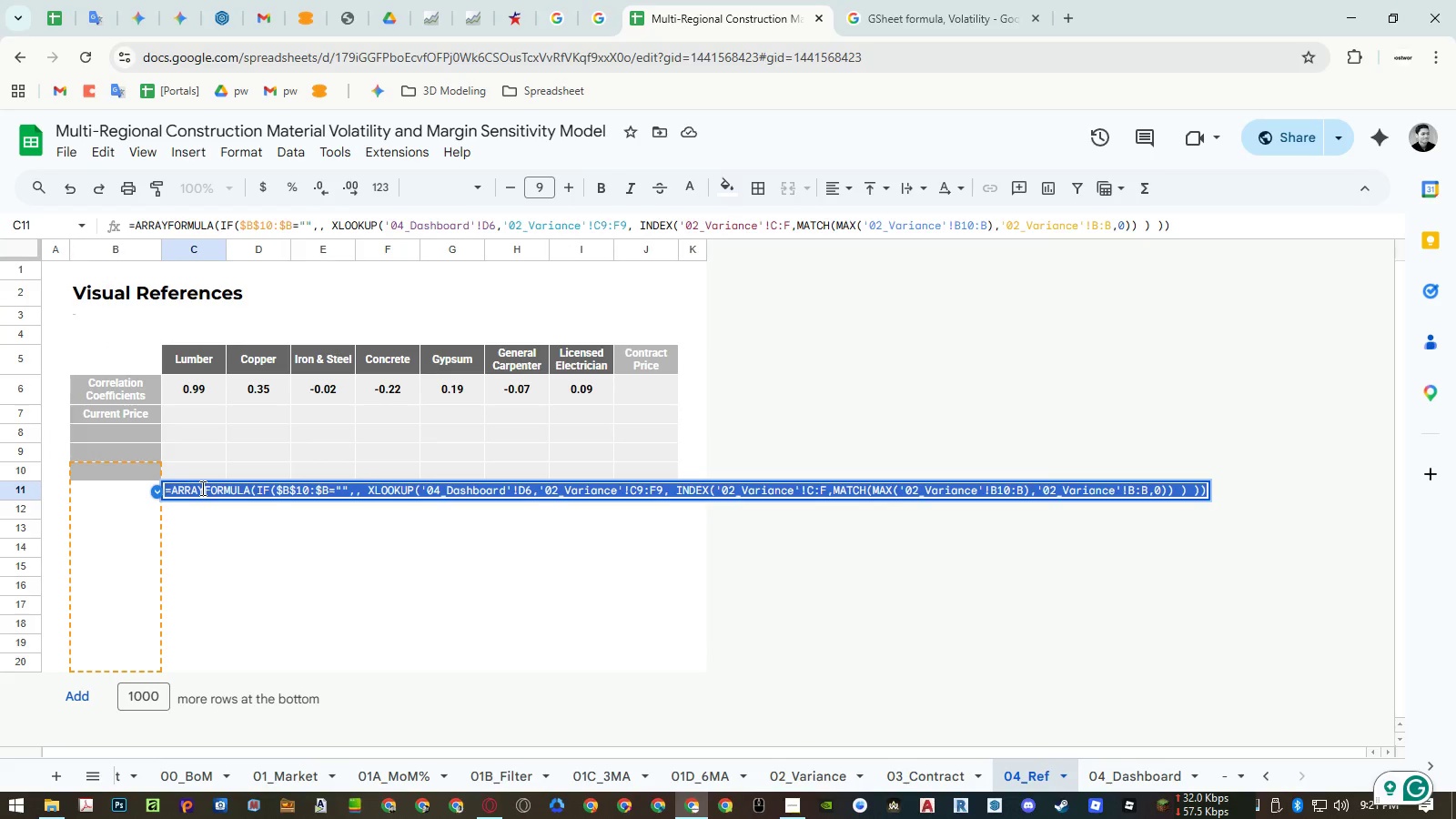 
hold_key(key=ControlLeft, duration=0.64)
 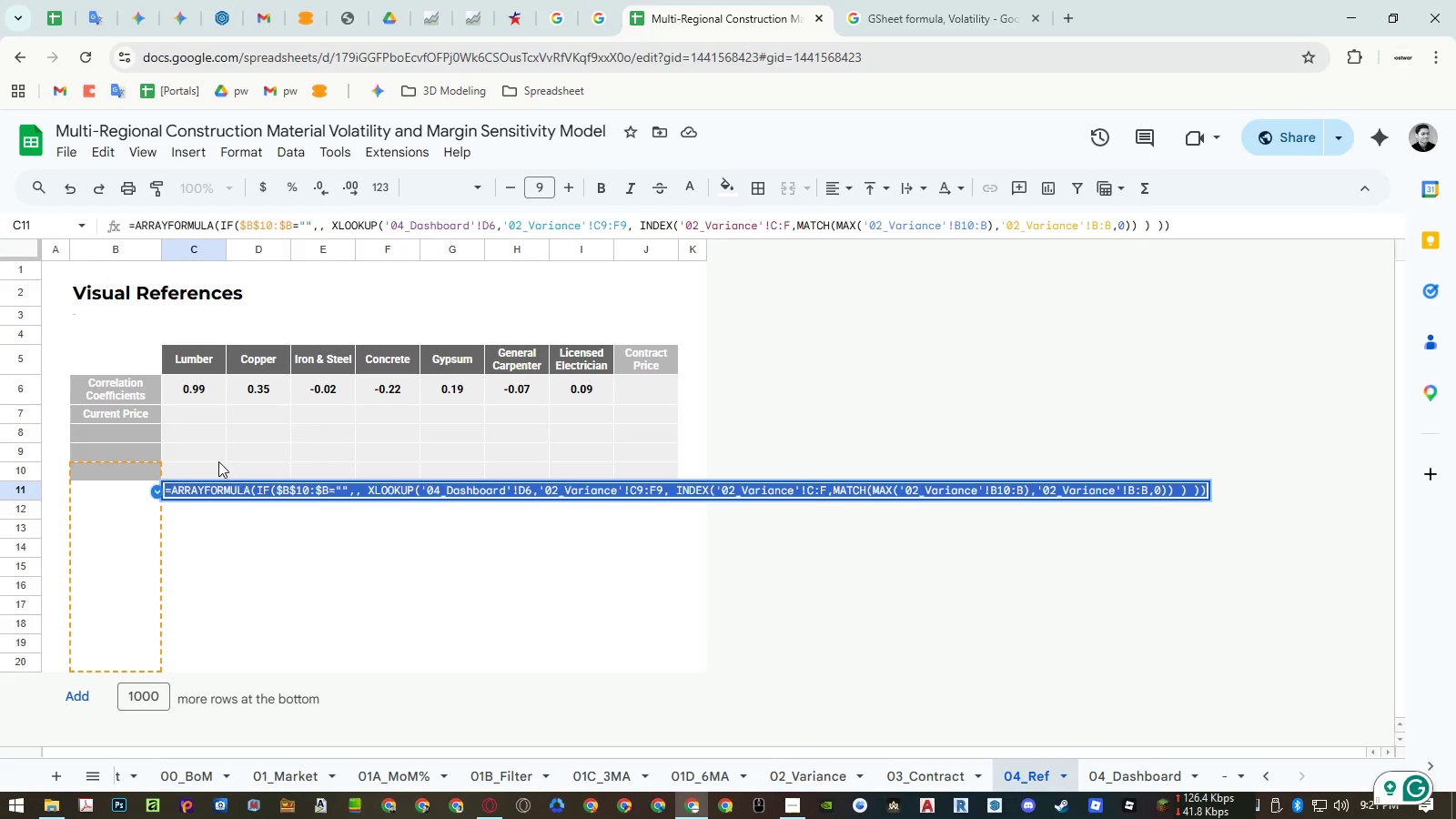 
key(Escape)
 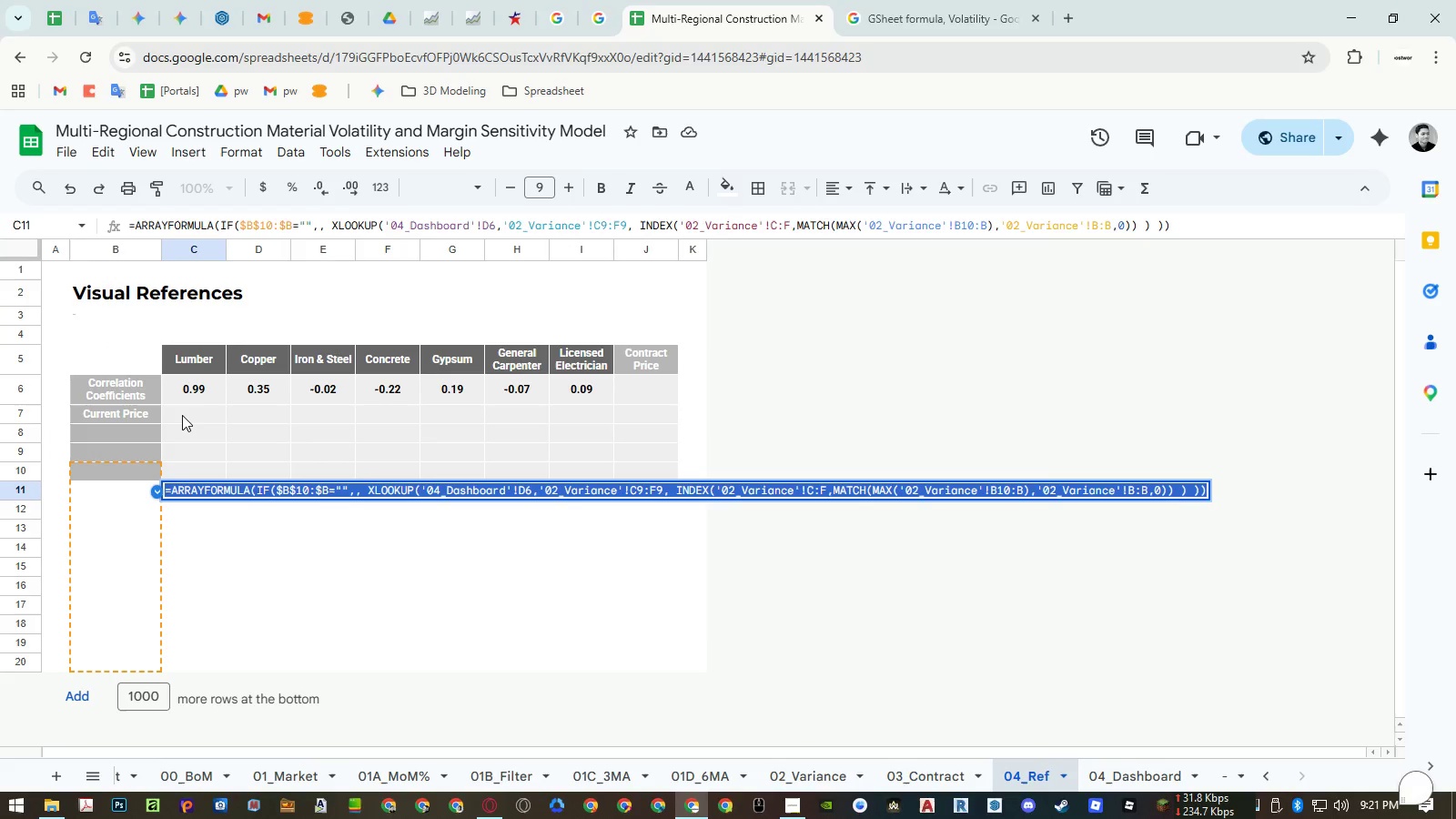 
key(Escape)
 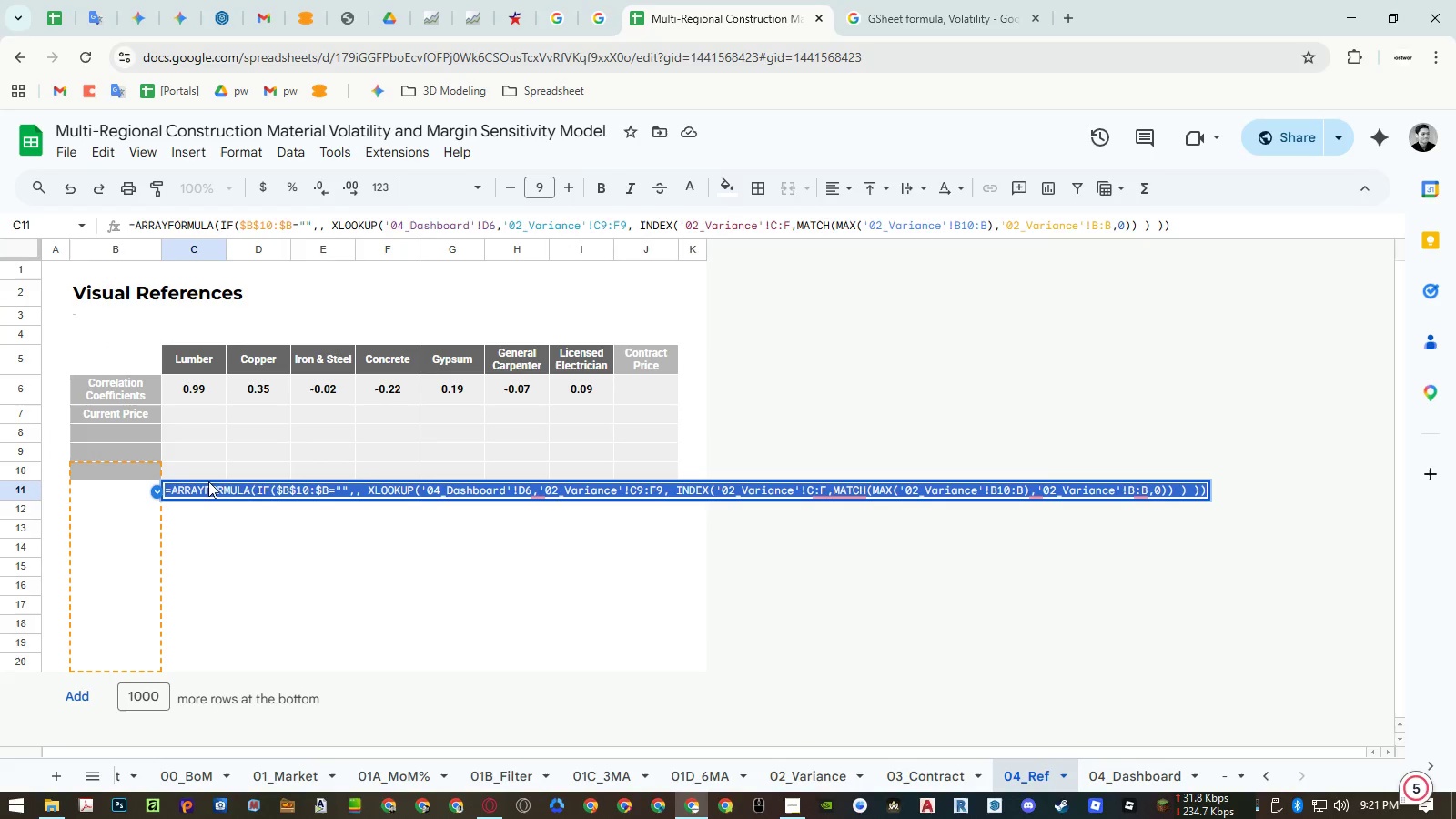 
left_click([207, 485])
 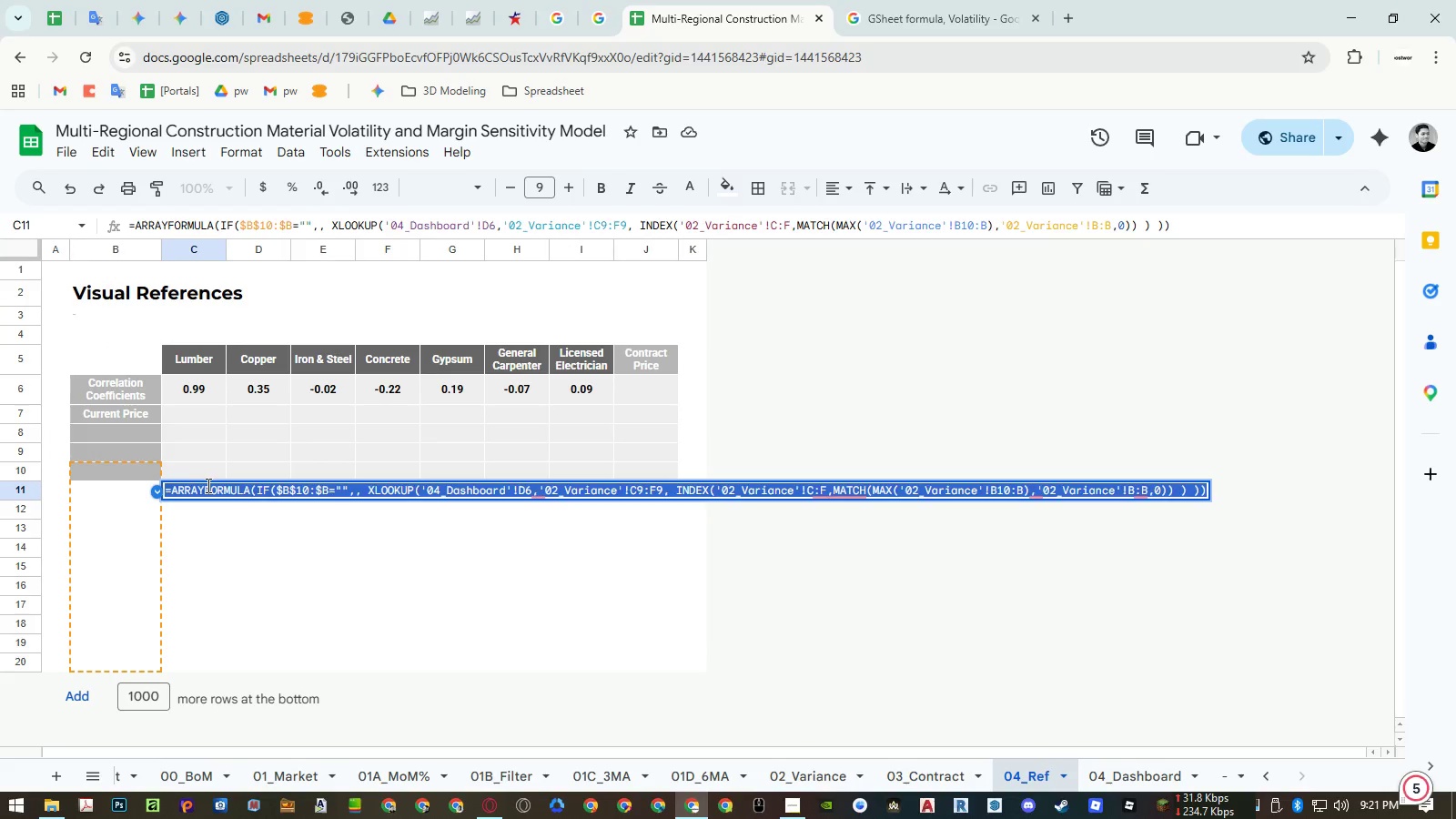 
key(Escape)
 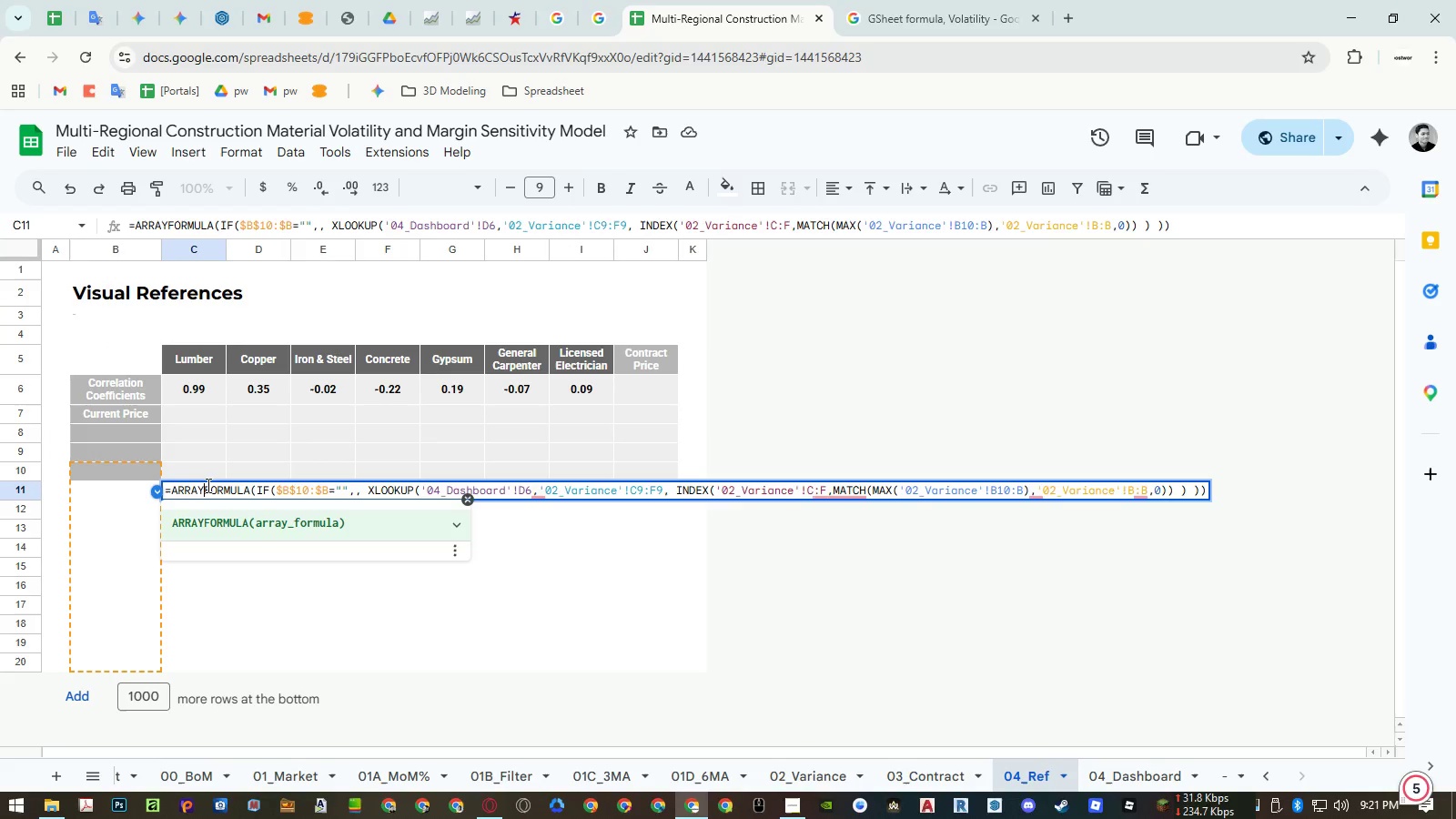 
key(Escape)
 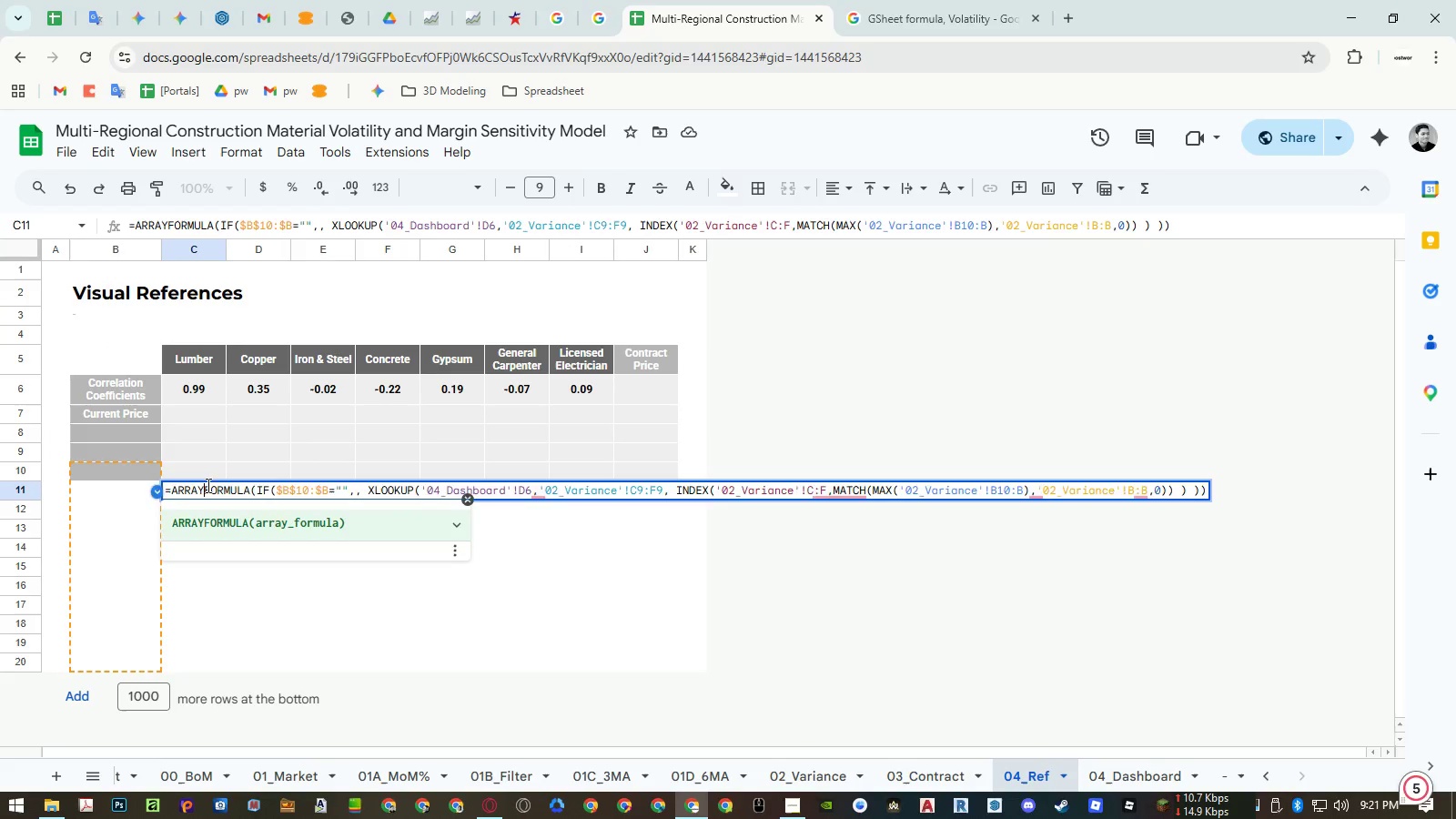 
key(Escape)
 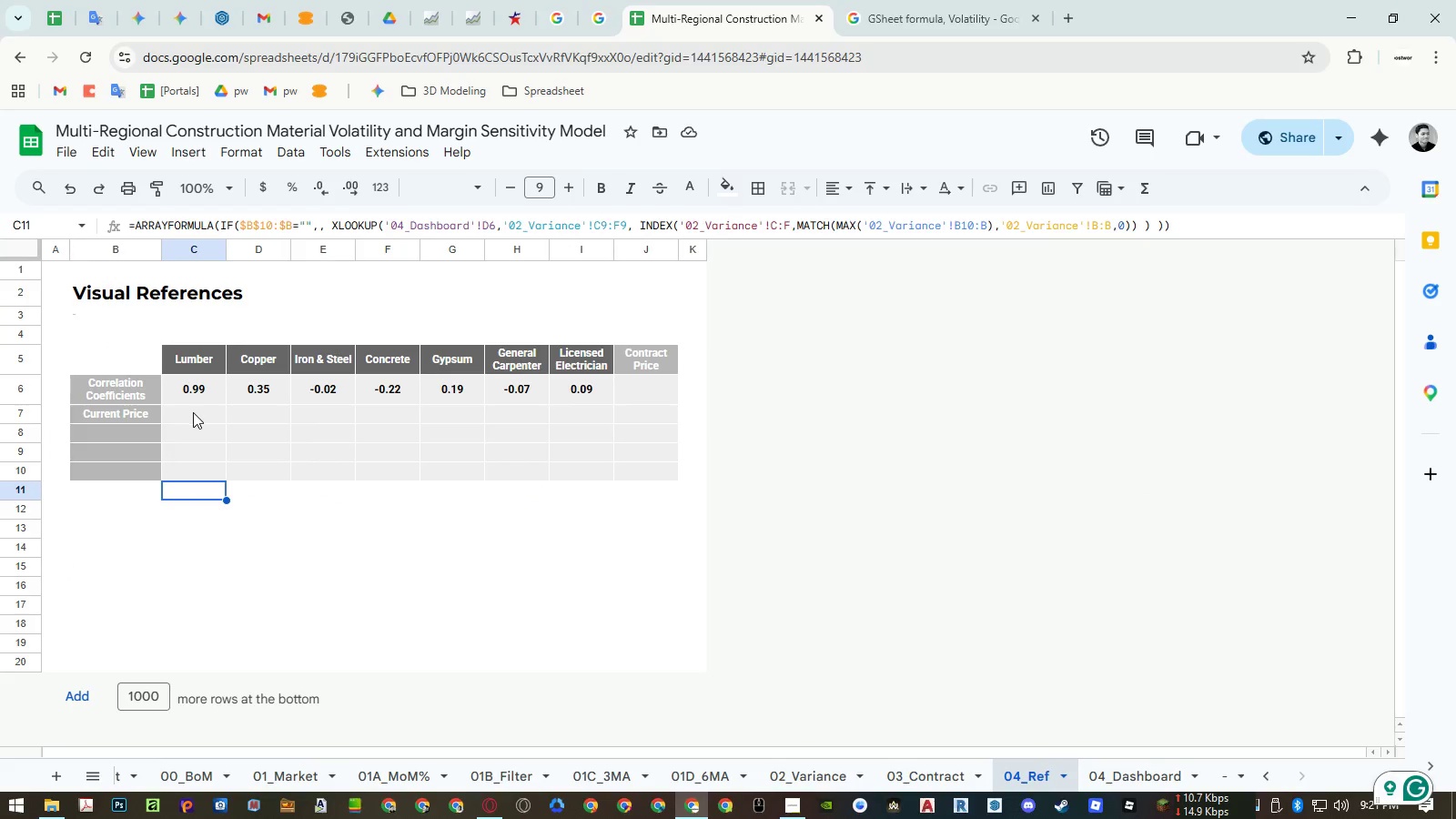 
double_click([193, 412])
 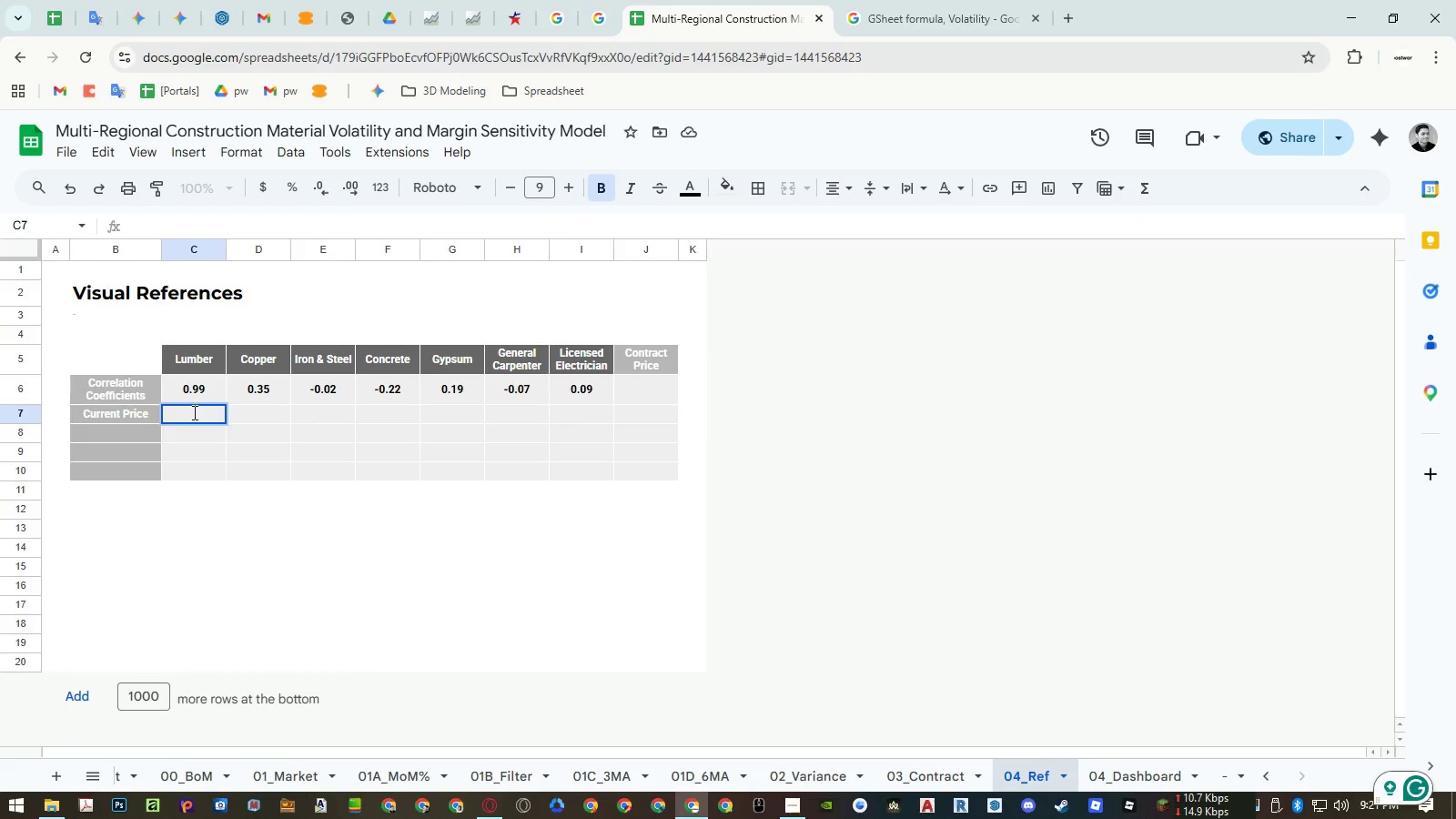 
key(Equal)
 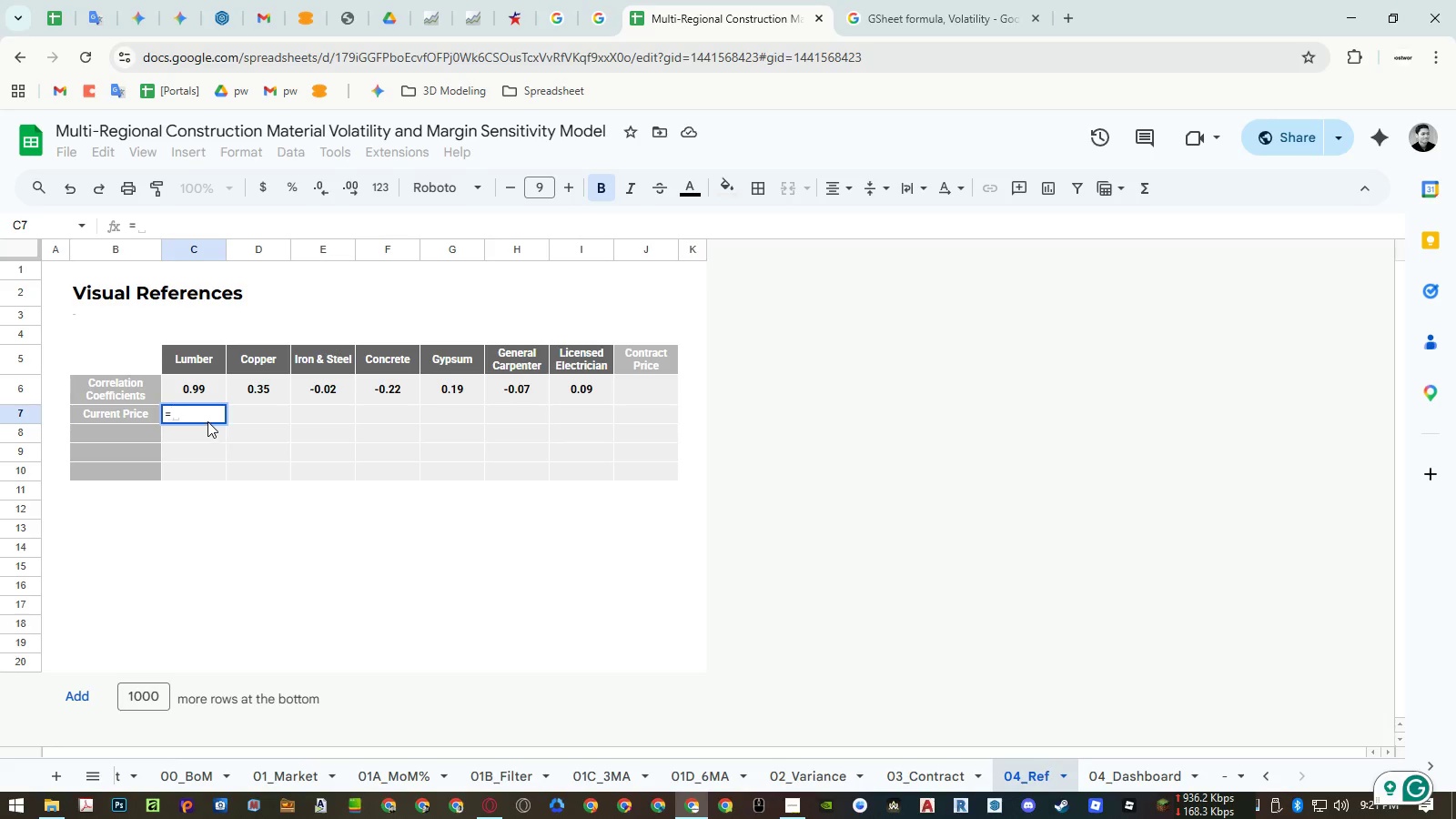 
key(Control+ControlLeft)
 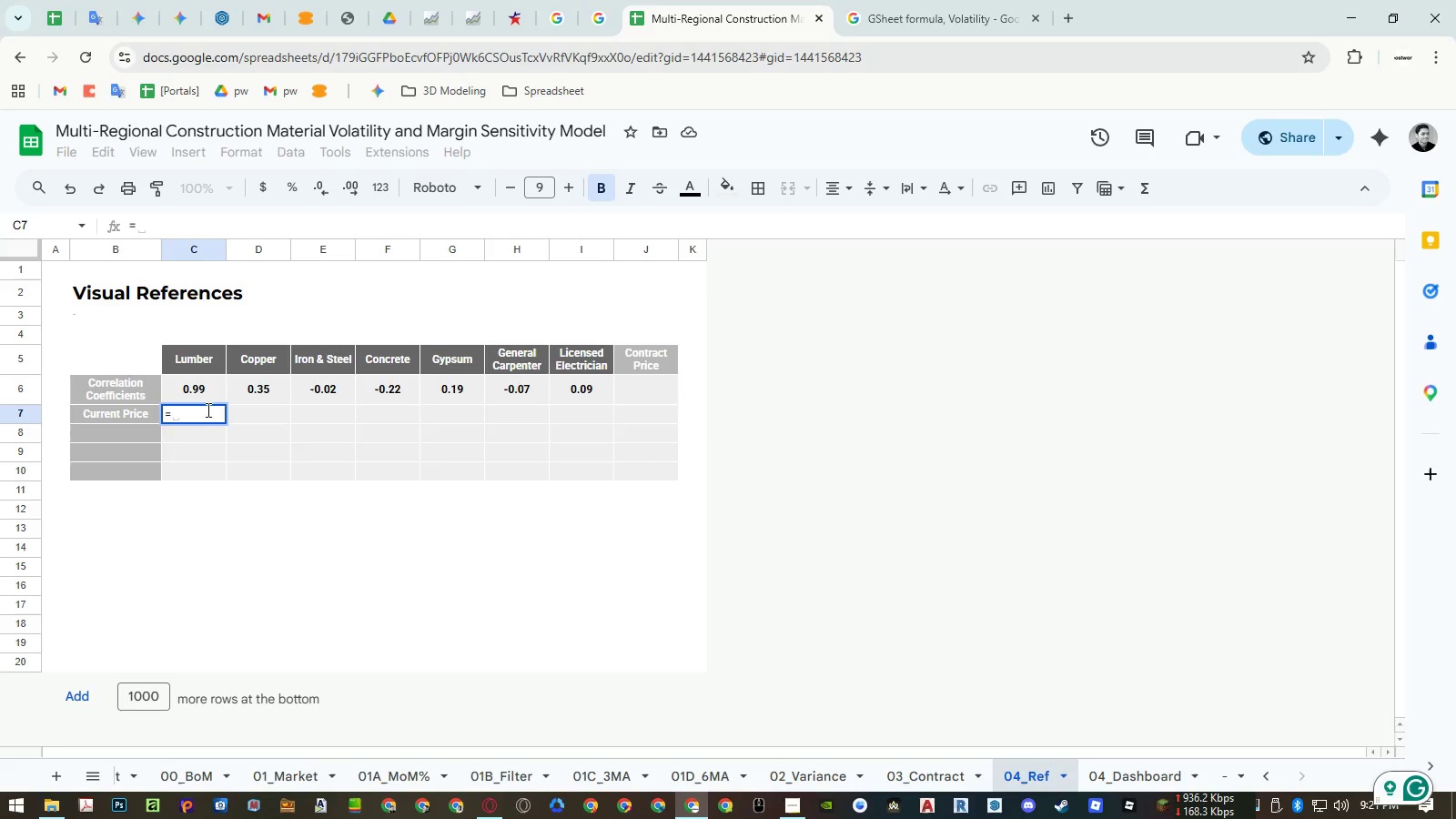 
key(Control+V)
 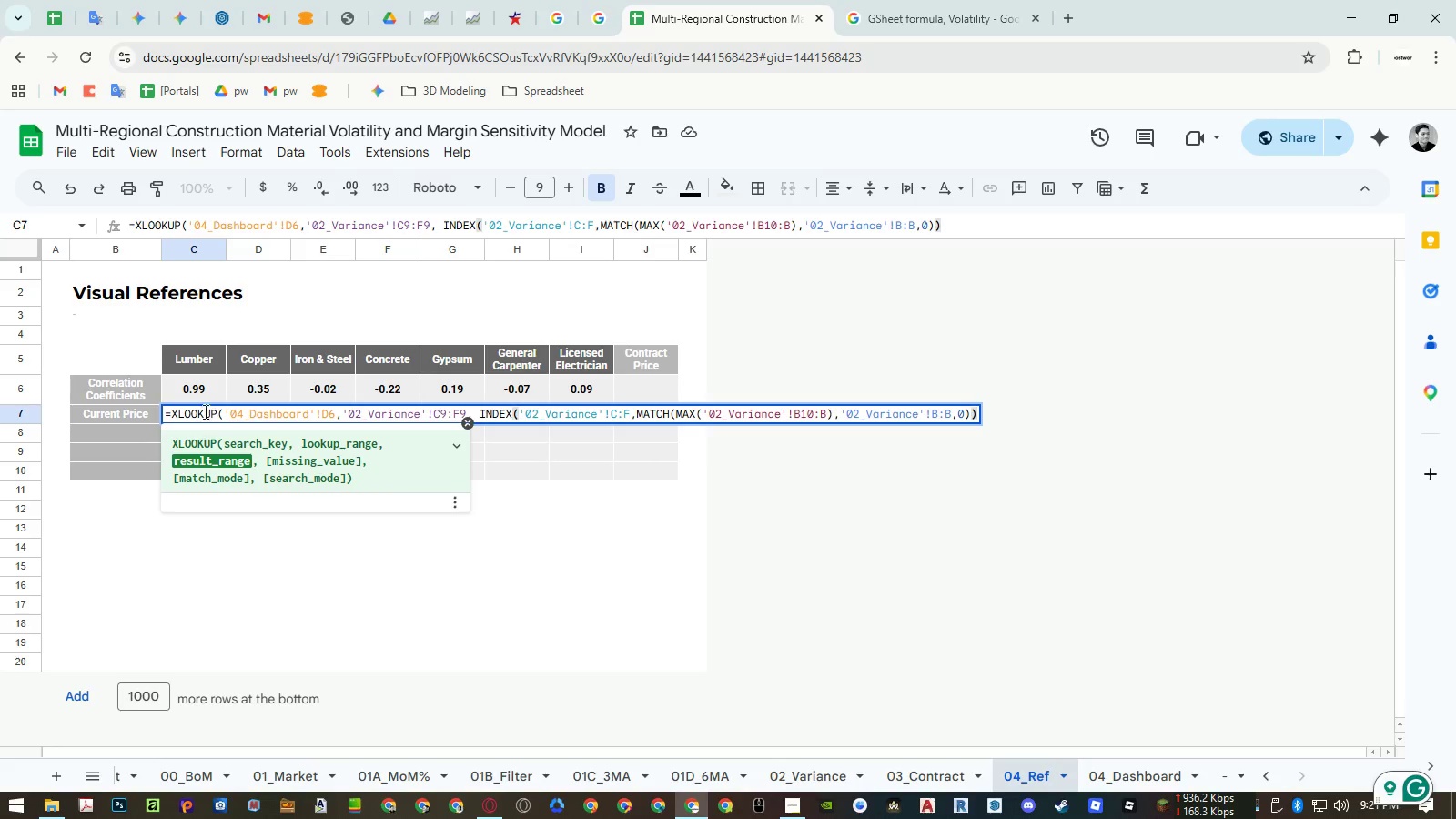 
key(Enter)
 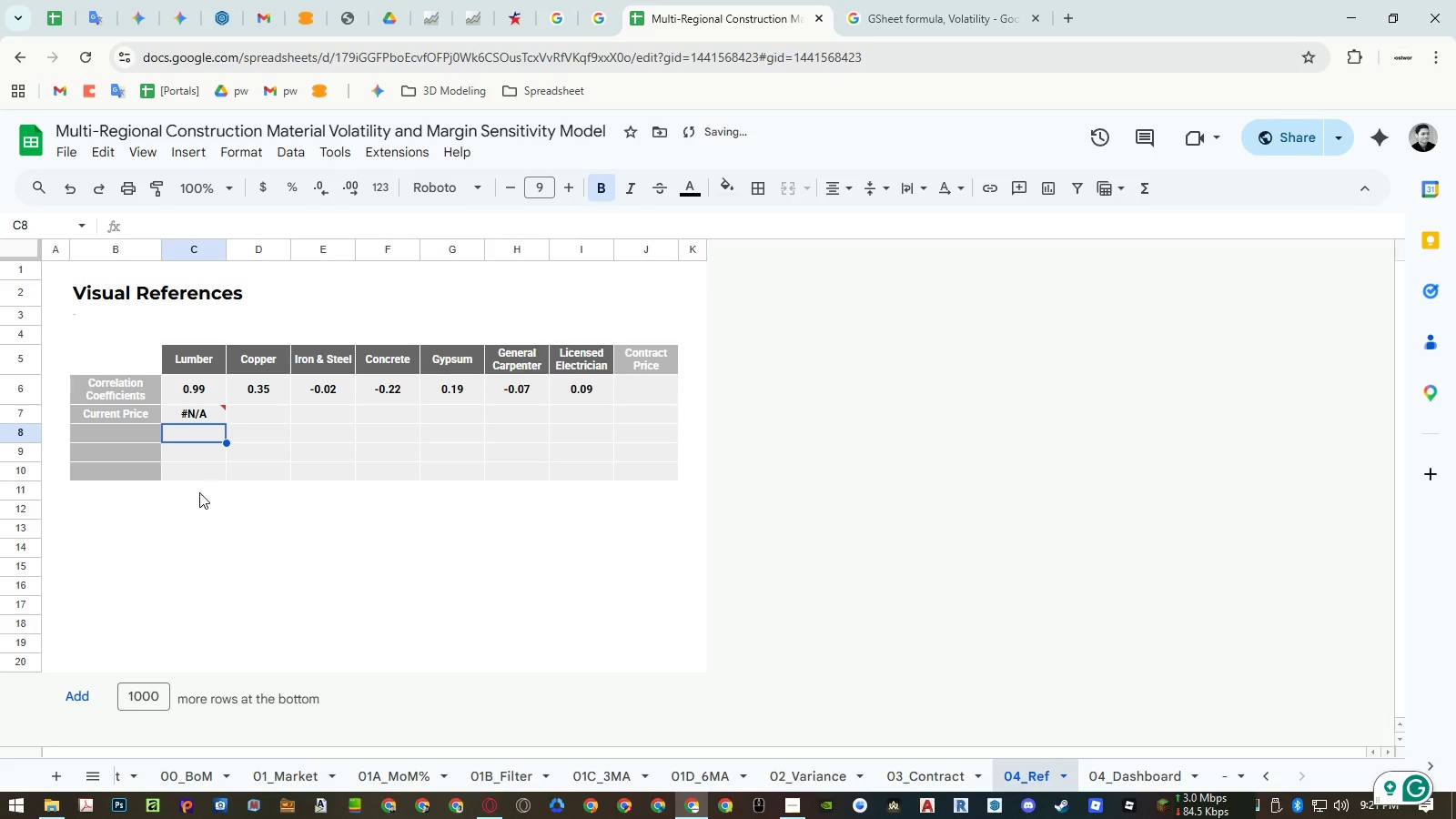 
left_click([199, 493])
 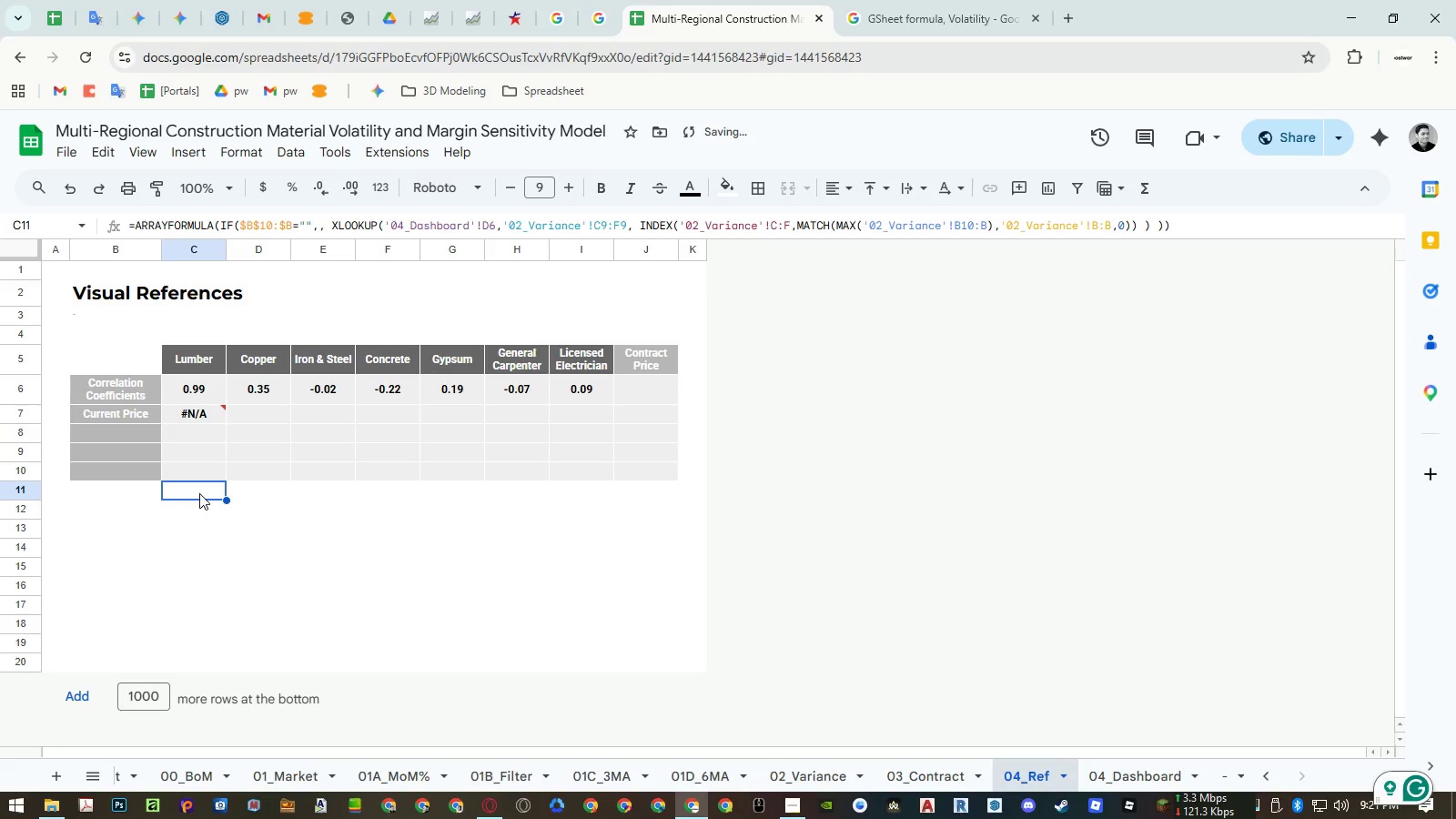 
key(Delete)
 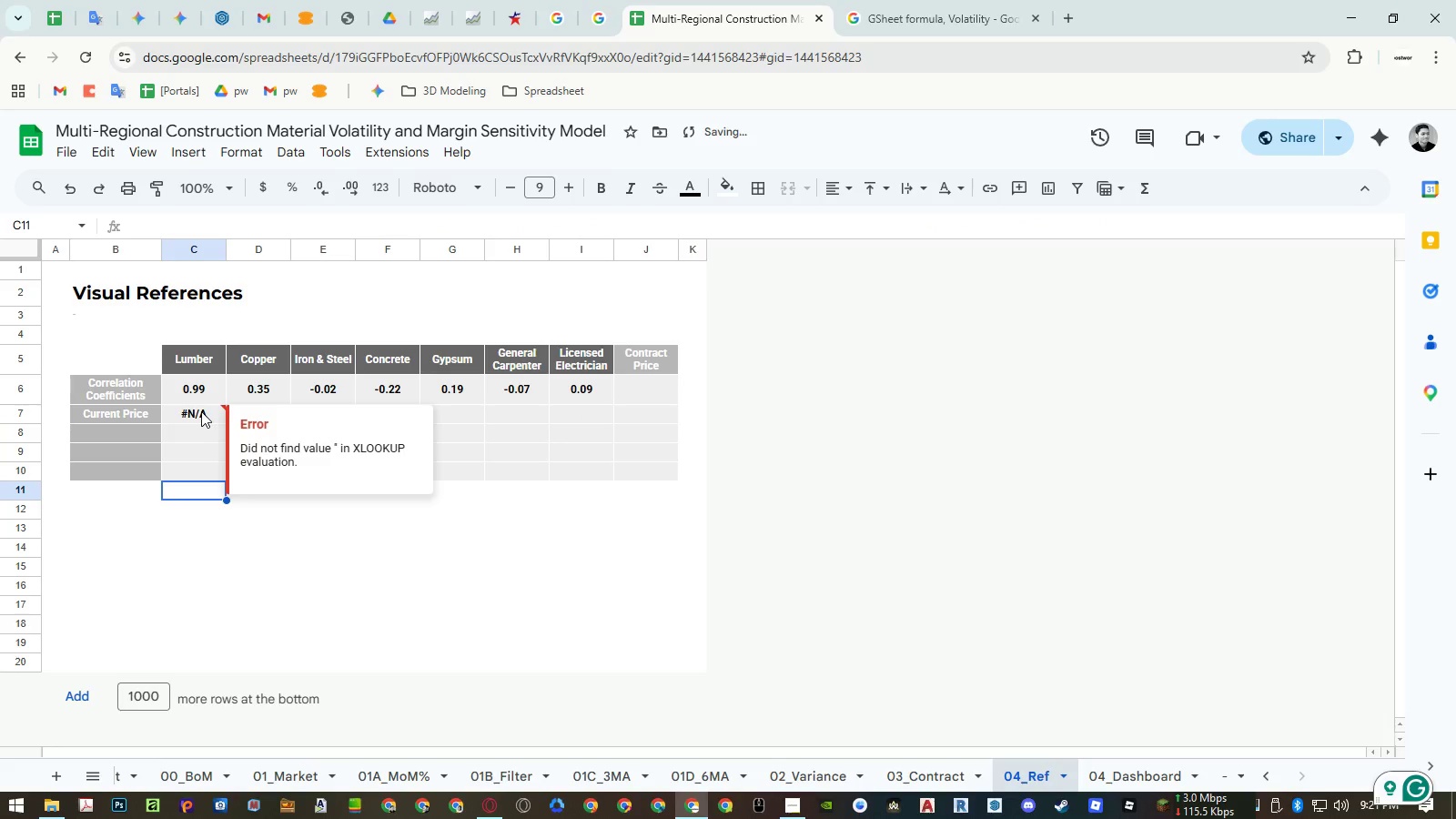 
double_click([201, 411])
 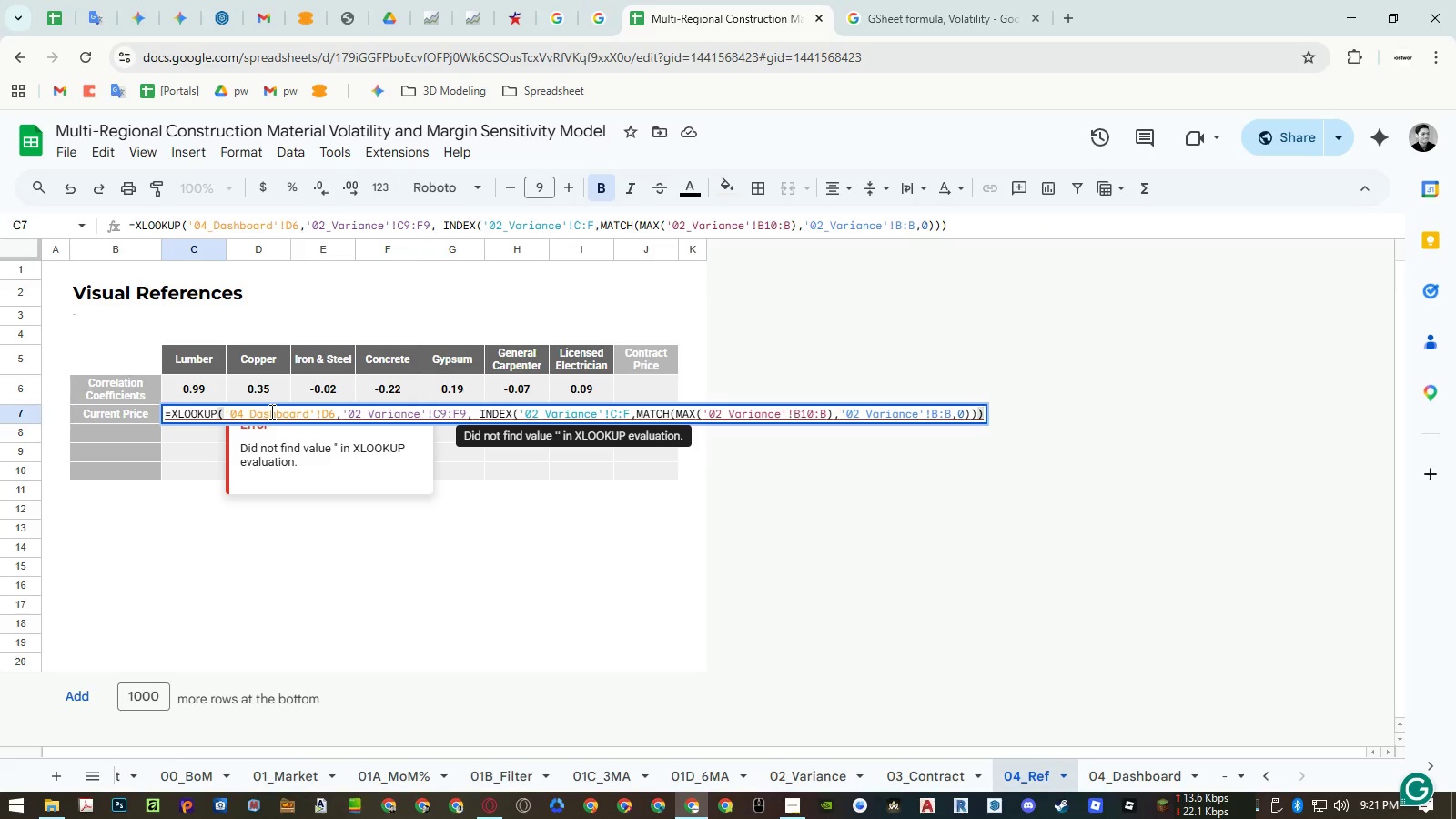 
wait(7.95)
 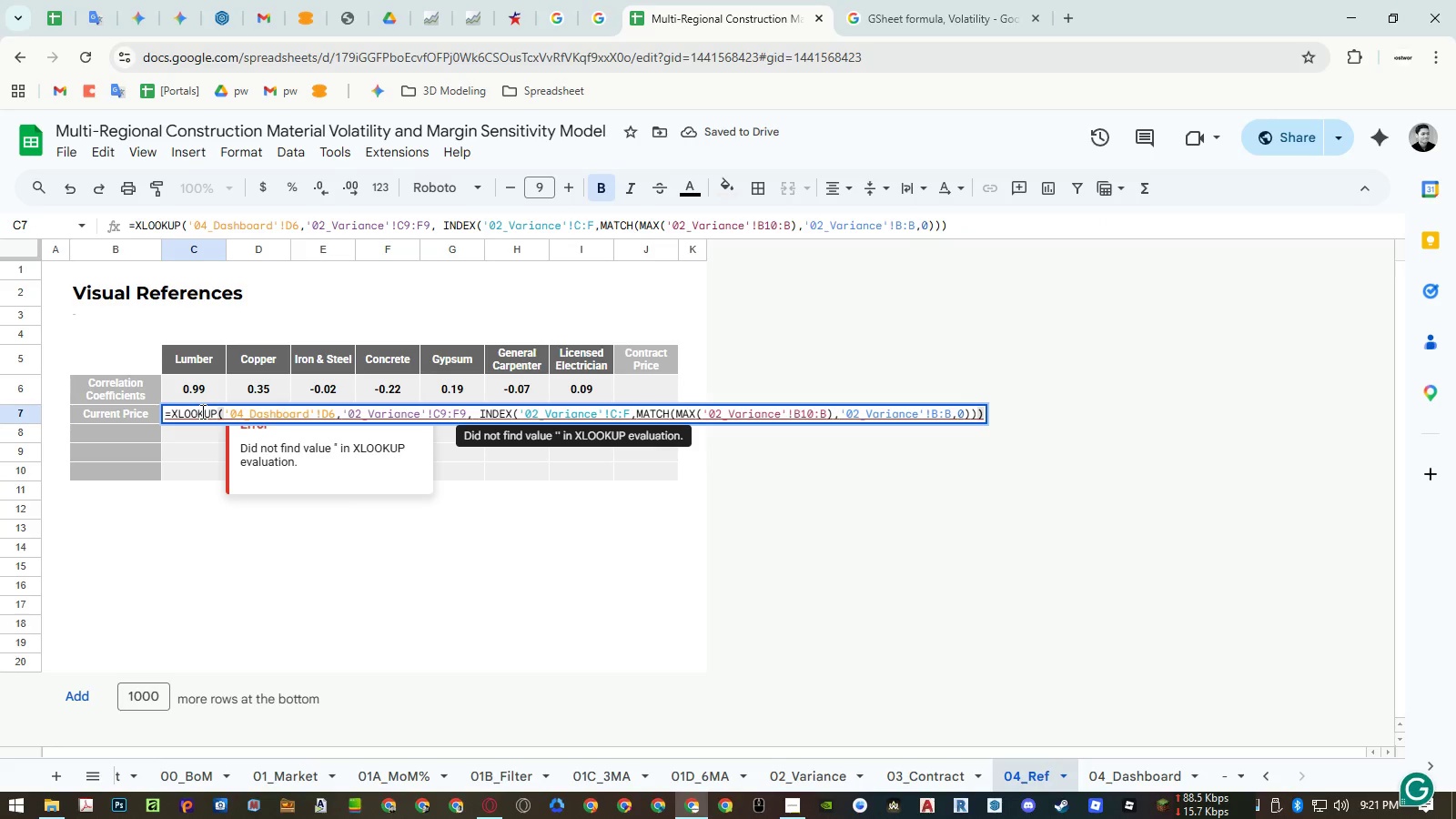 
double_click([271, 411])
 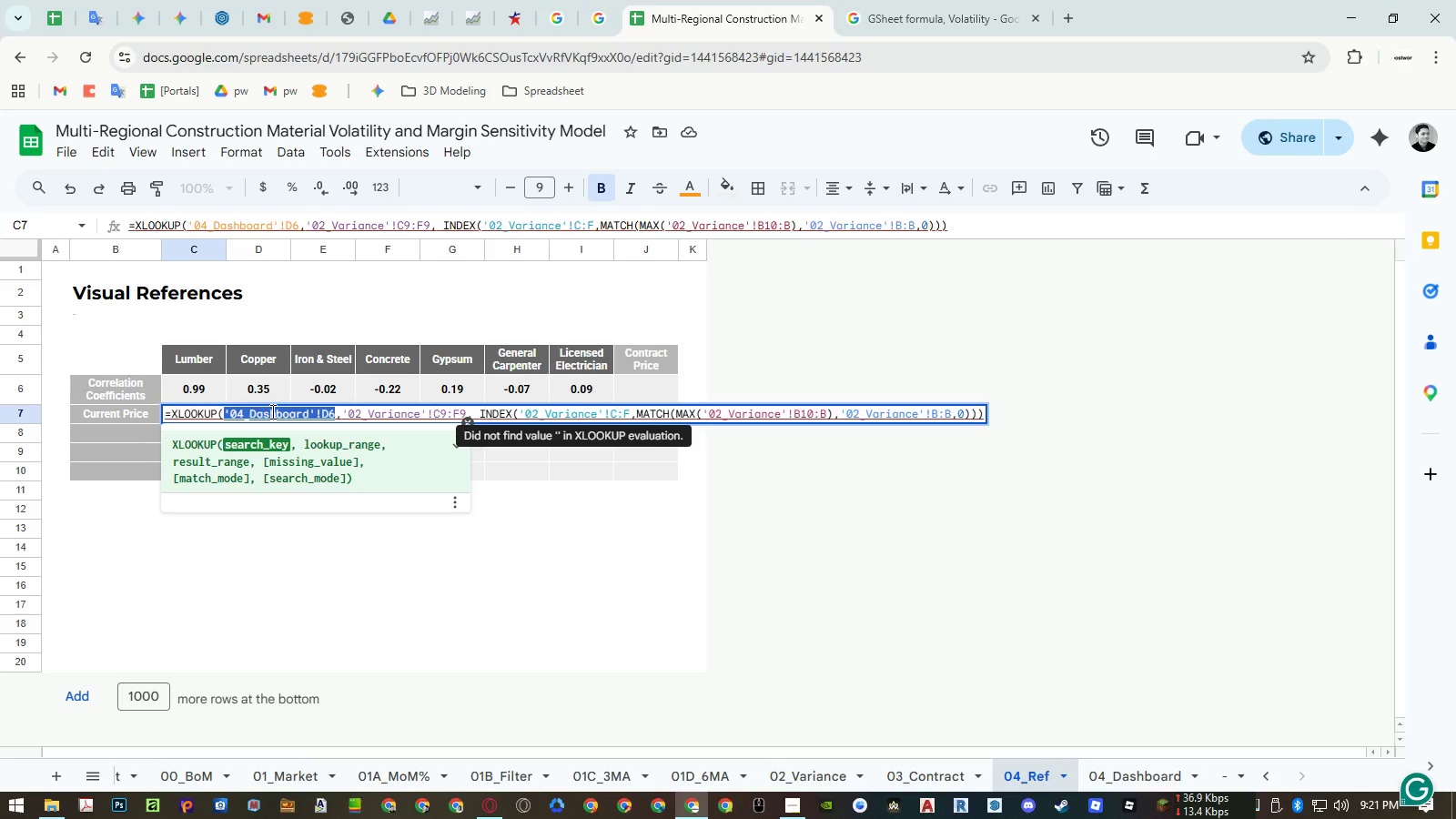 
mouse_move([465, 393])
 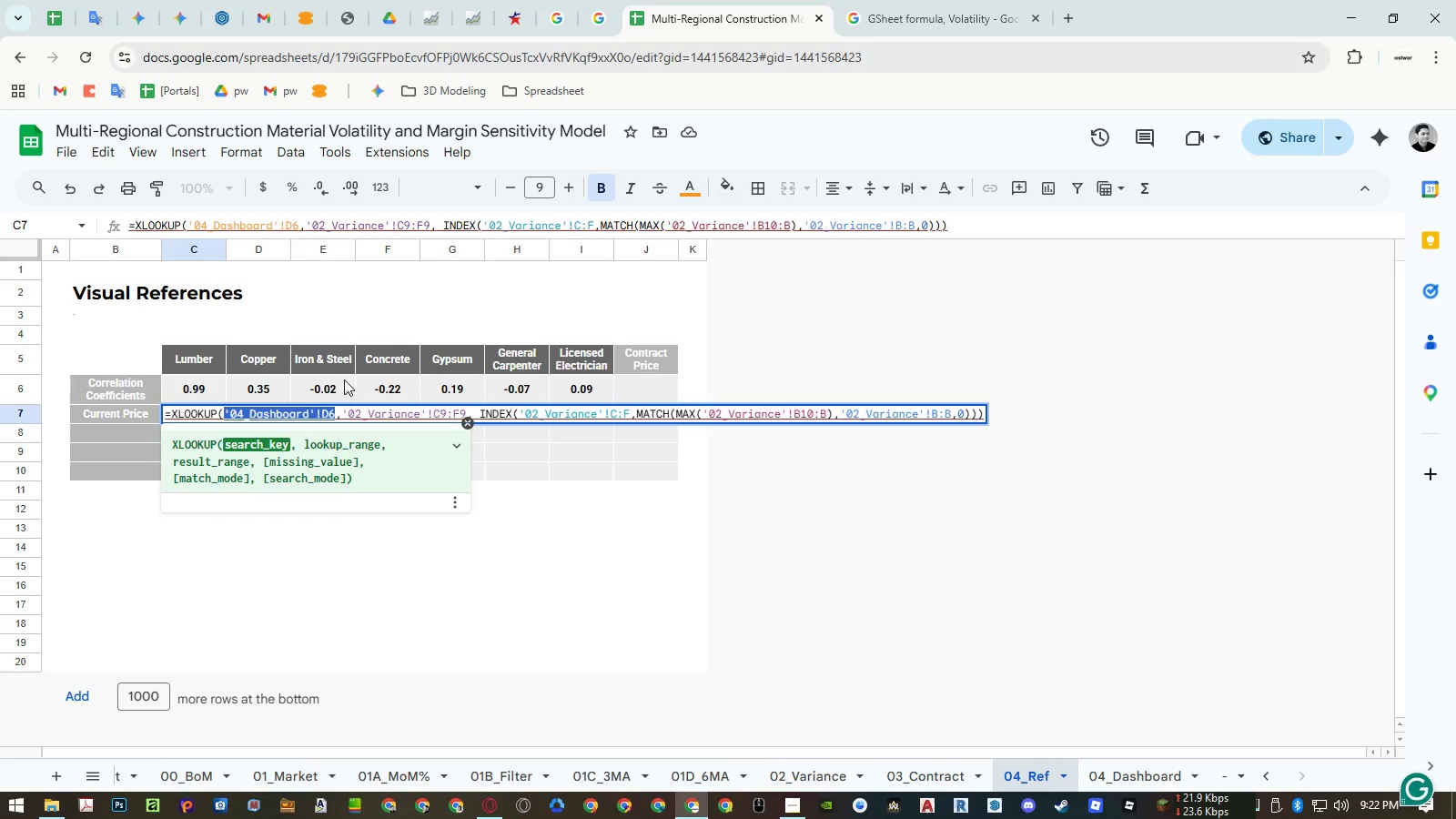 
wait(23.06)
 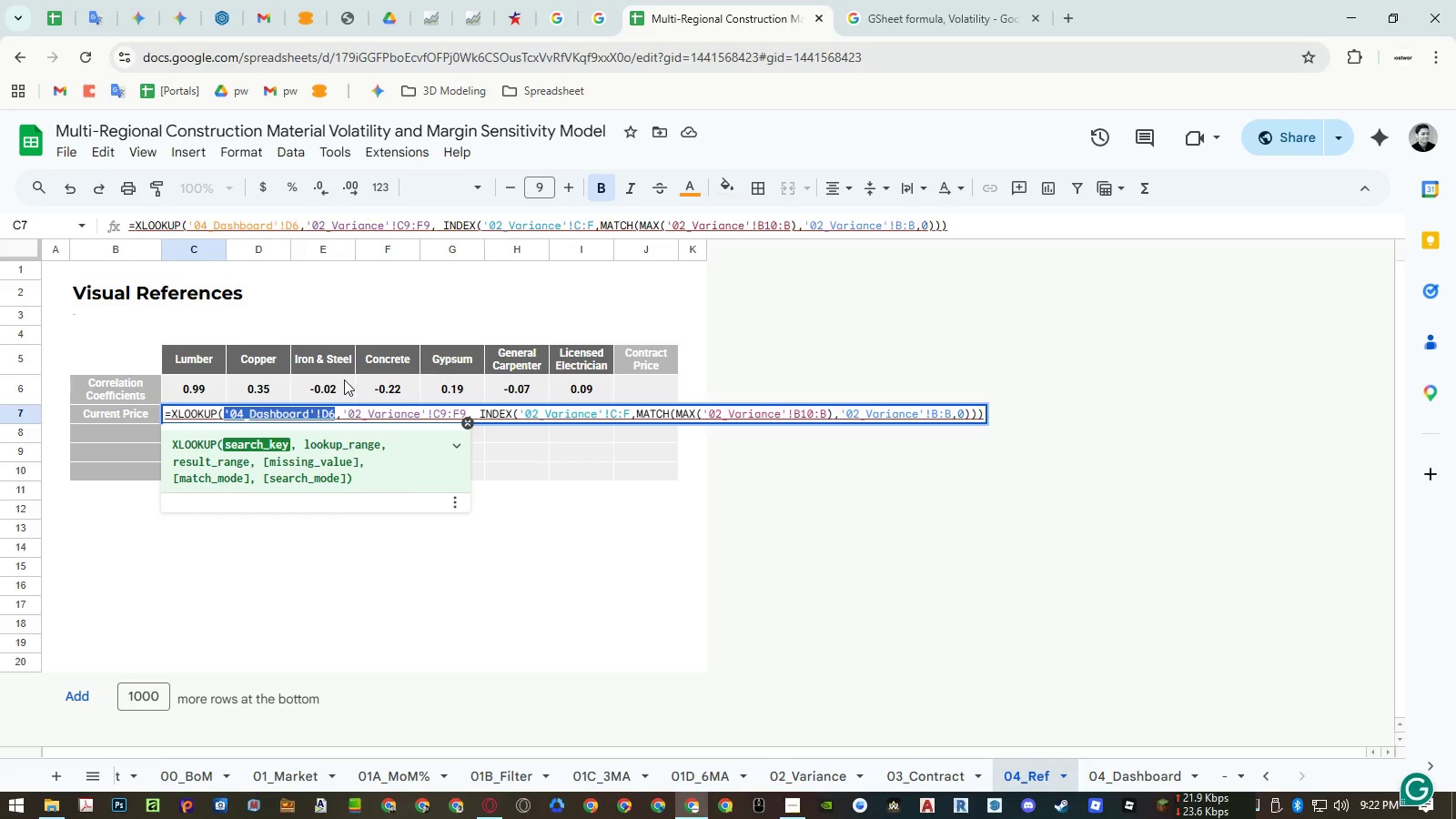 
key(Escape)
 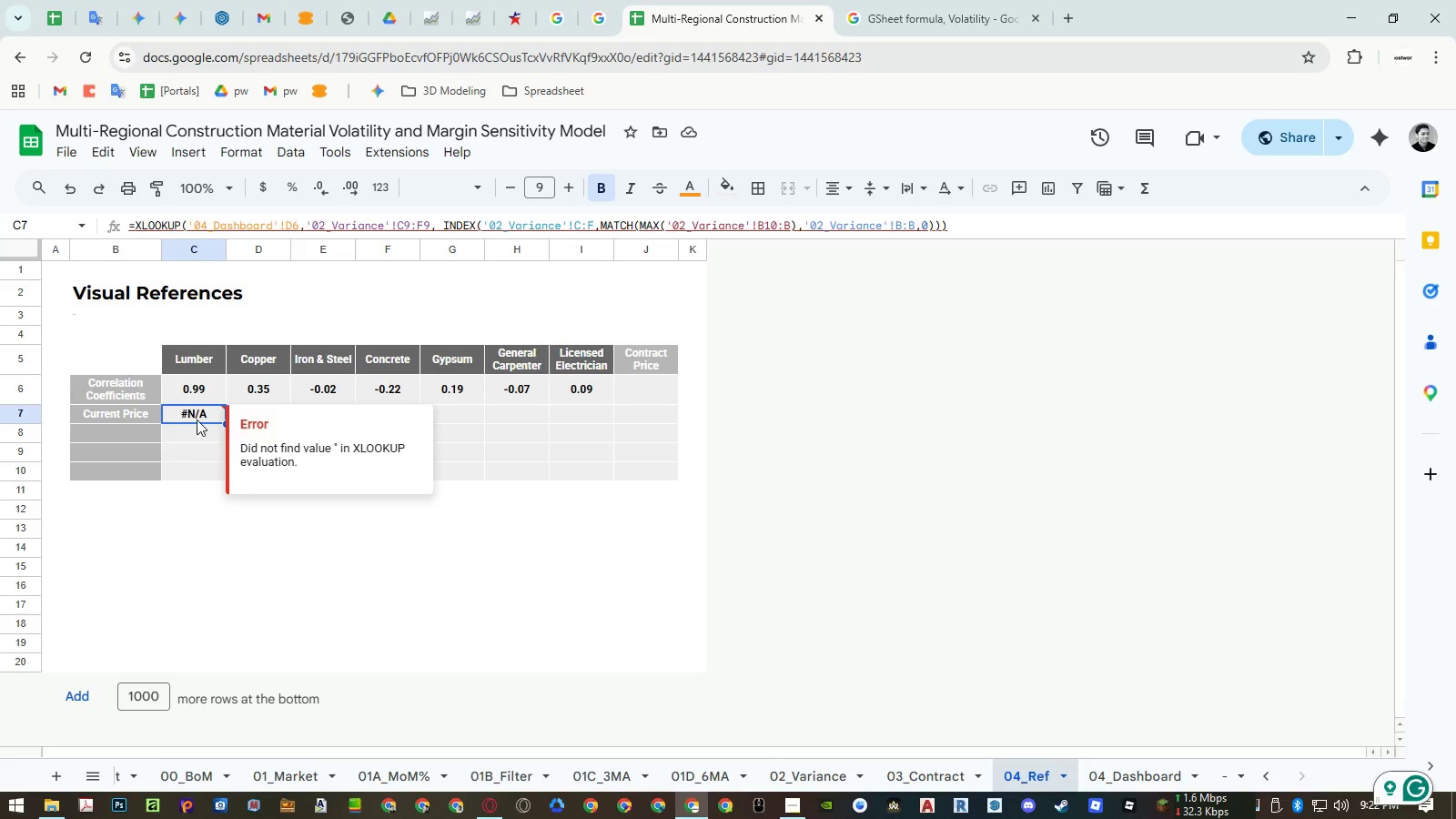 
double_click([197, 420])
 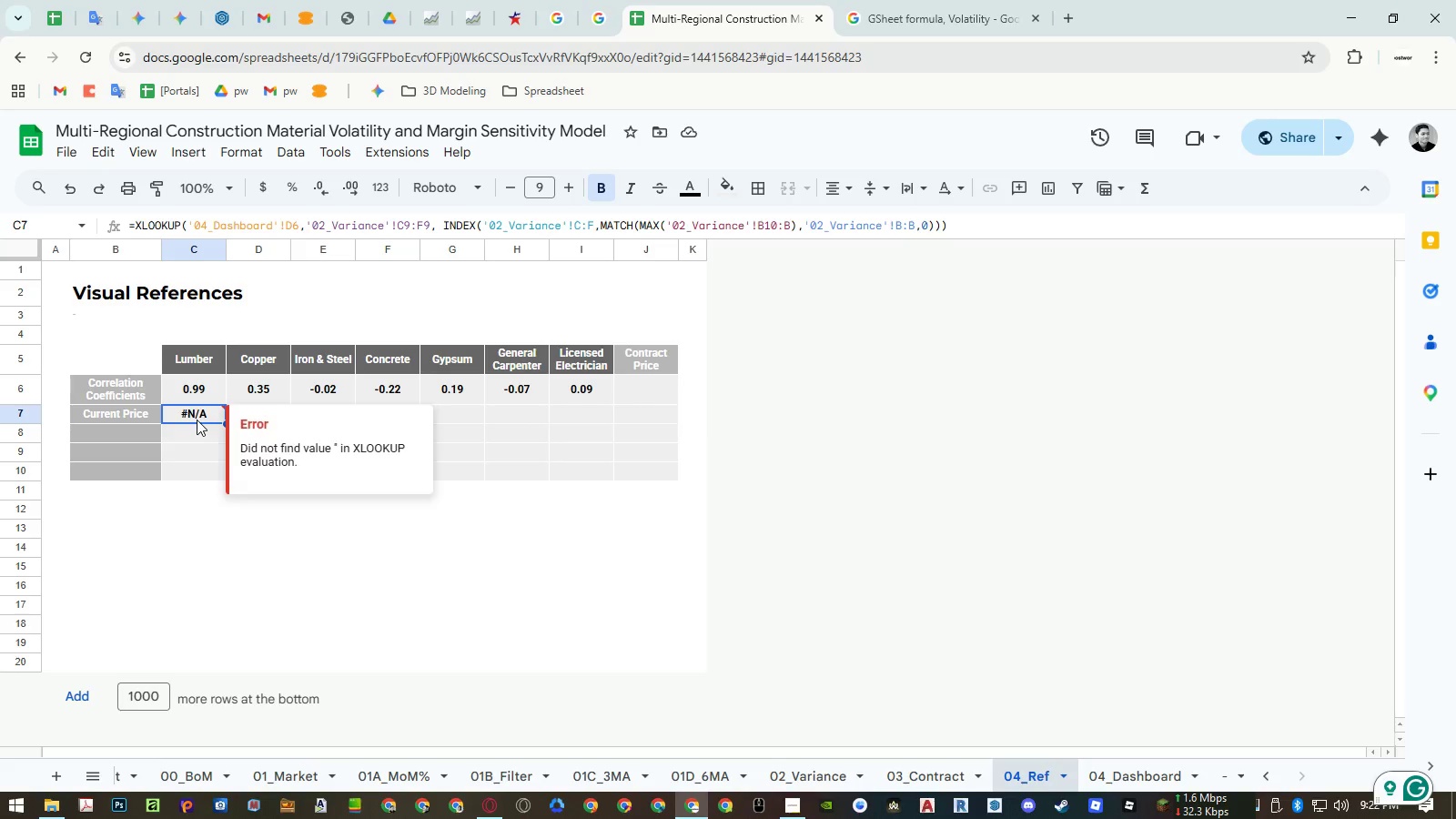 
key(Control+ControlLeft)
 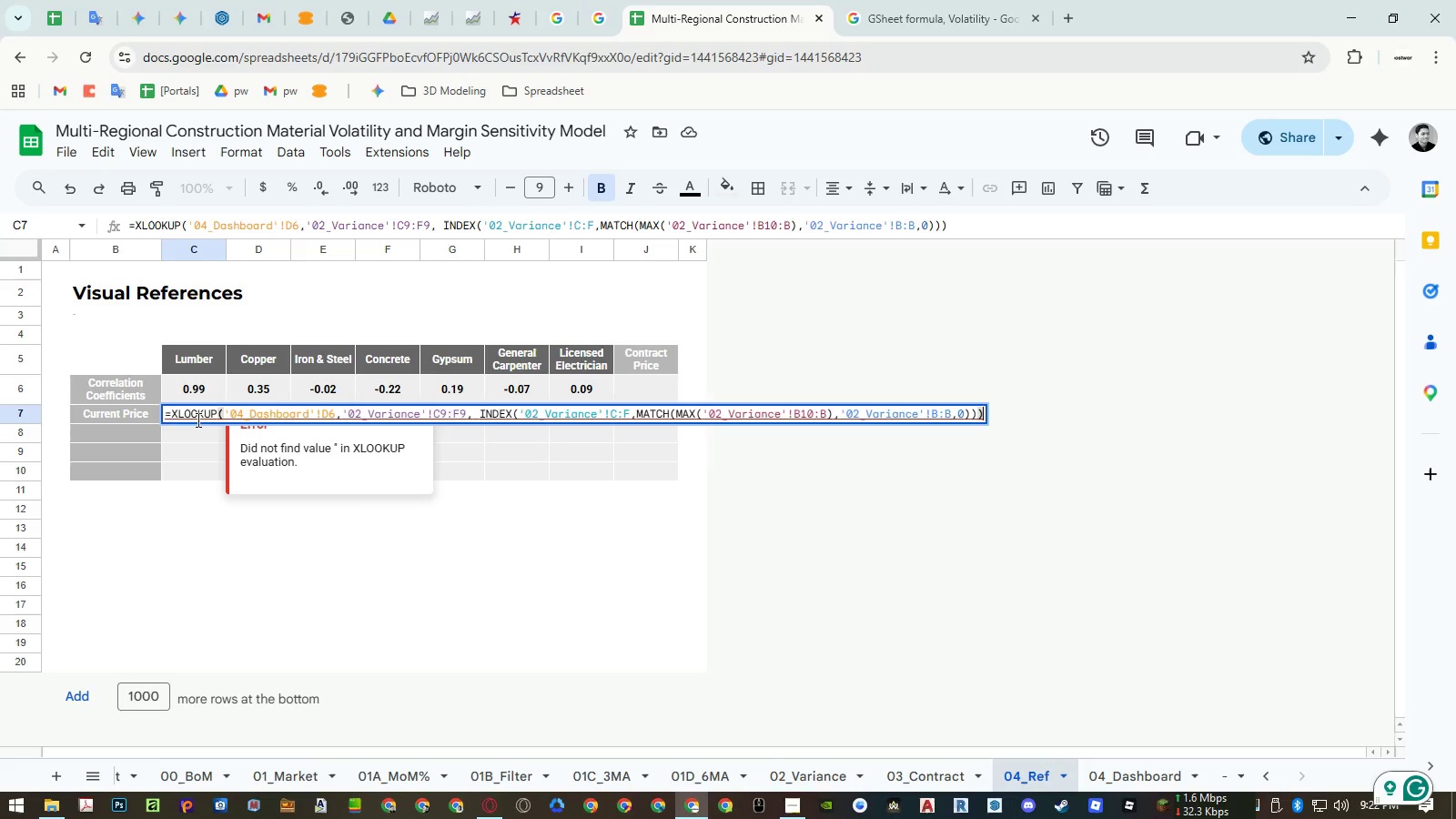 
key(Control+A)
 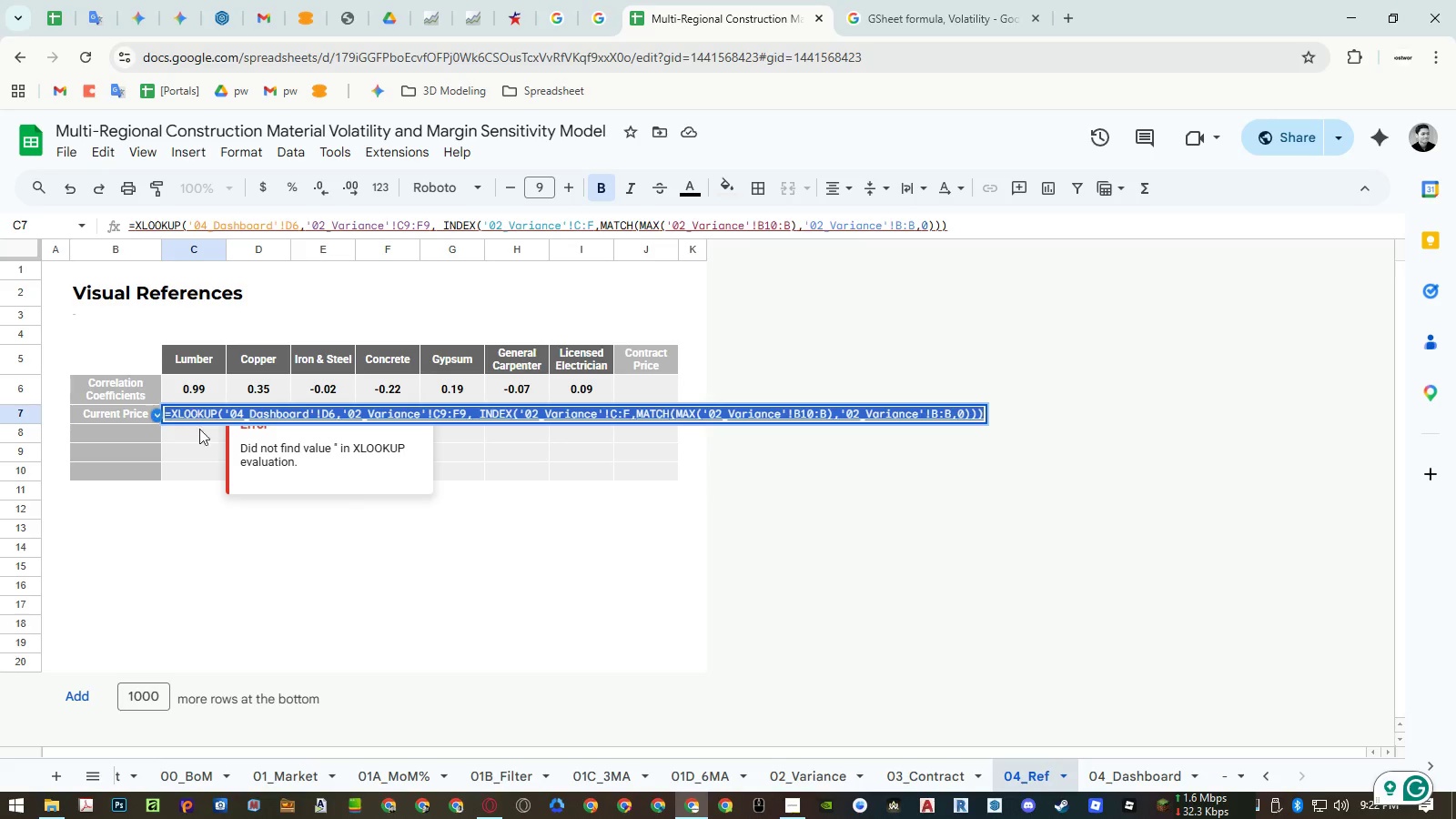 
key(C)
 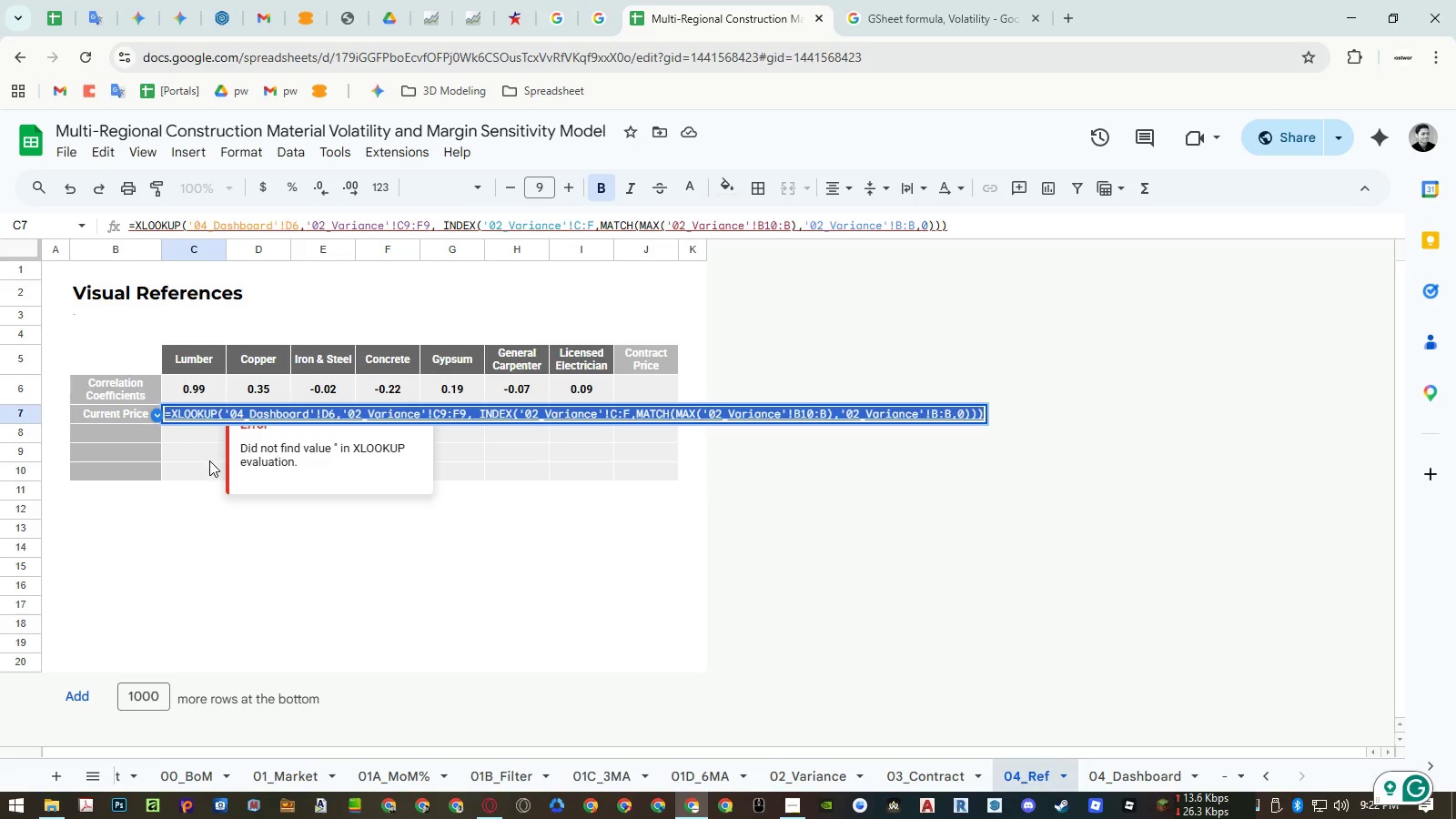 
key(Escape)
 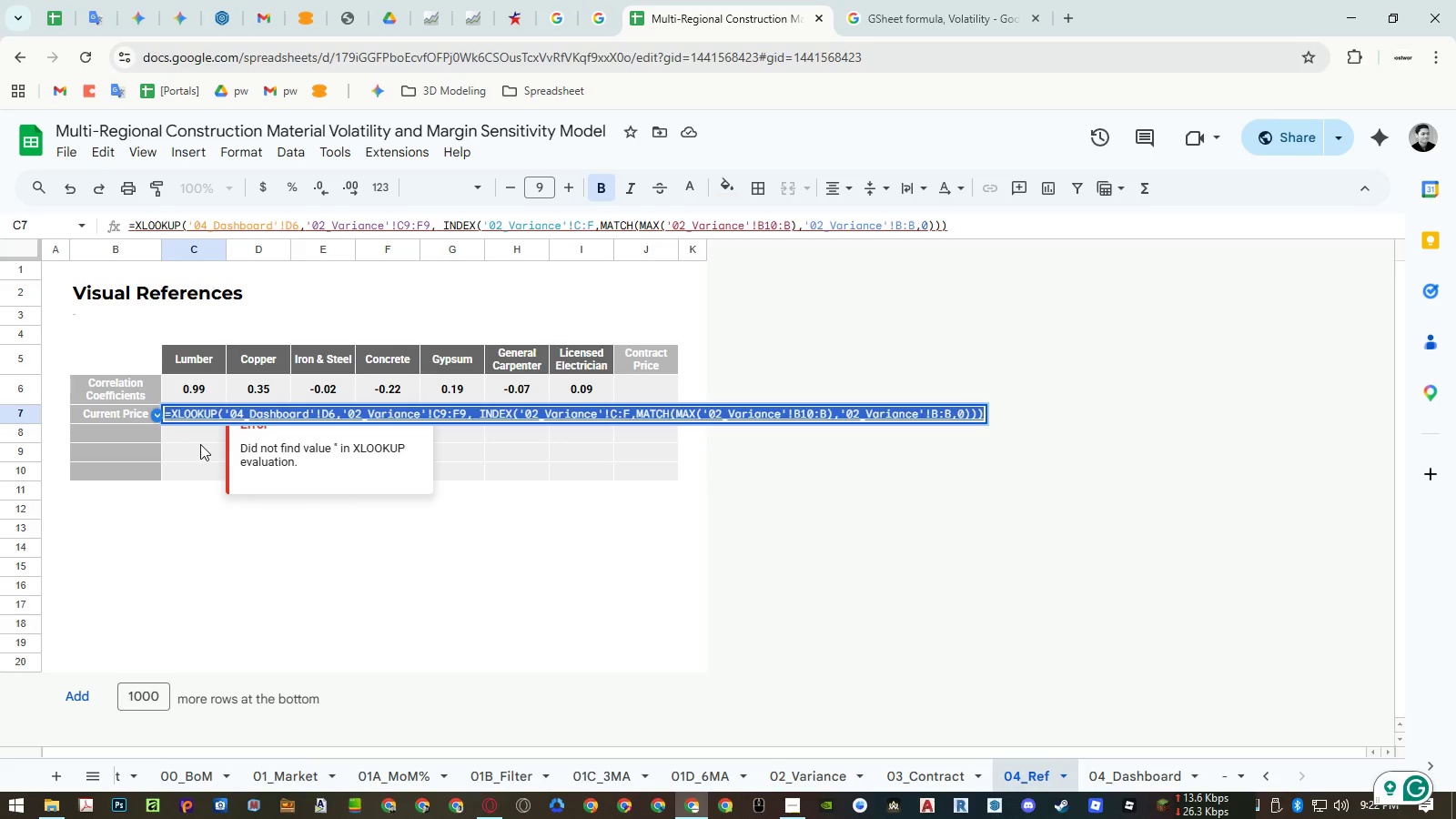 
key(Escape)
 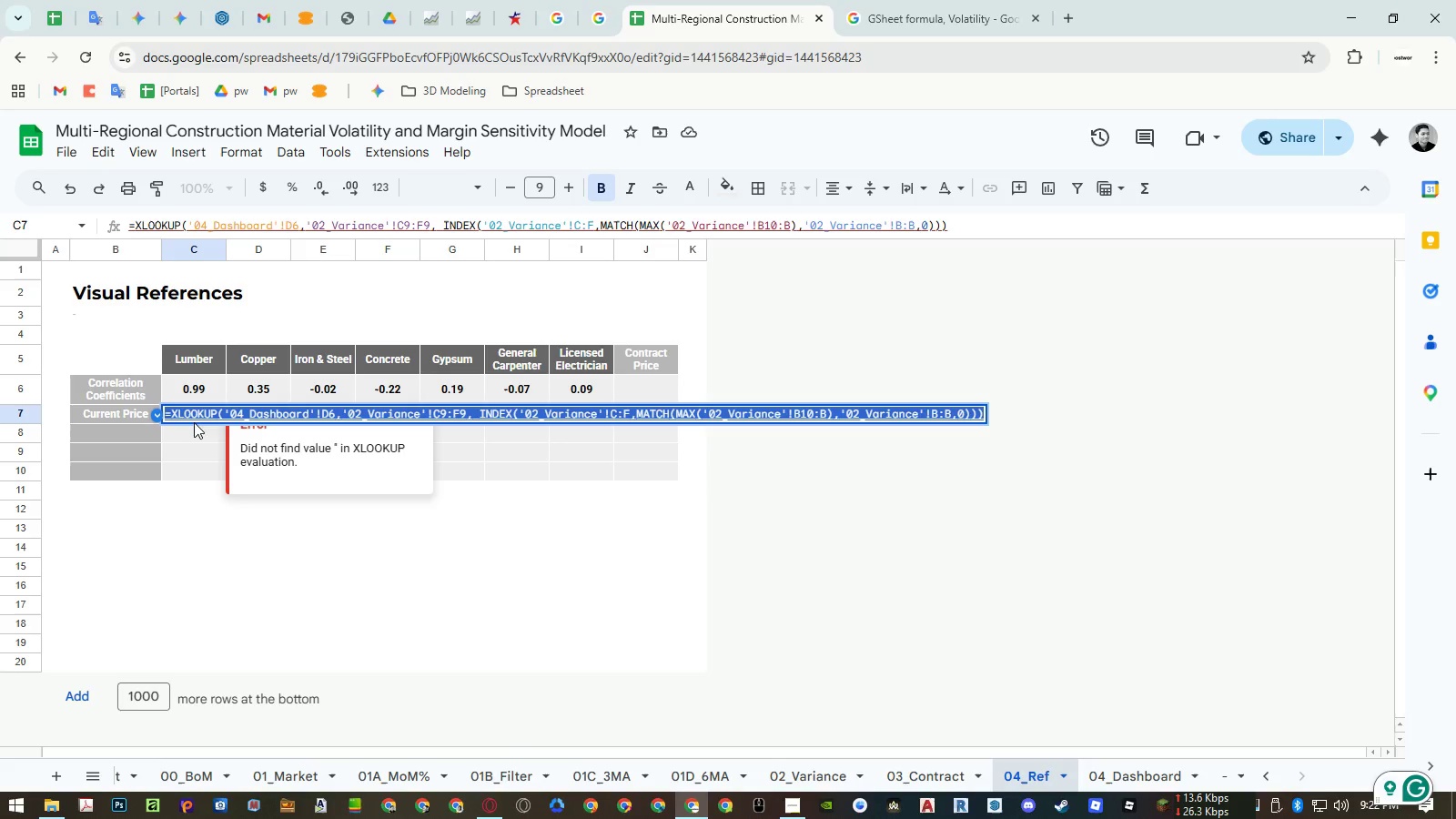 
left_click([193, 420])
 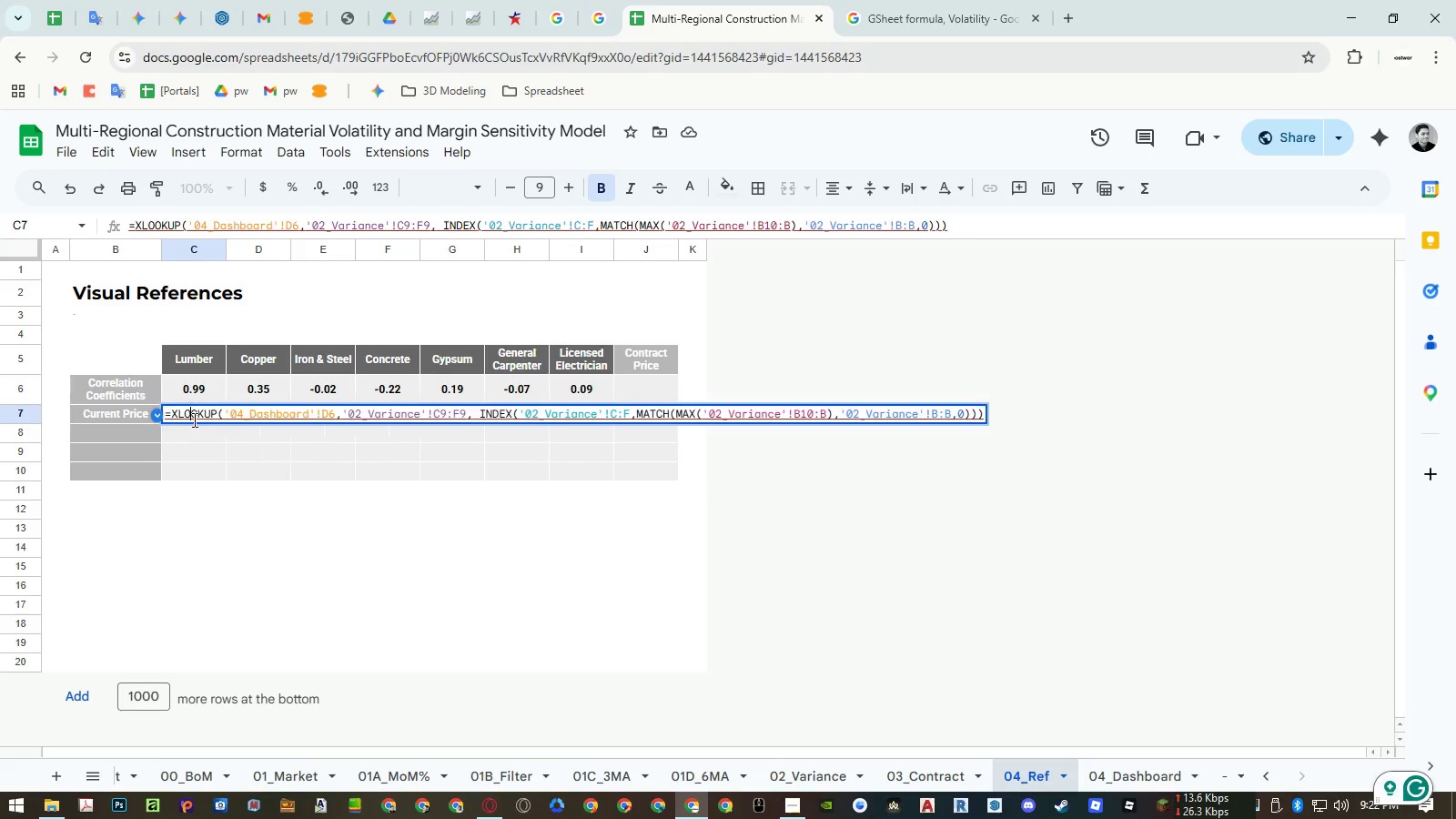 
key(Escape)
 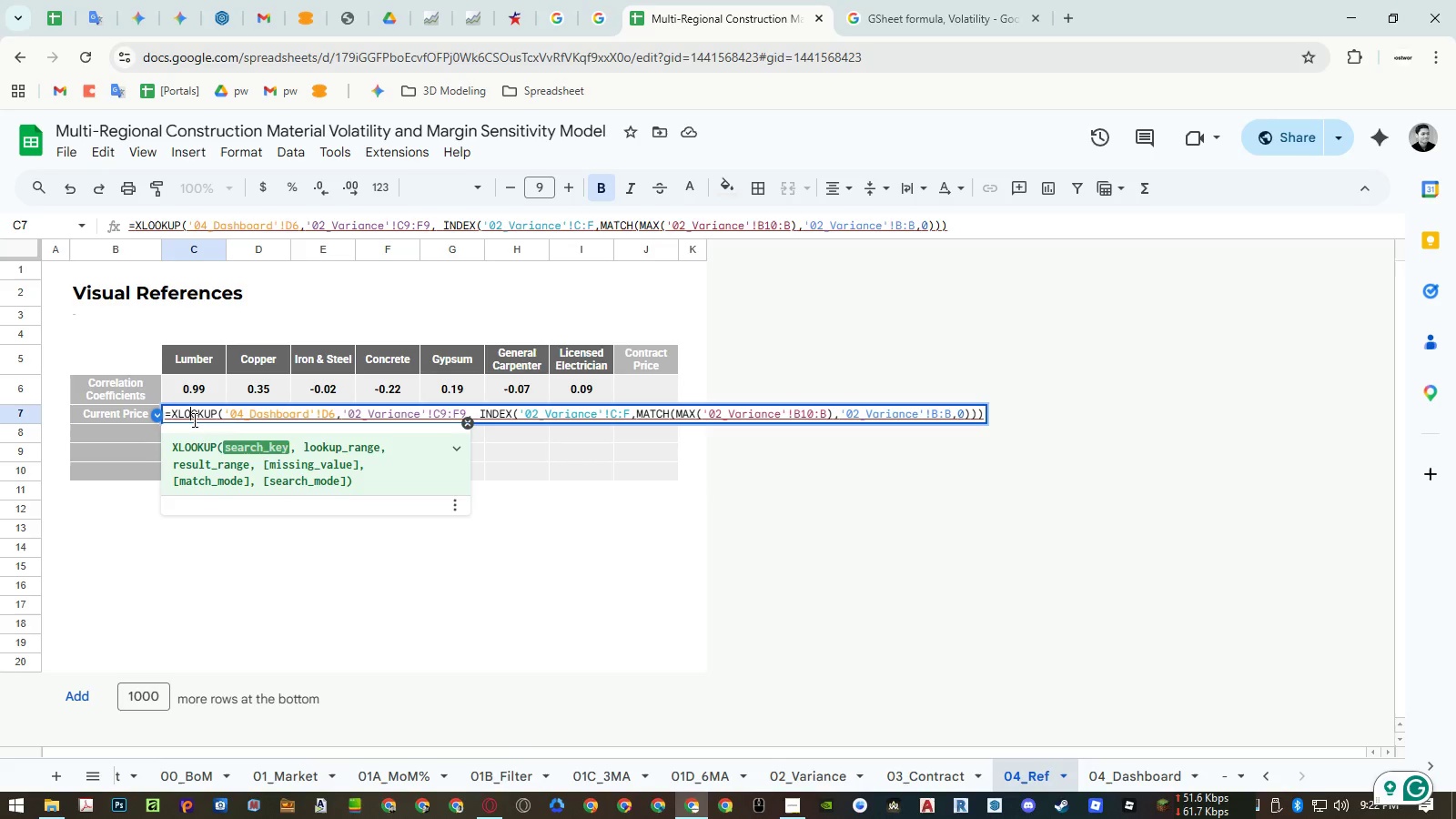 
key(Escape)
 